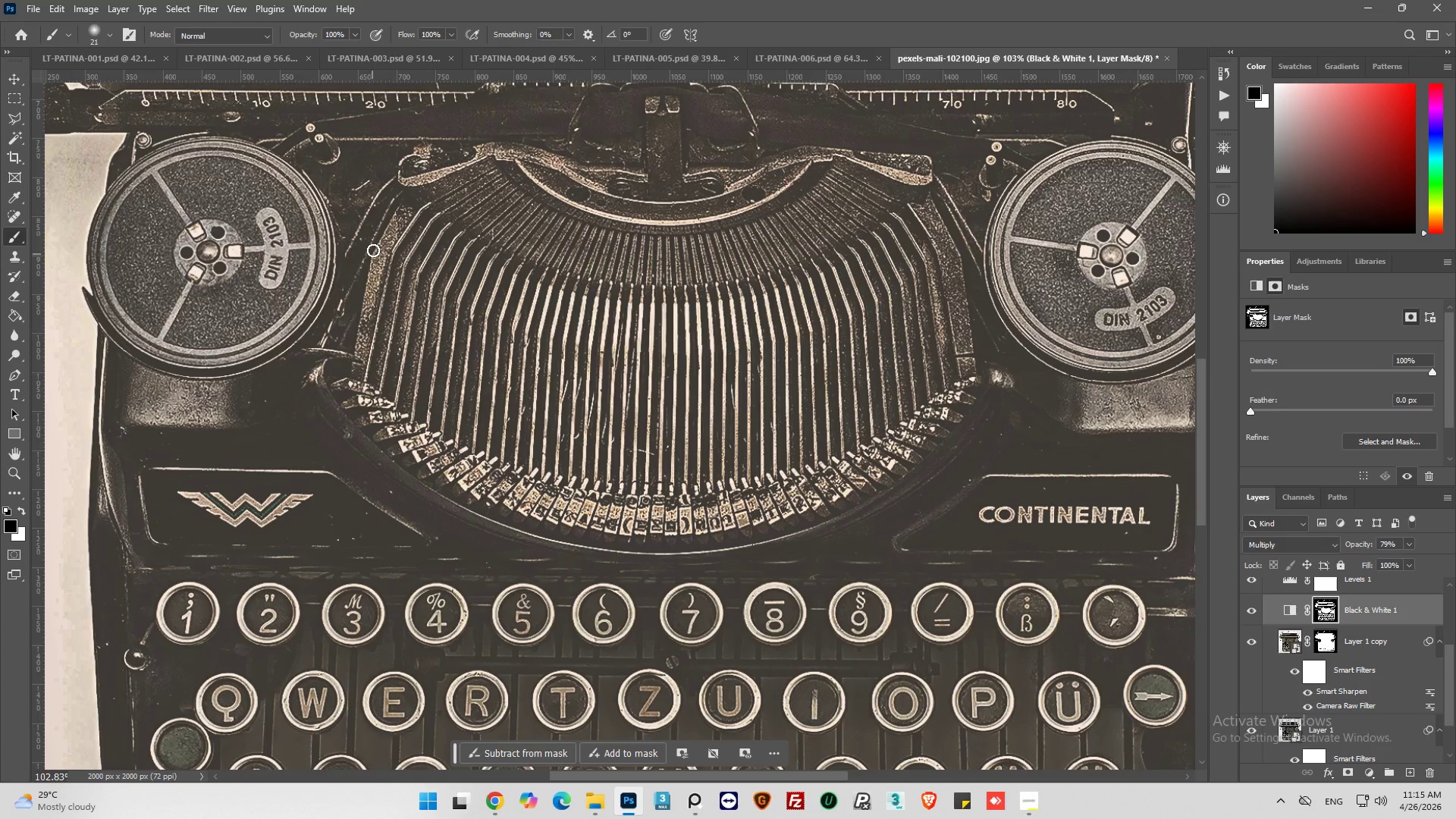 
left_click_drag(start_coordinate=[361, 272], to_coordinate=[344, 329])
 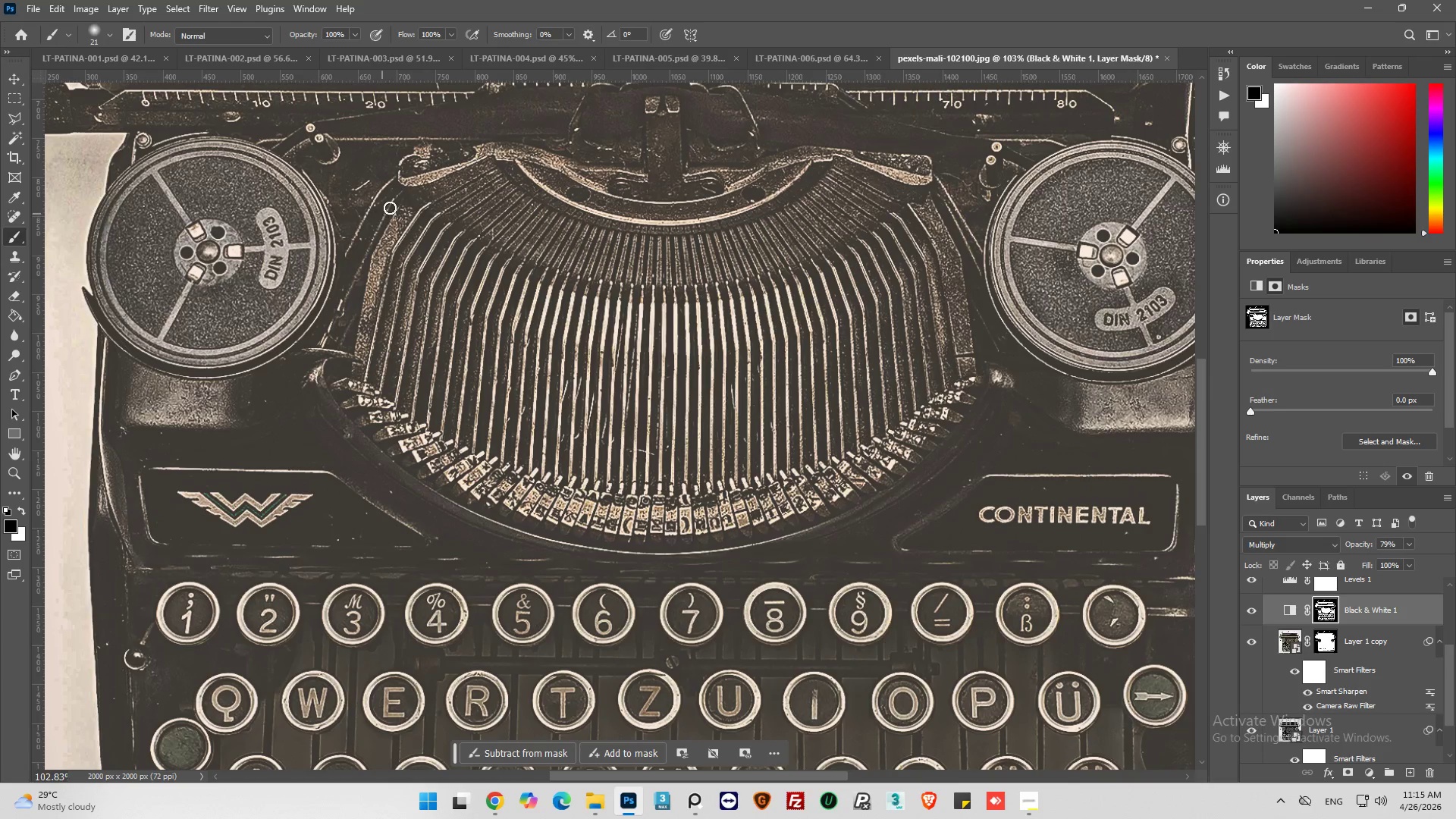 
left_click_drag(start_coordinate=[399, 202], to_coordinate=[347, 337])
 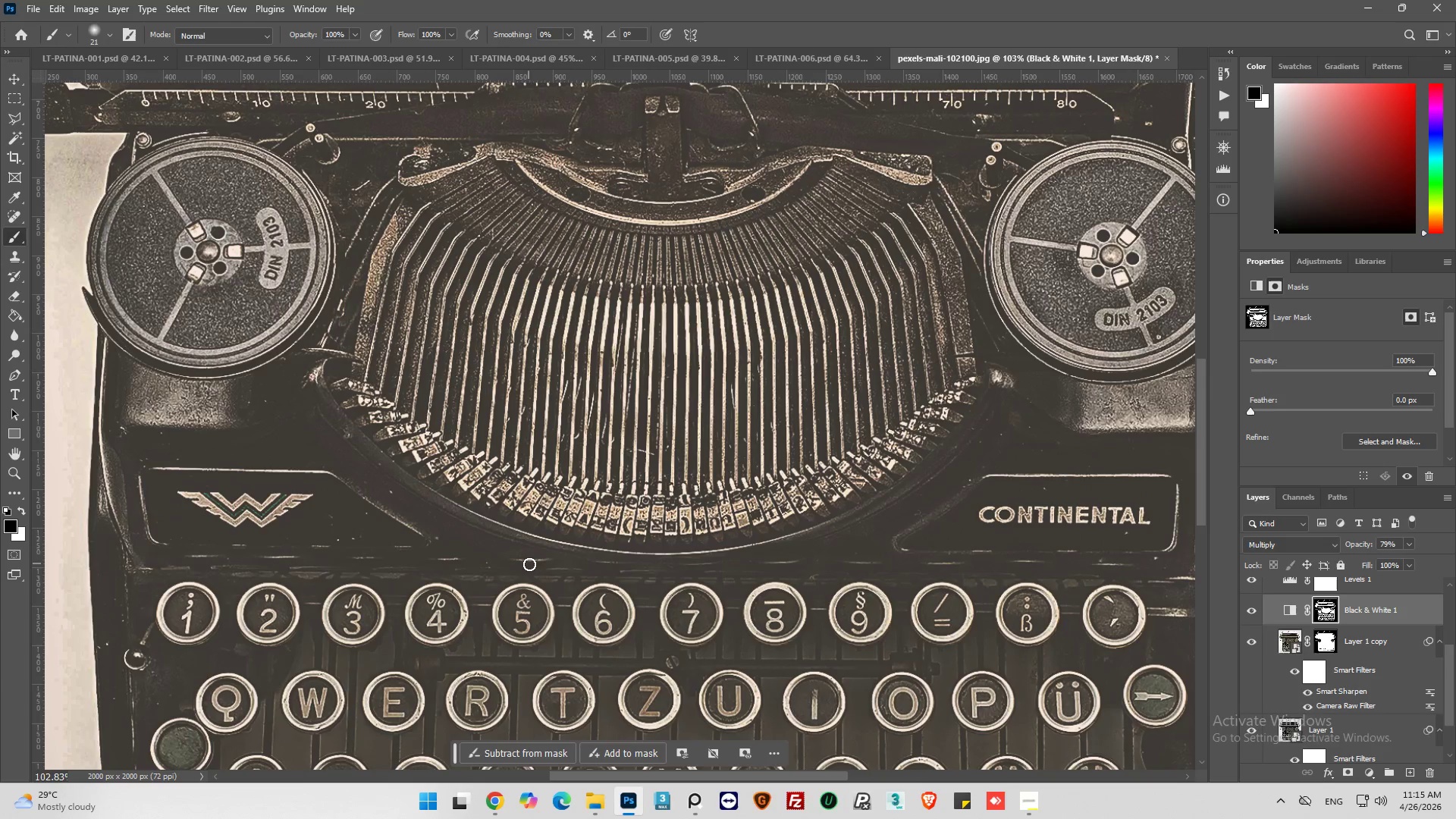 
key(Alt+AltLeft)
 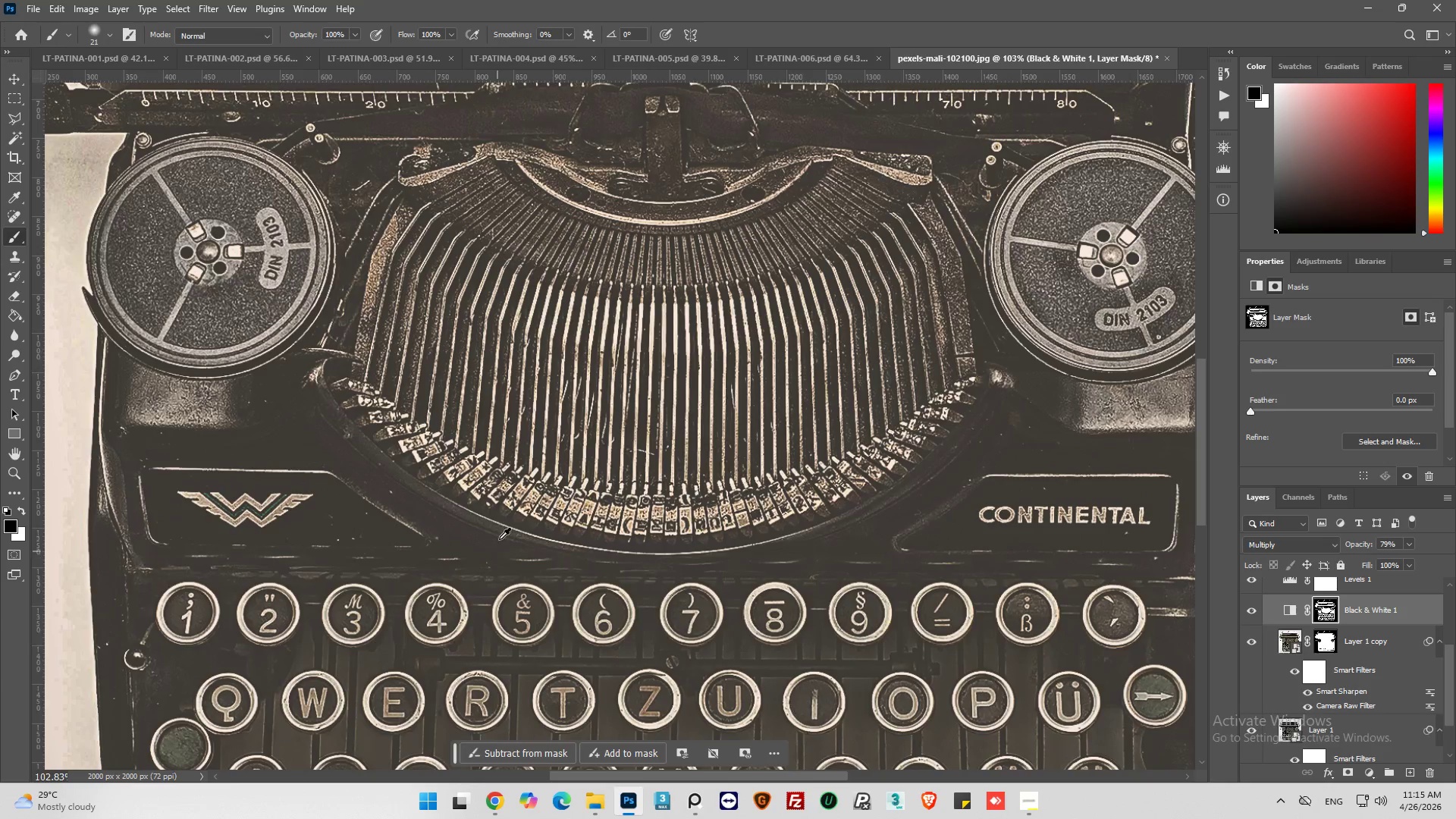 
hold_key(key=AltLeft, duration=0.45)
 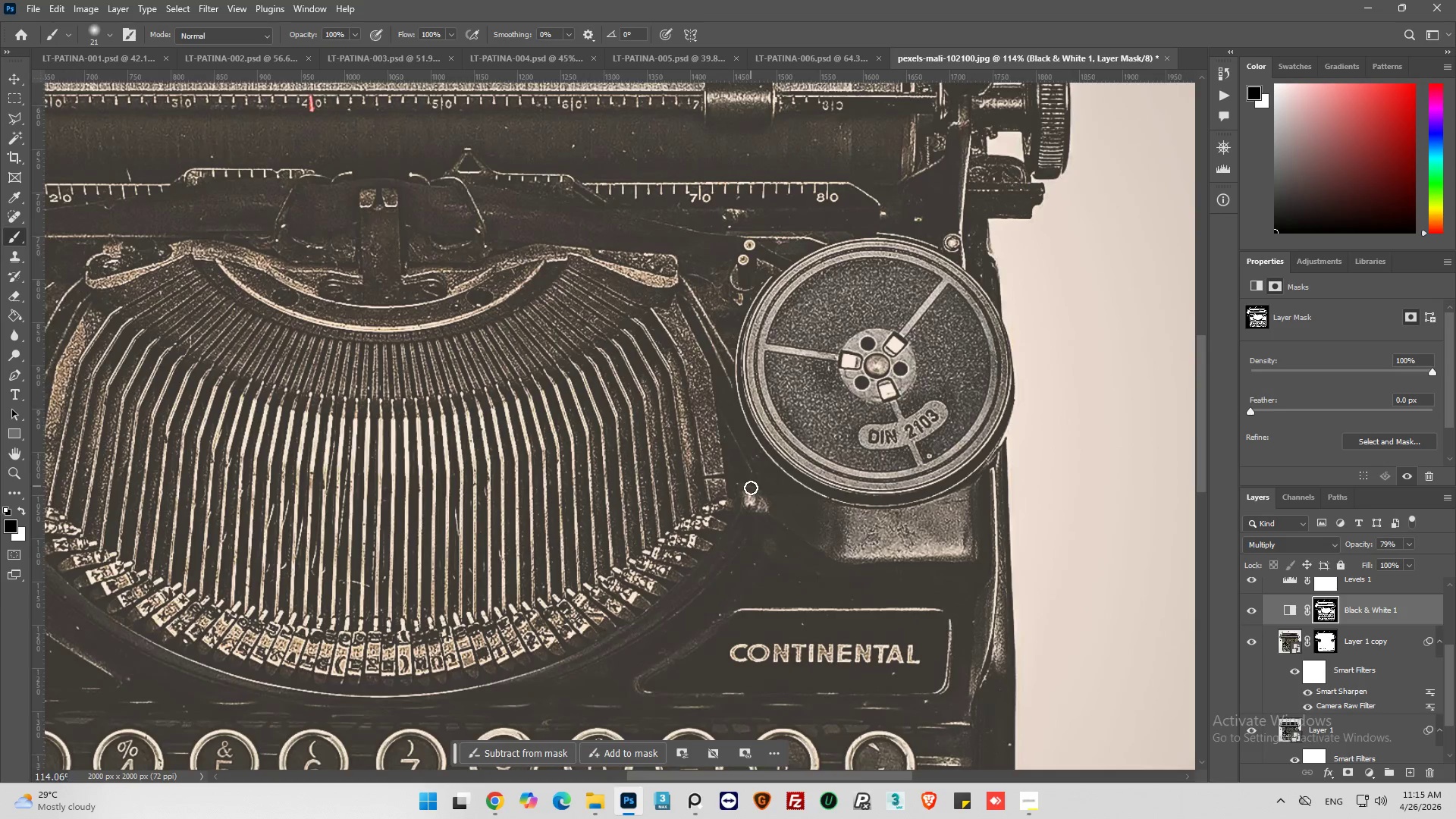 
left_click_drag(start_coordinate=[751, 488], to_coordinate=[741, 478])
 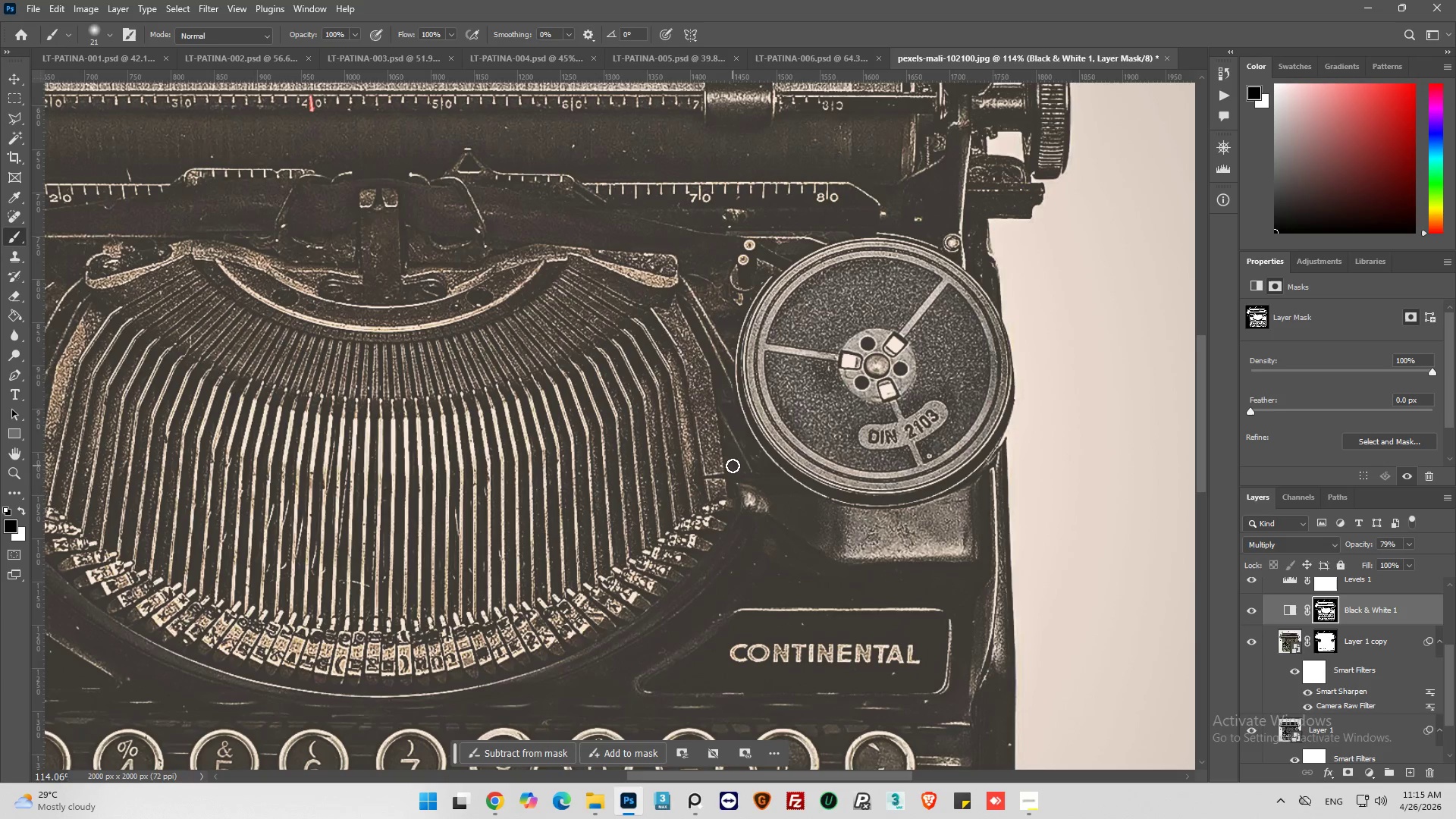 
scroll: coordinate [751, 455], scroll_direction: up, amount: 2.0
 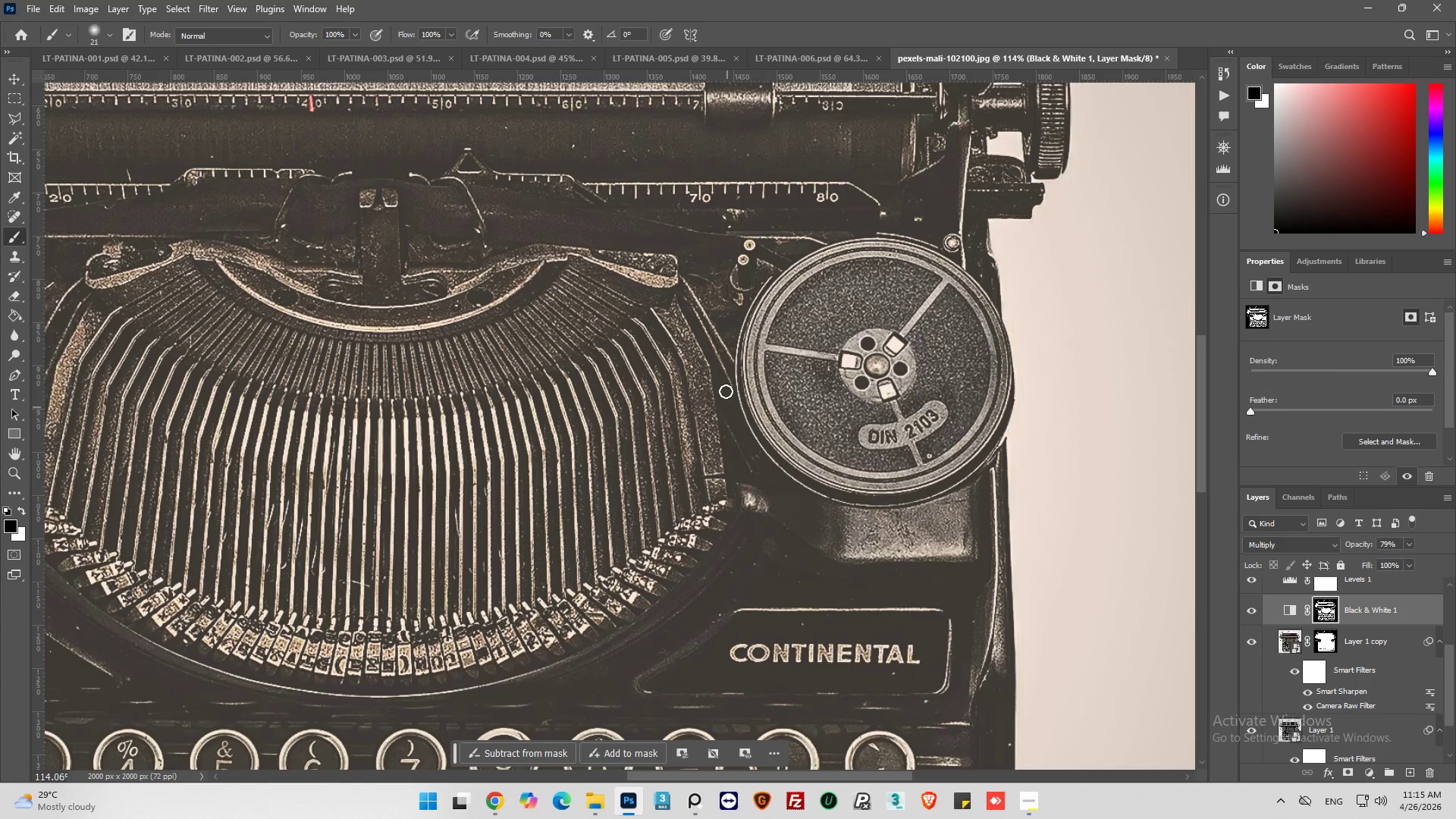 
left_click_drag(start_coordinate=[733, 466], to_coordinate=[741, 477])
 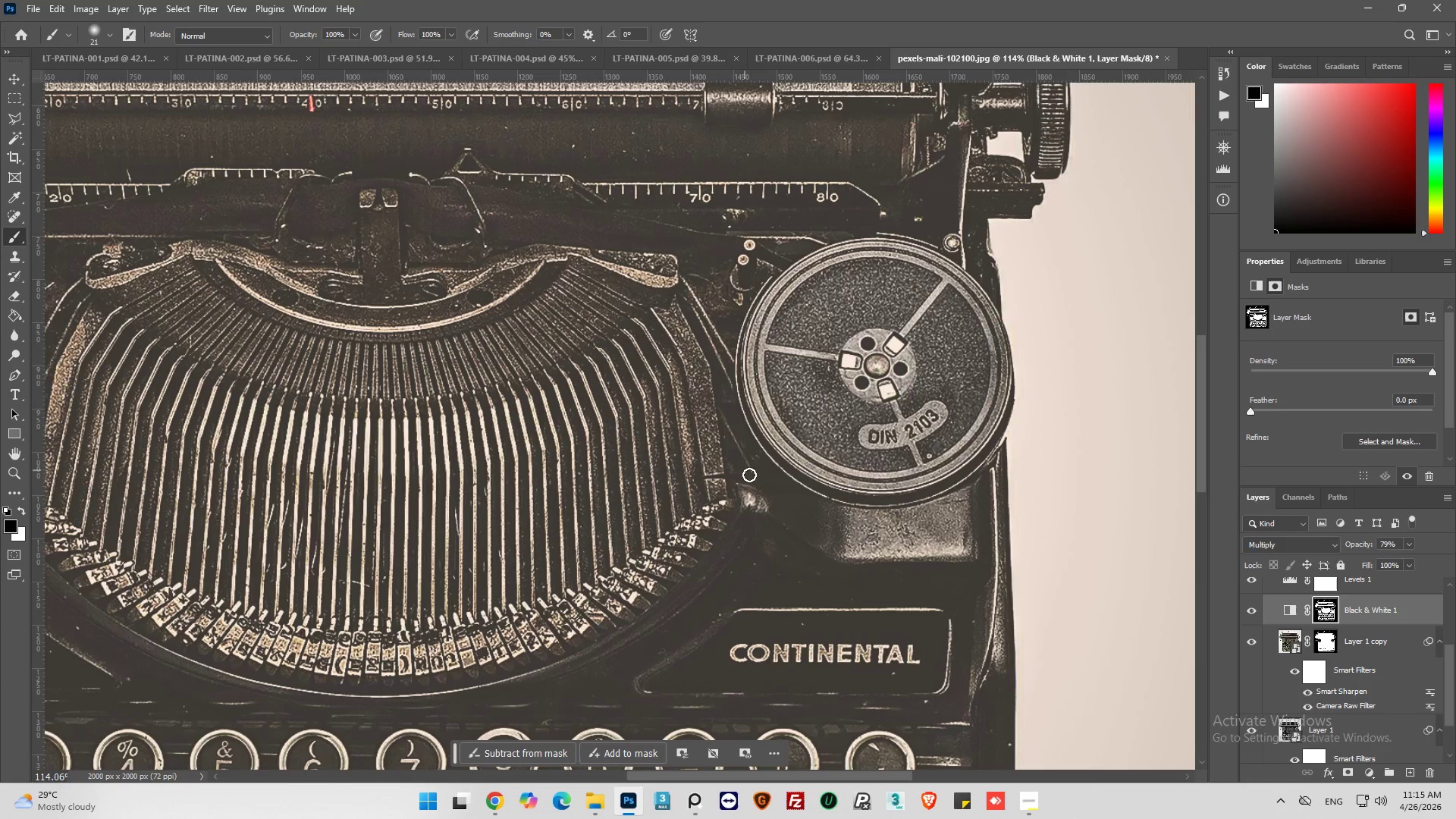 
left_click_drag(start_coordinate=[749, 475], to_coordinate=[732, 443])
 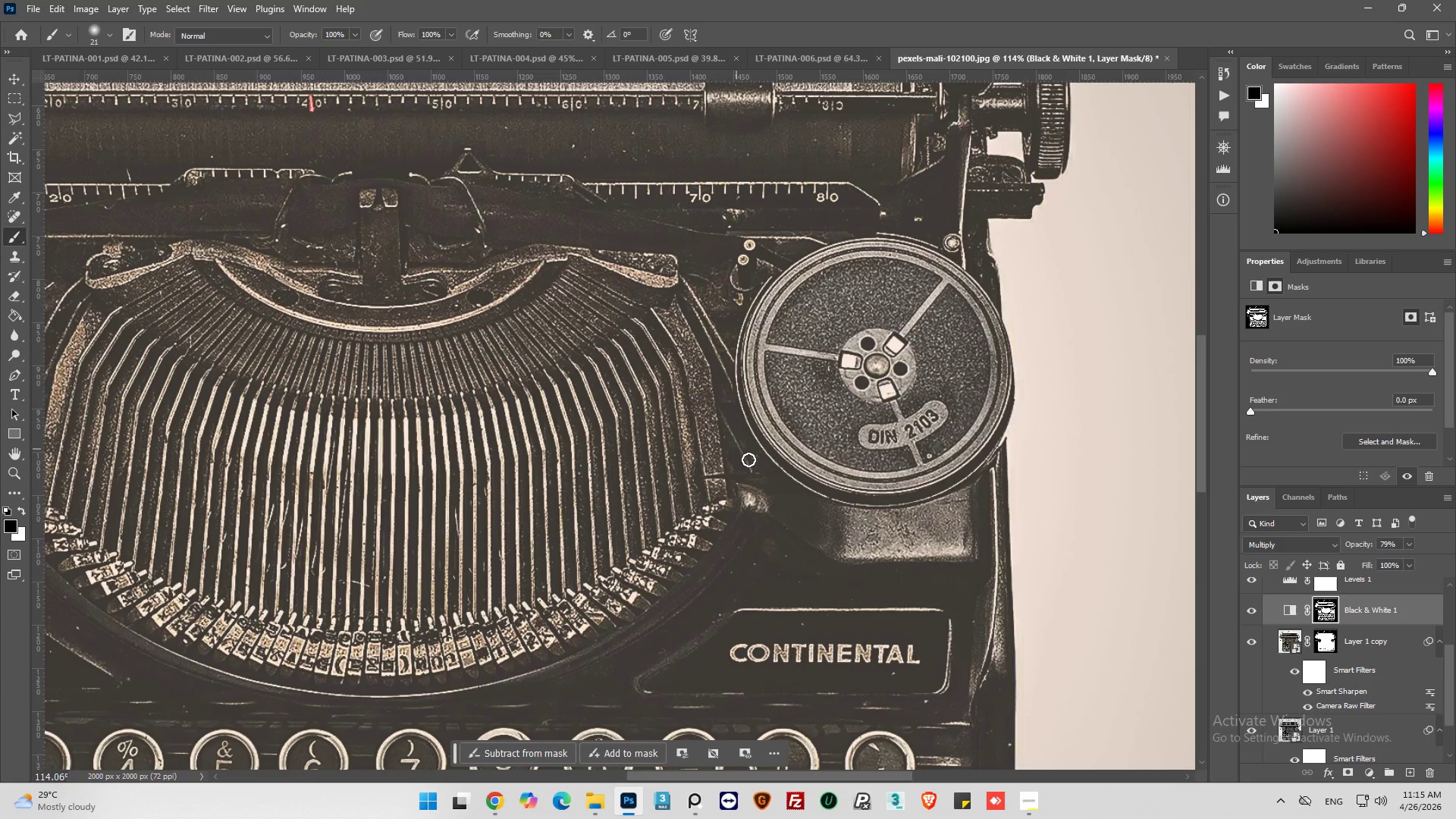 
left_click_drag(start_coordinate=[733, 446], to_coordinate=[765, 475])
 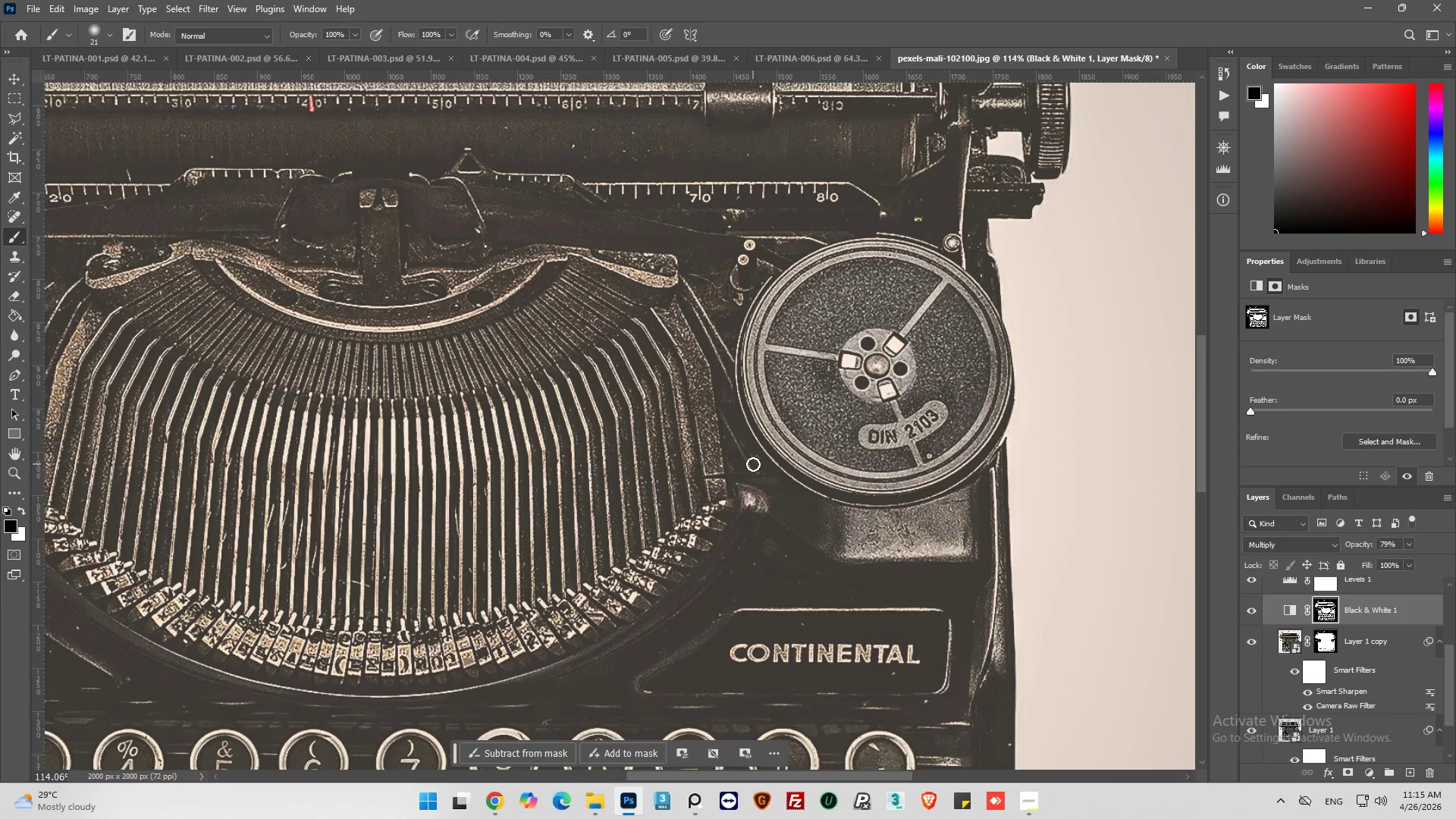 
left_click_drag(start_coordinate=[753, 464], to_coordinate=[739, 551])
 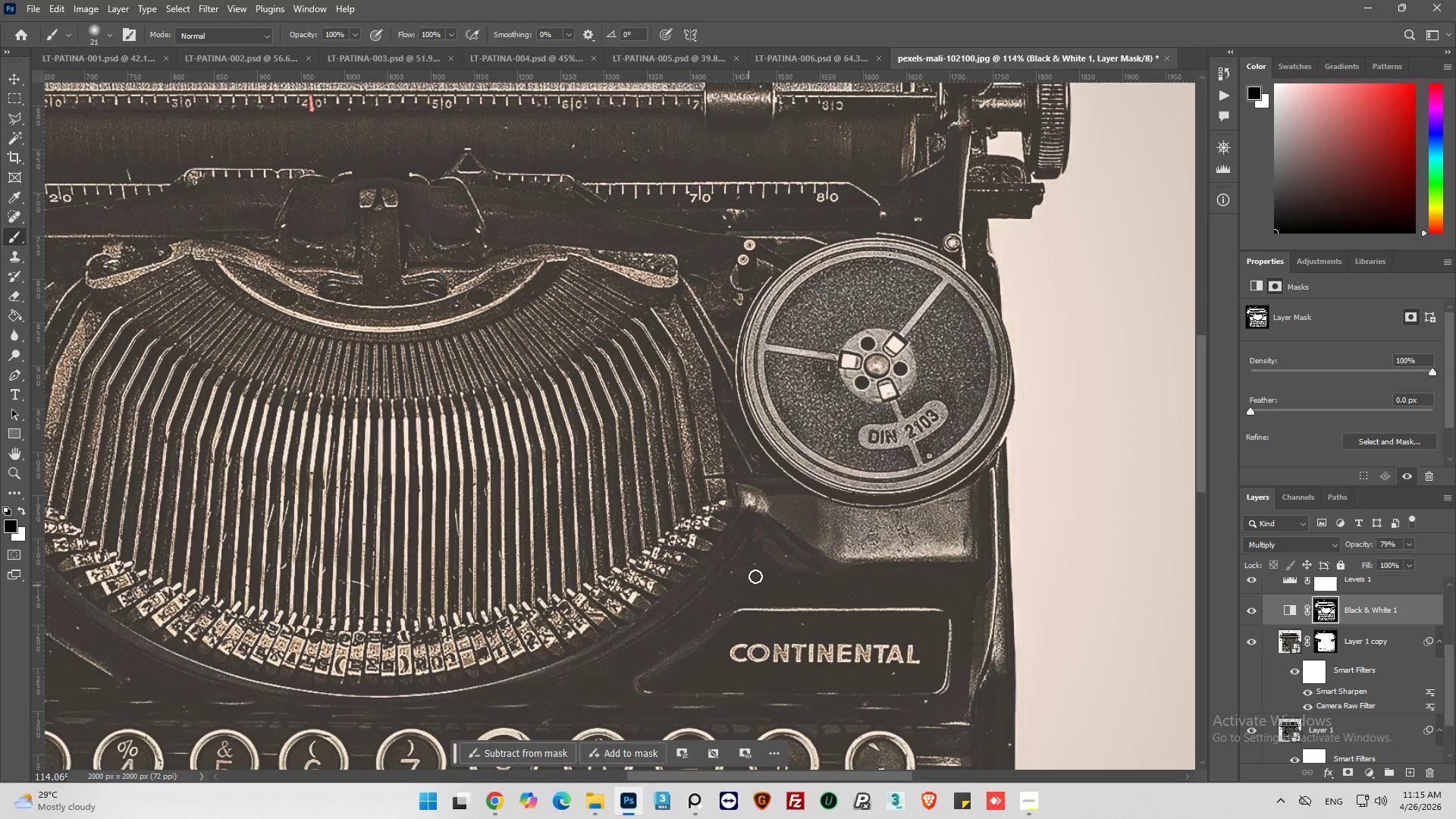 
left_click_drag(start_coordinate=[758, 574], to_coordinate=[647, 676])
 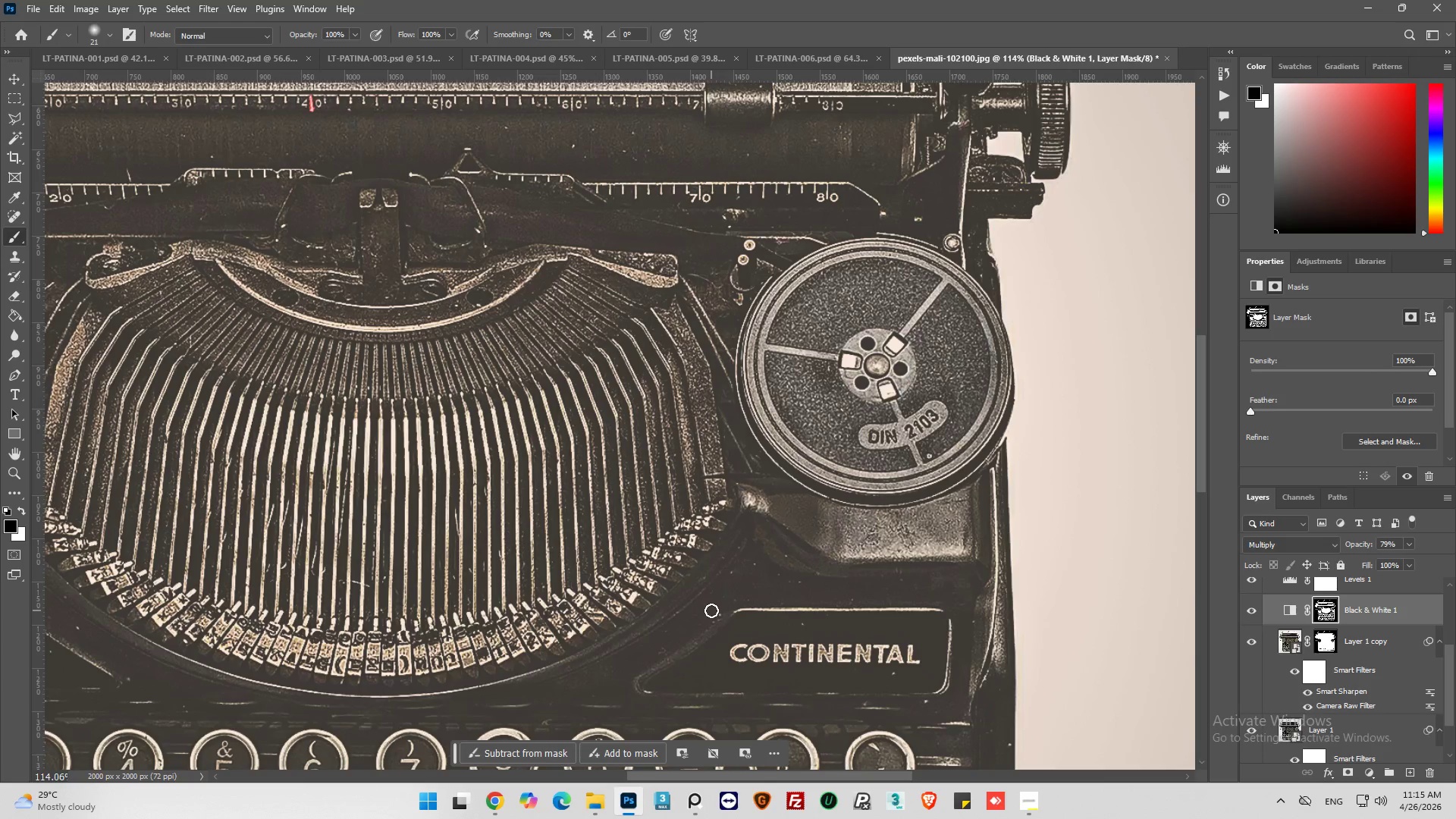 
left_click_drag(start_coordinate=[712, 610], to_coordinate=[569, 690])
 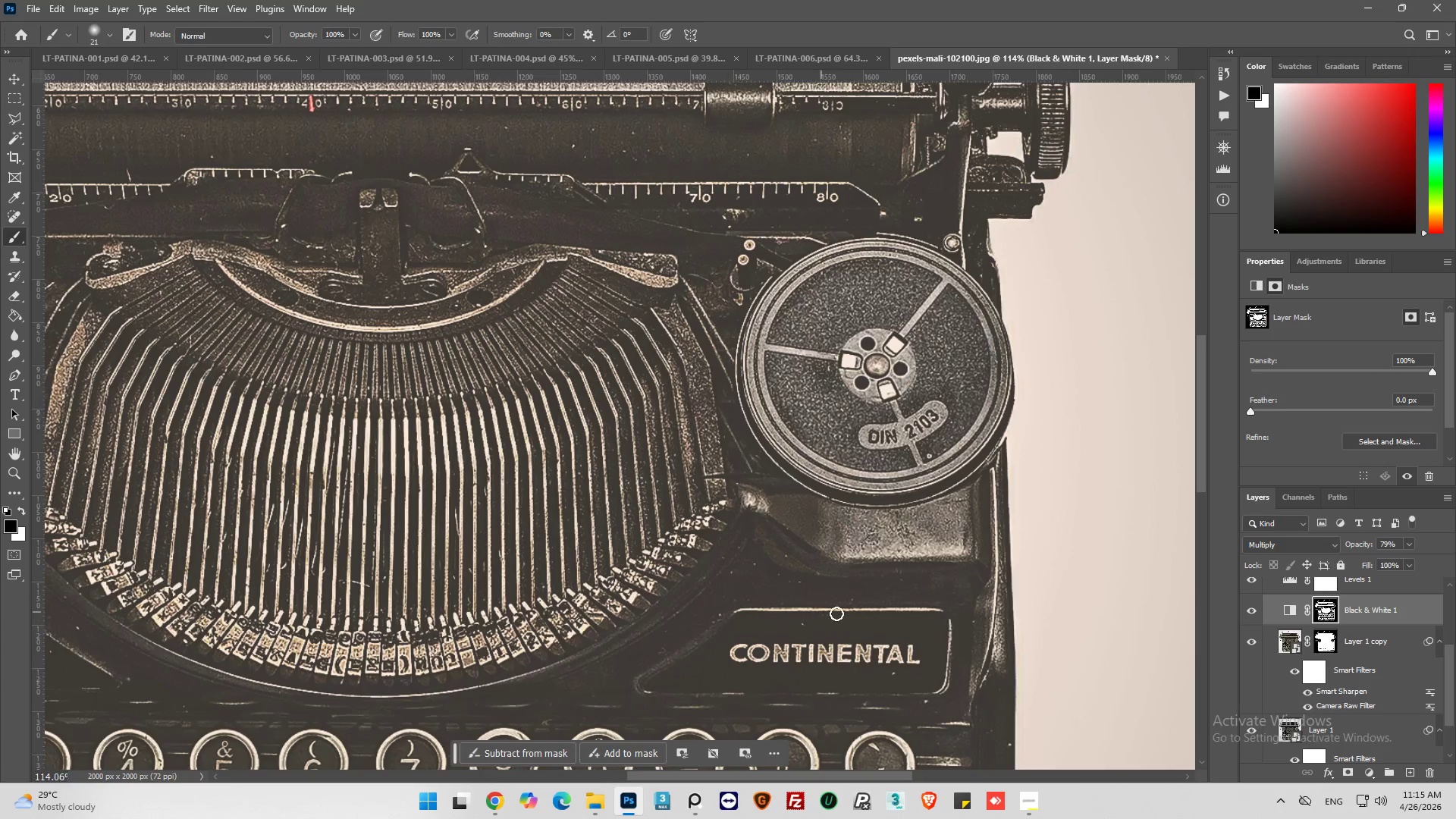 
left_click_drag(start_coordinate=[763, 623], to_coordinate=[929, 692])
 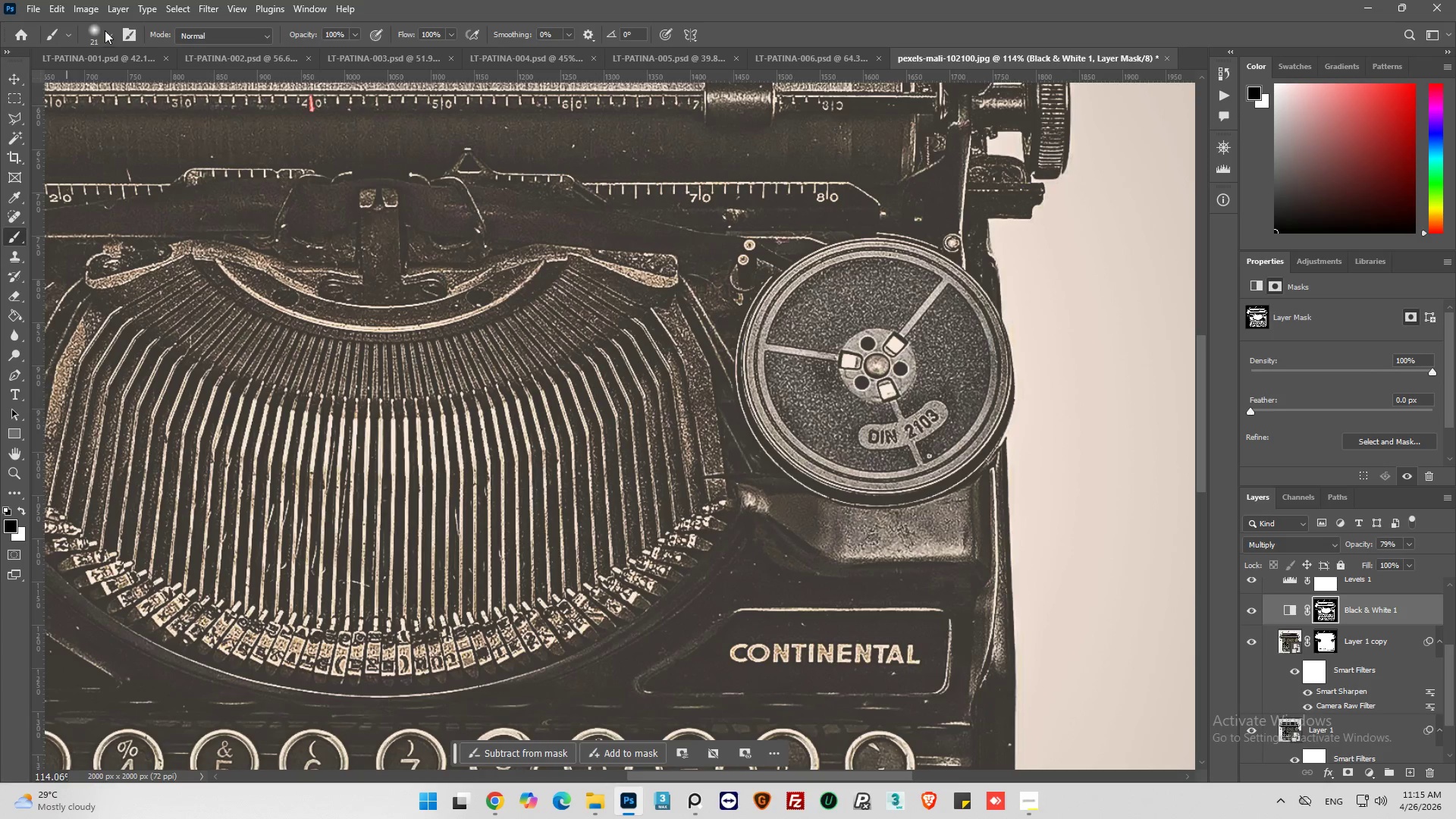 
left_click([108, 34])
 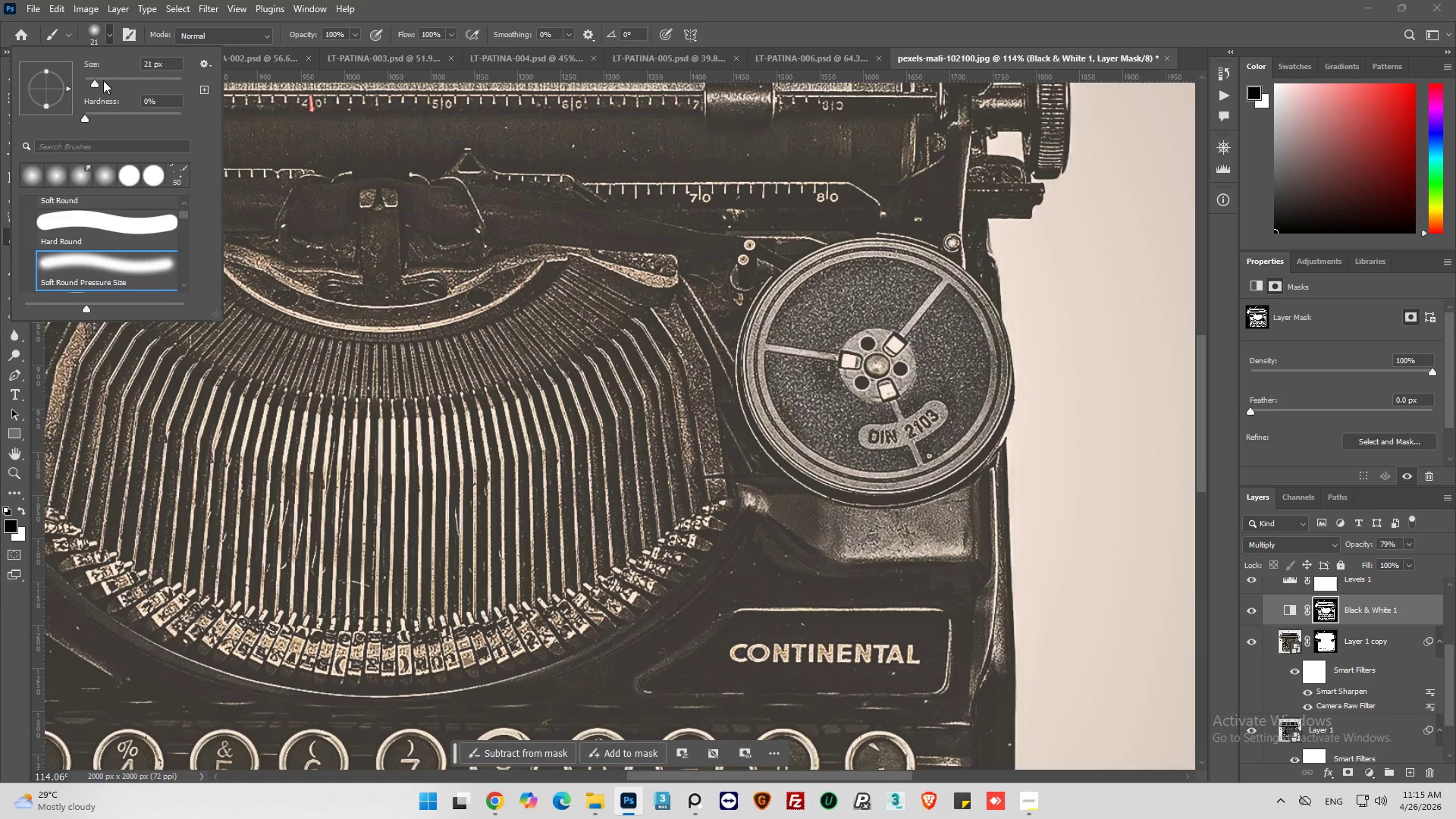 
left_click_drag(start_coordinate=[102, 82], to_coordinate=[115, 85])
 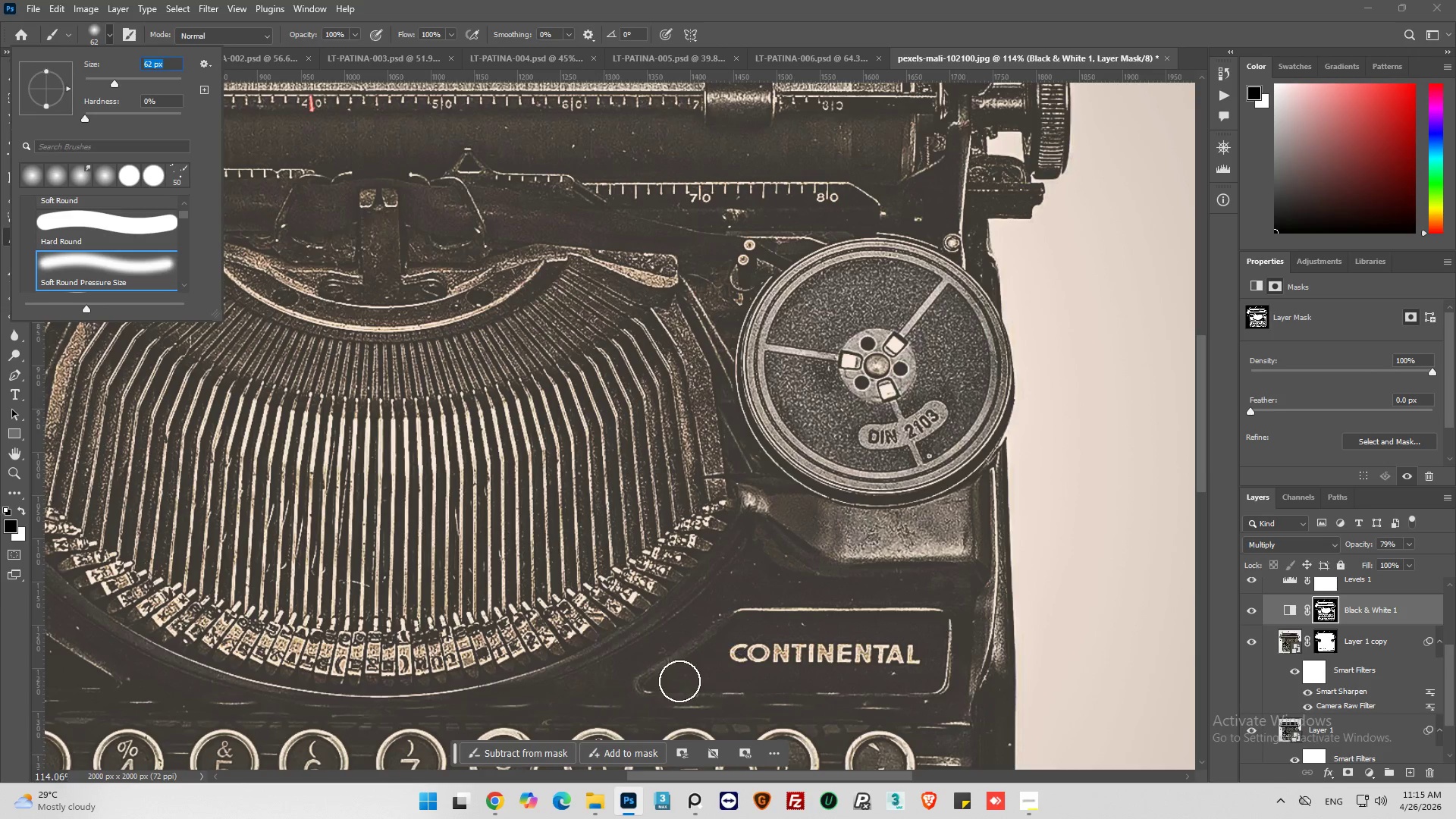 
left_click_drag(start_coordinate=[676, 673], to_coordinate=[598, 675])
 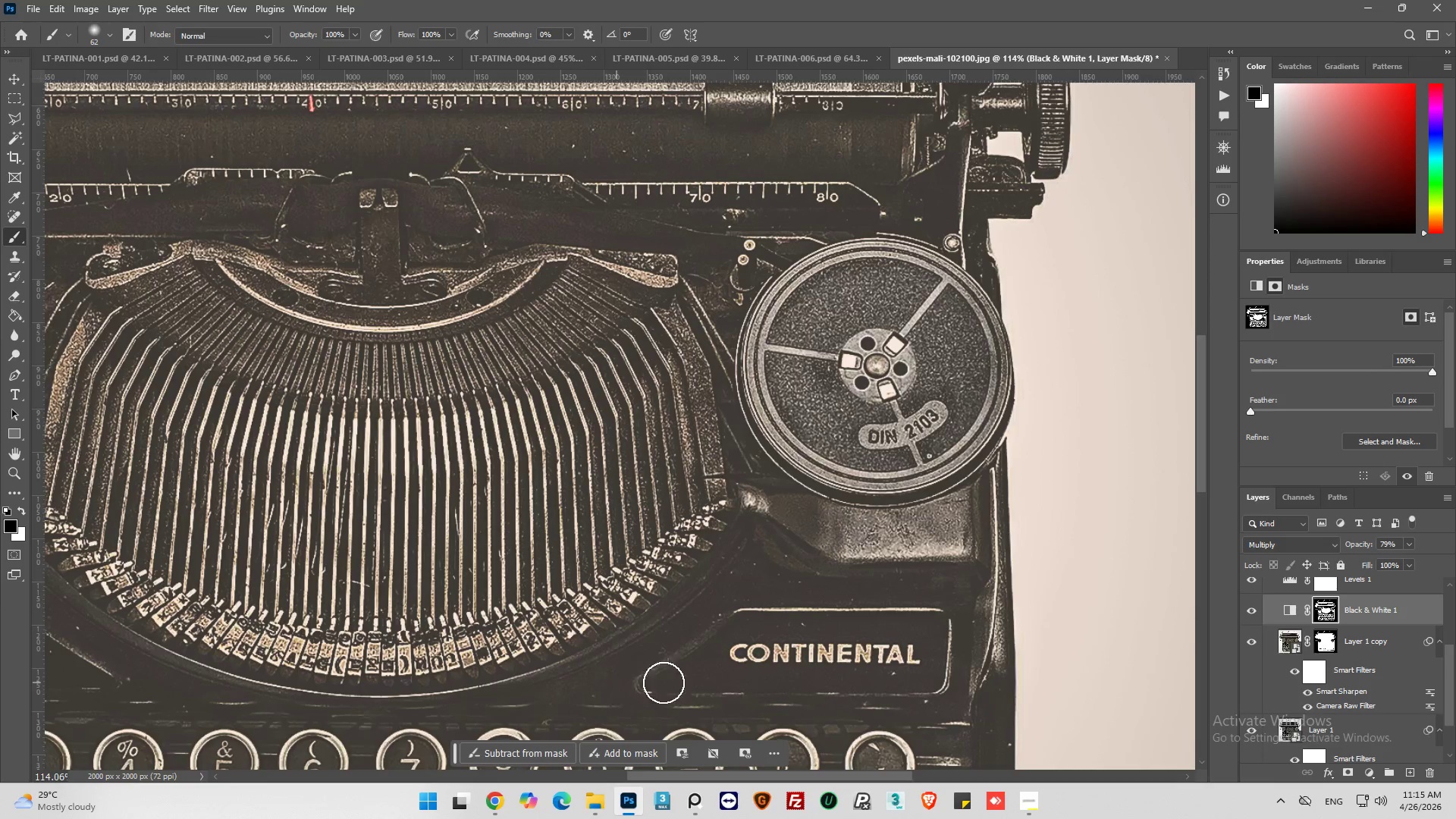 
hold_key(key=AltLeft, duration=0.36)
hold_key(key=AltLeft, duration=0.48)
scroll: coordinate [281, 677], scroll_direction: down, amount: 1.0
 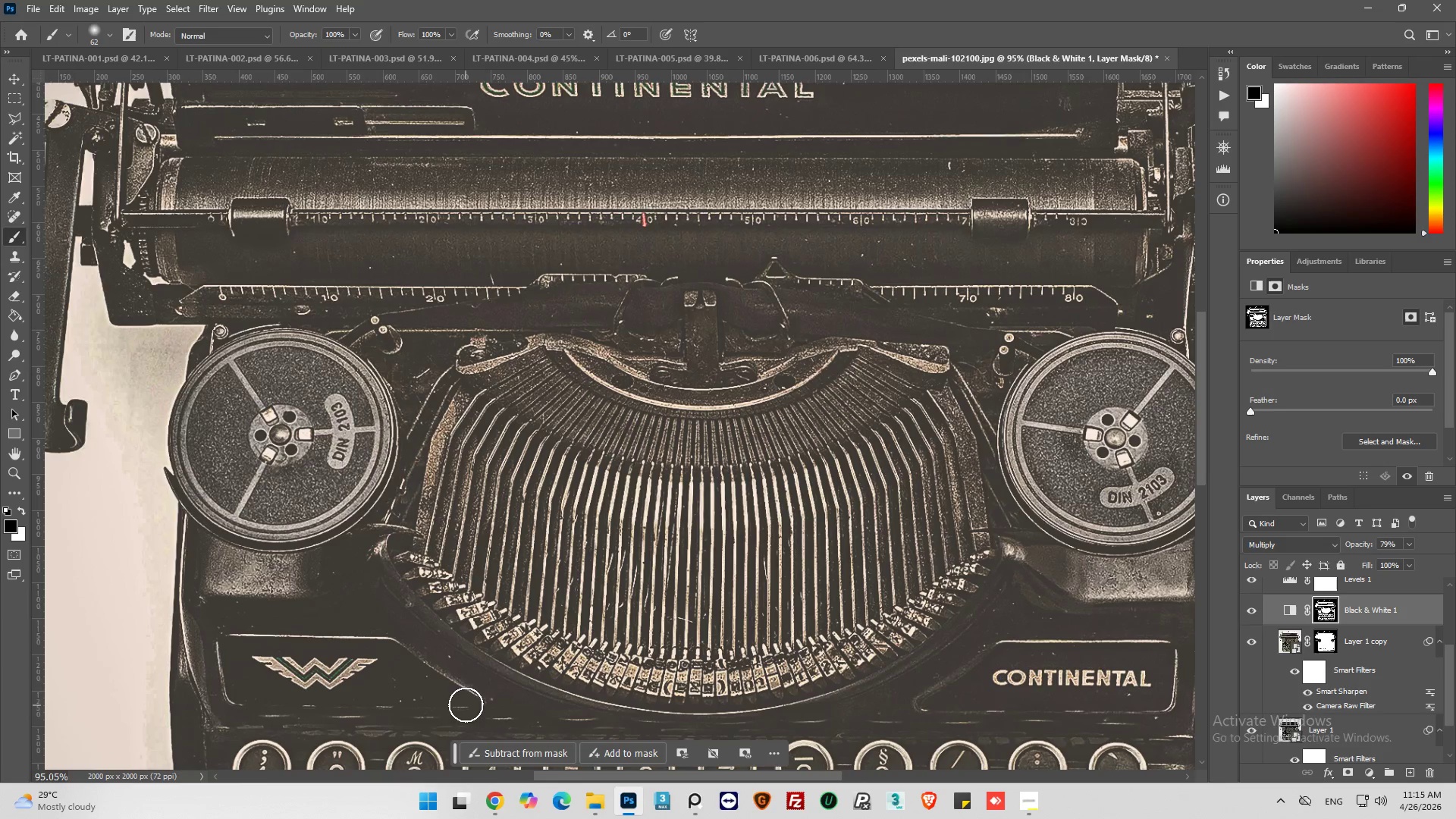 
left_click_drag(start_coordinate=[466, 704], to_coordinate=[339, 674])
 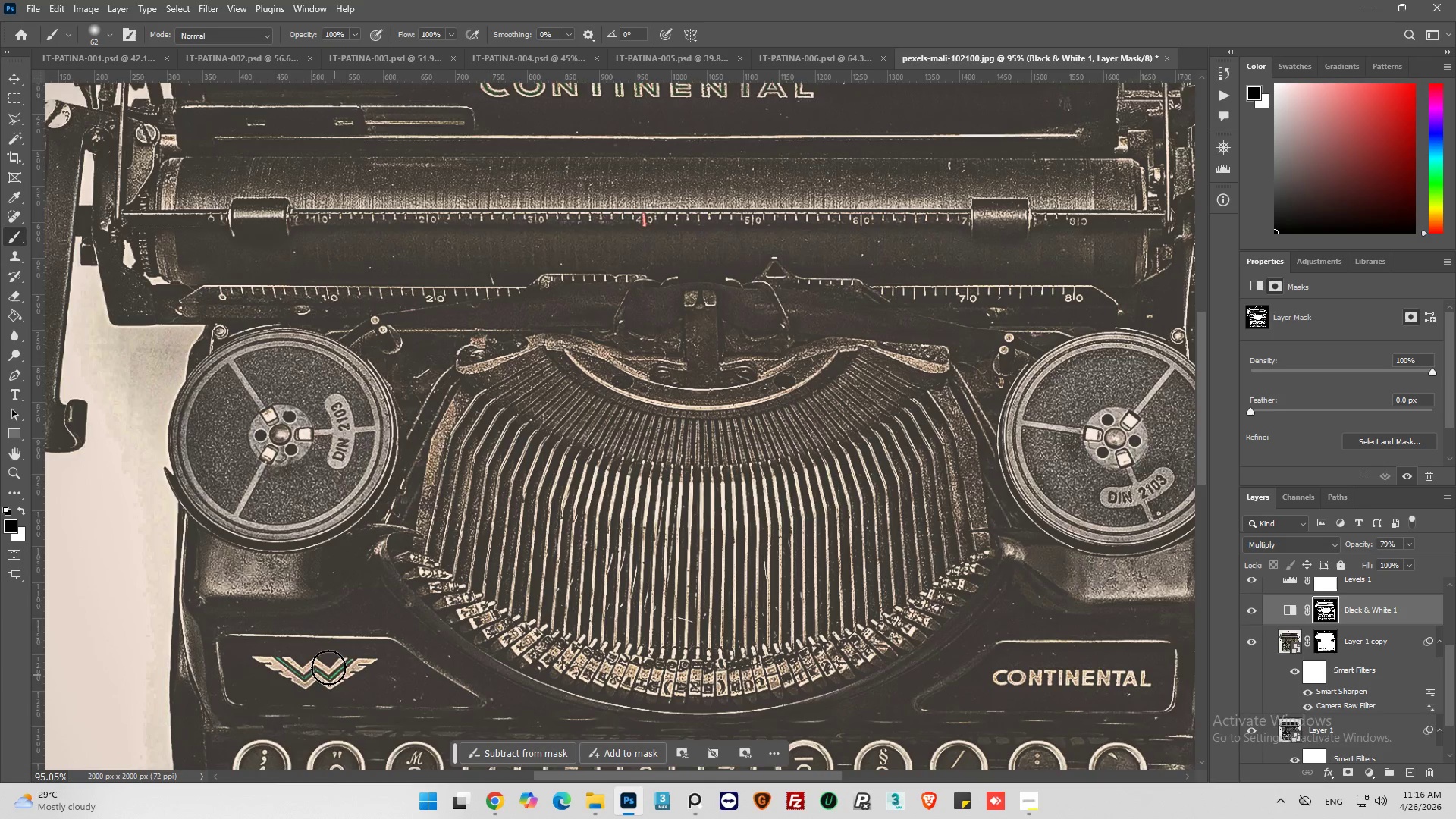 
scroll: coordinate [332, 613], scroll_direction: down, amount: 8.0
 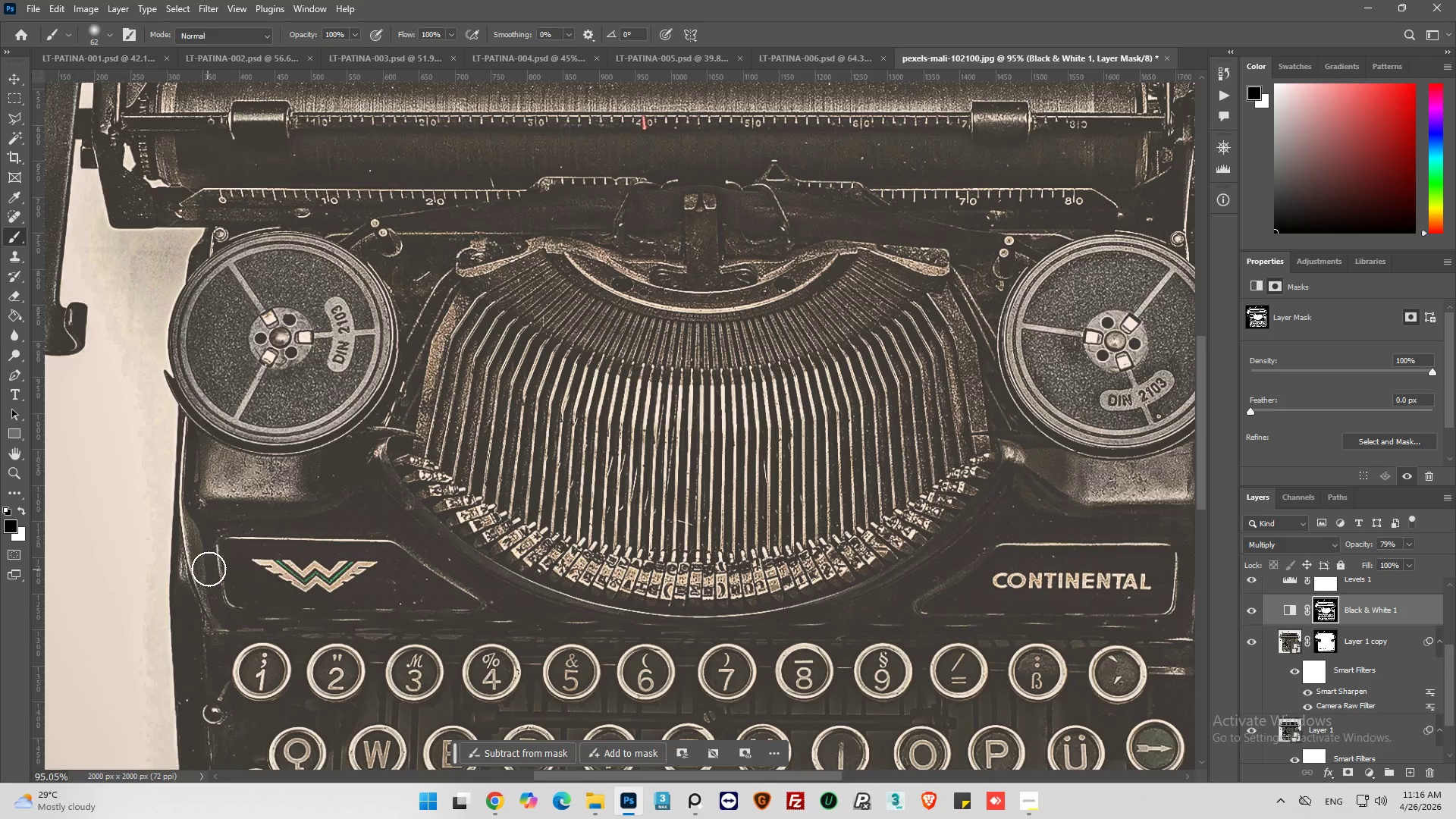 
left_click_drag(start_coordinate=[214, 563], to_coordinate=[475, 597])
 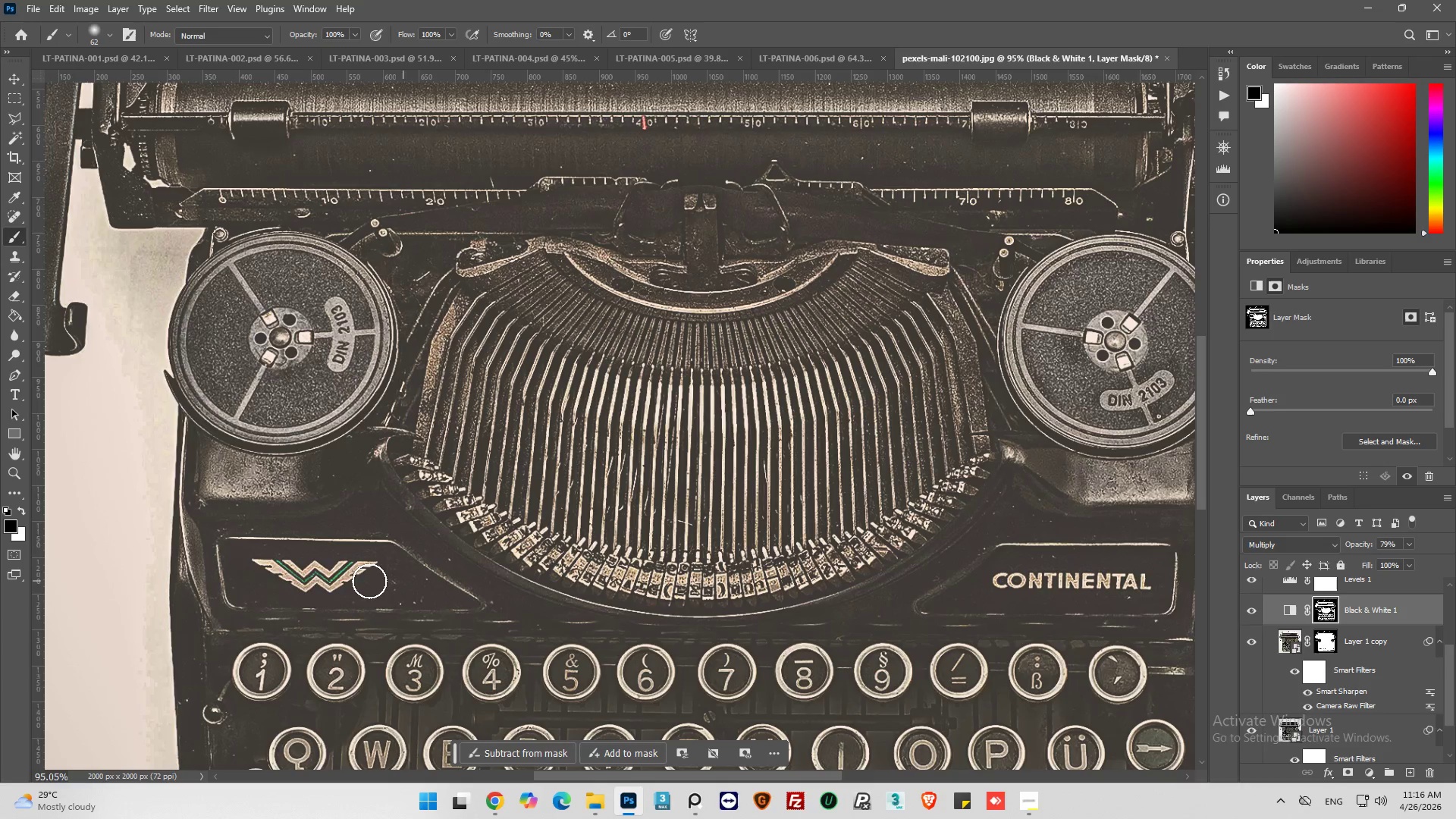 
key(Alt+AltLeft)
 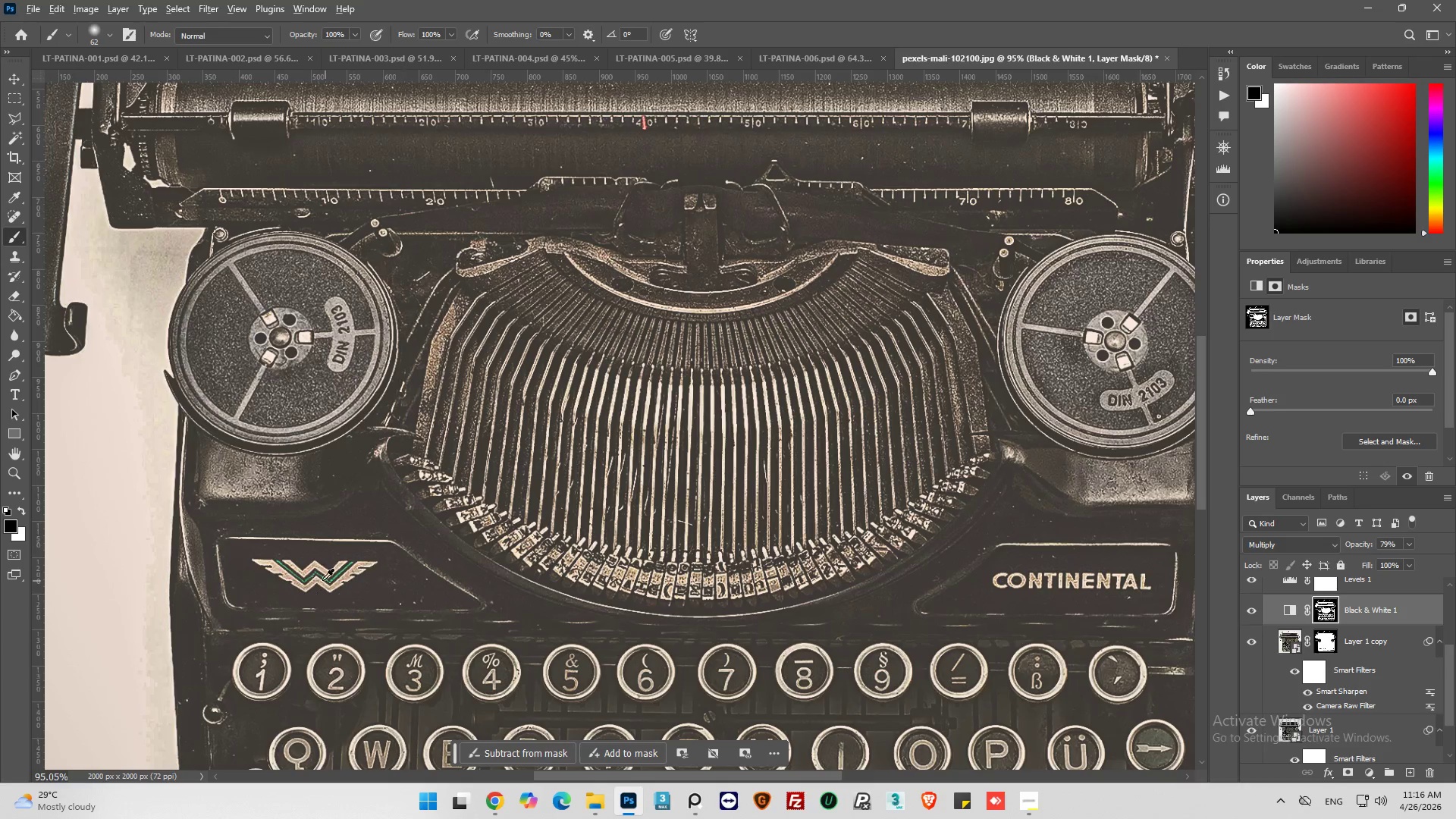 
hold_key(key=AltLeft, duration=0.41)
 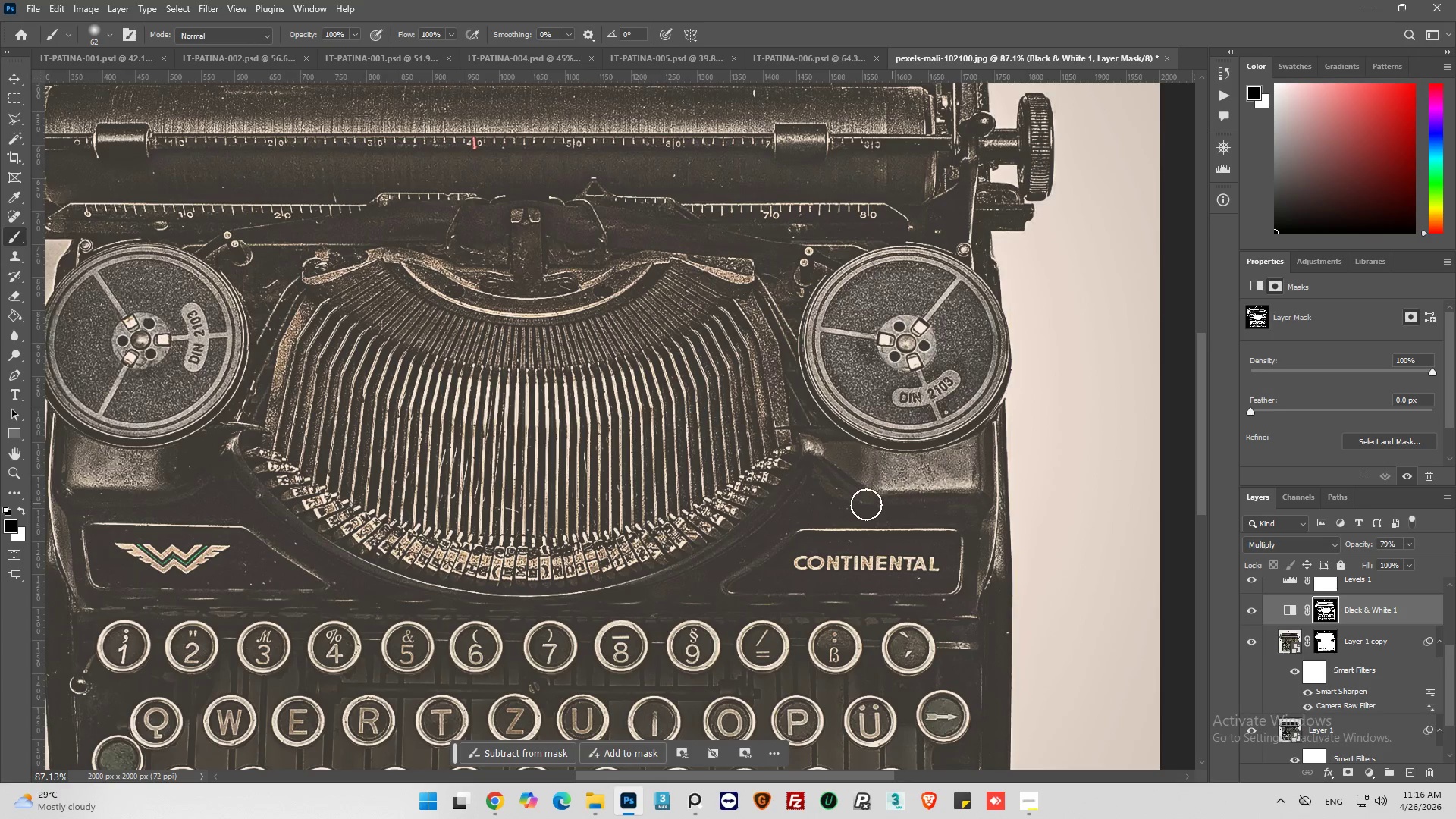 
scroll: coordinate [264, 564], scroll_direction: down, amount: 5.0
 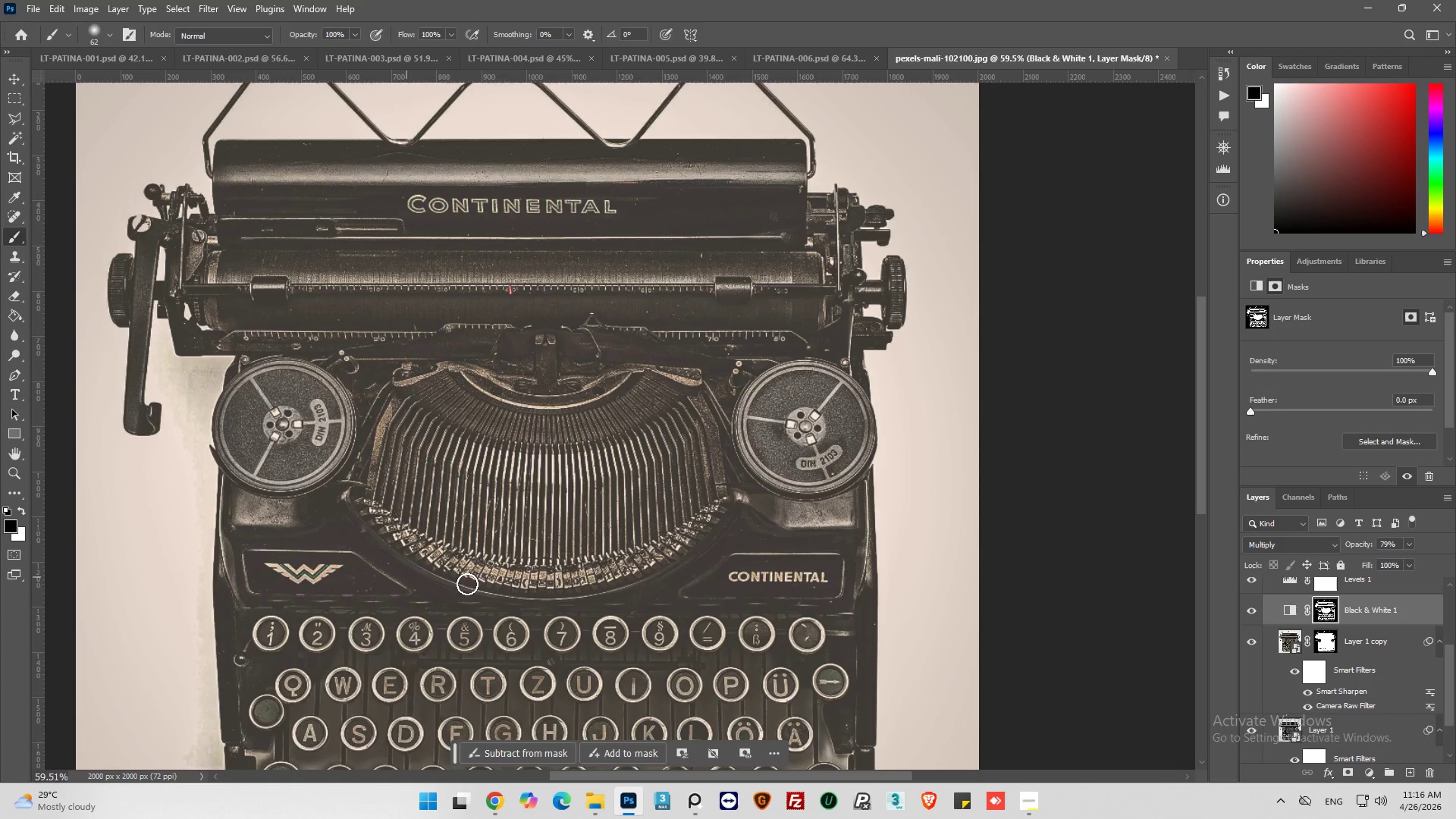 
scroll: coordinate [856, 486], scroll_direction: up, amount: 9.0
 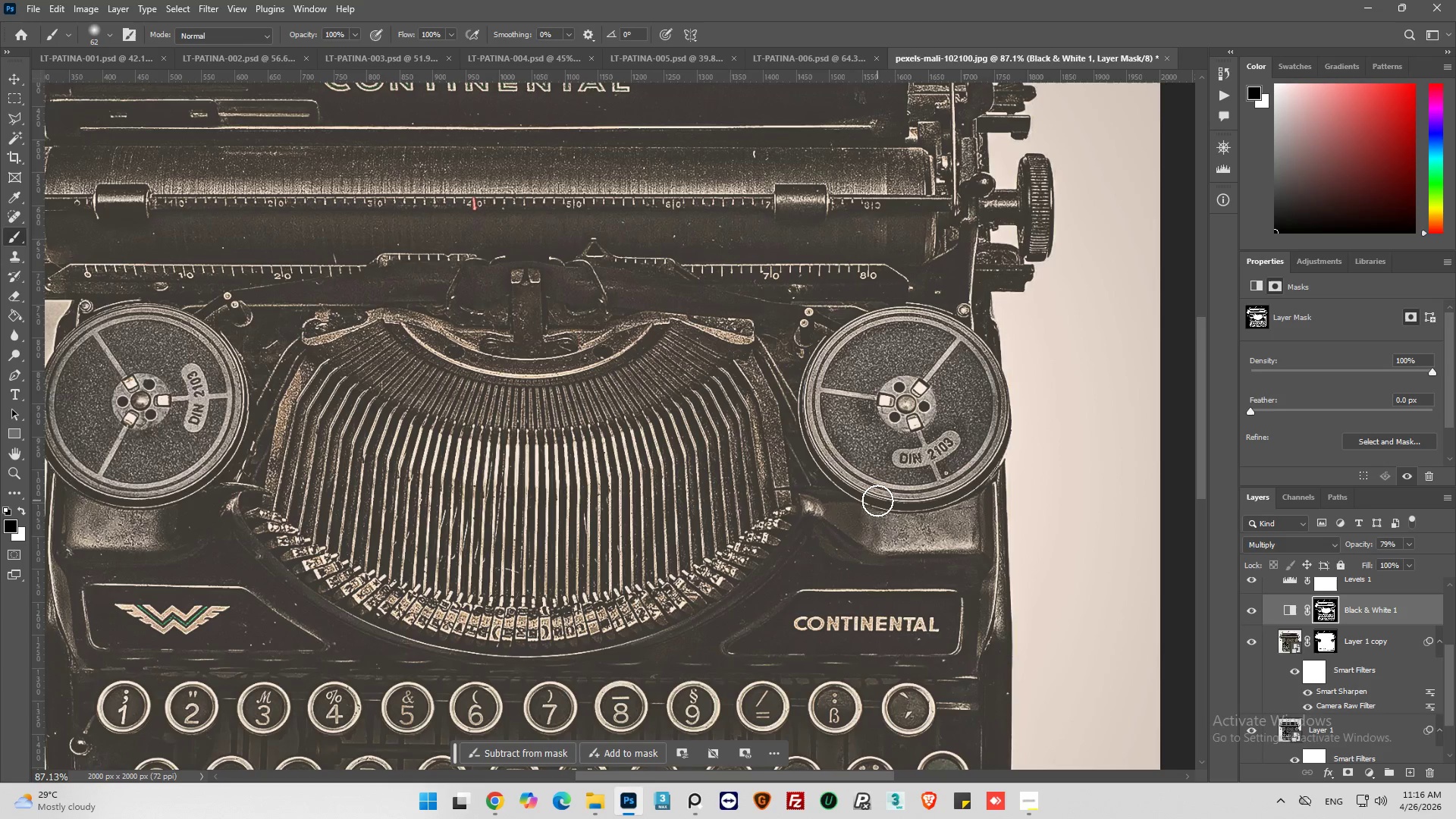 
key(Alt+AltLeft)
 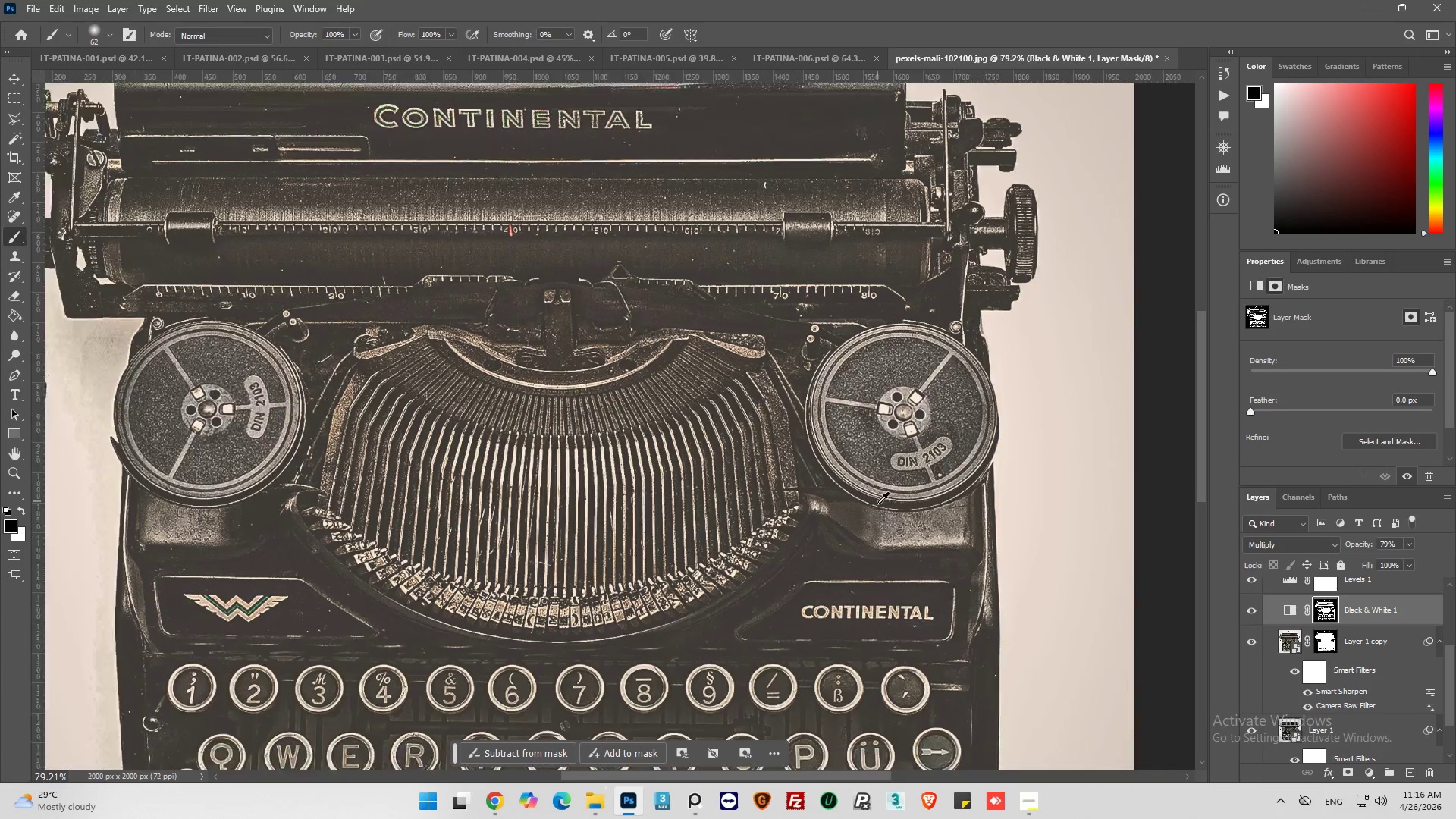 
scroll: coordinate [877, 504], scroll_direction: down, amount: 2.0
 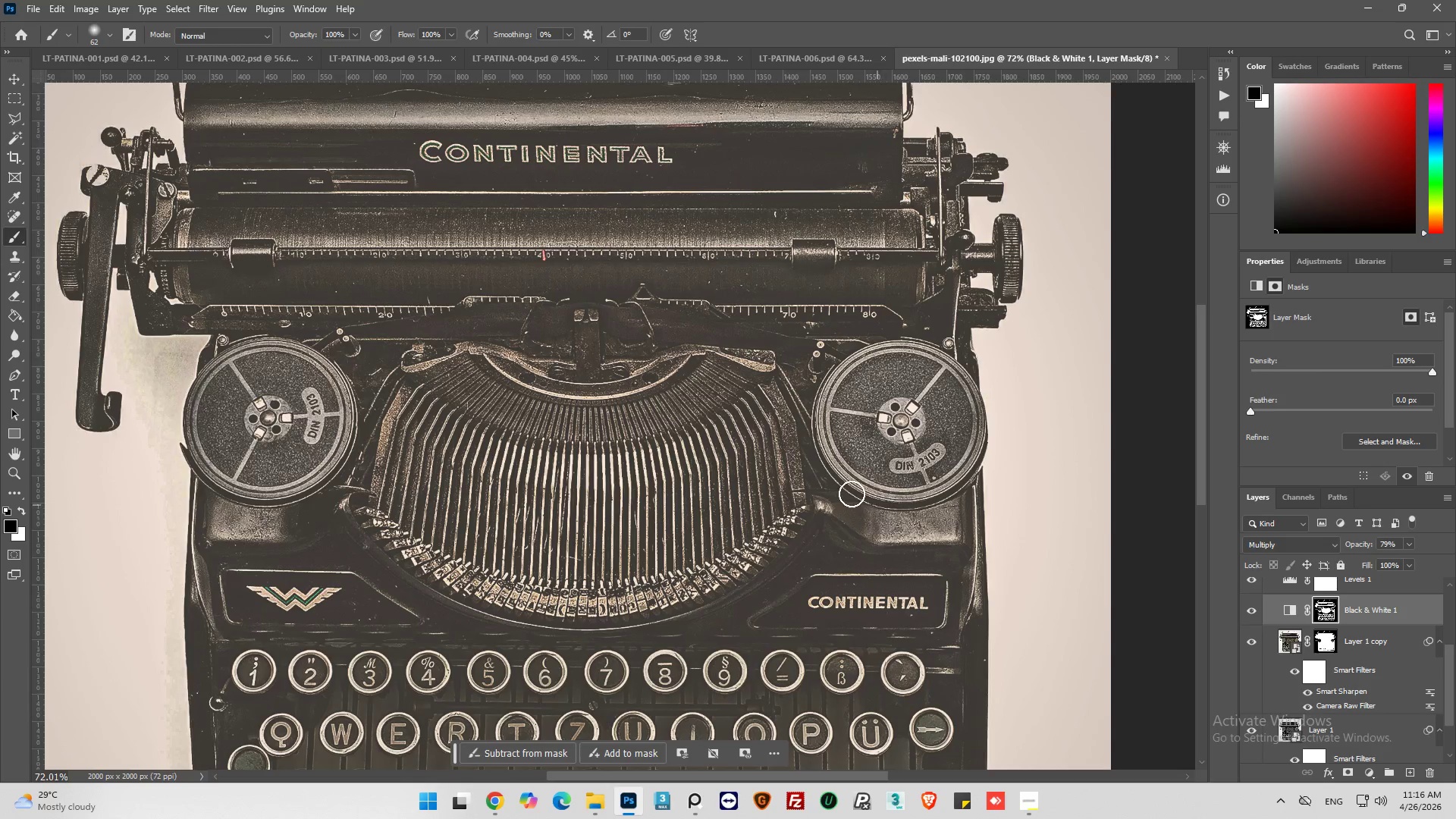 
scroll: coordinate [739, 468], scroll_direction: up, amount: 6.0
 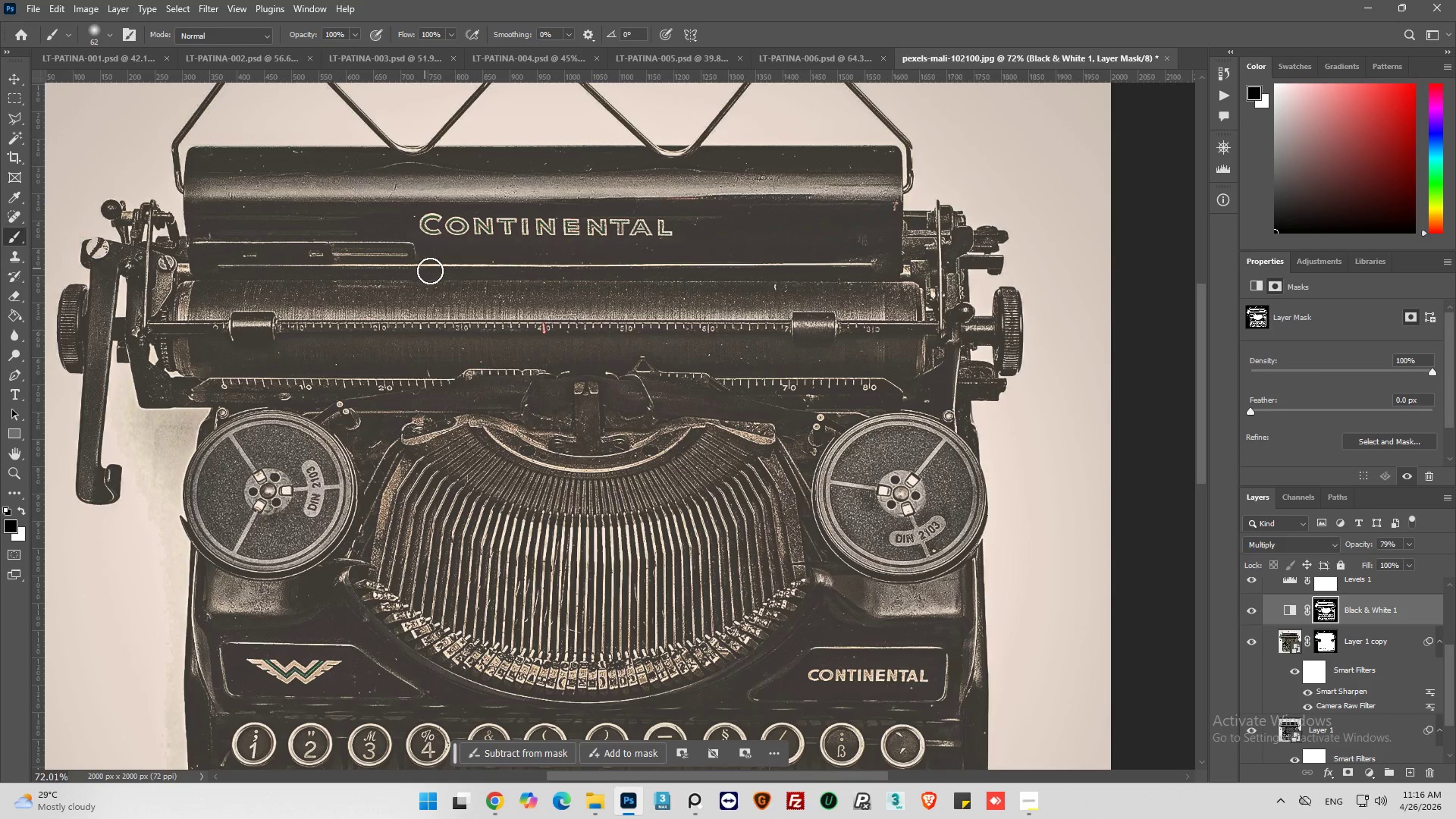 
hold_key(key=AltLeft, duration=0.52)
scroll: coordinate [441, 296], scroll_direction: up, amount: 8.0
 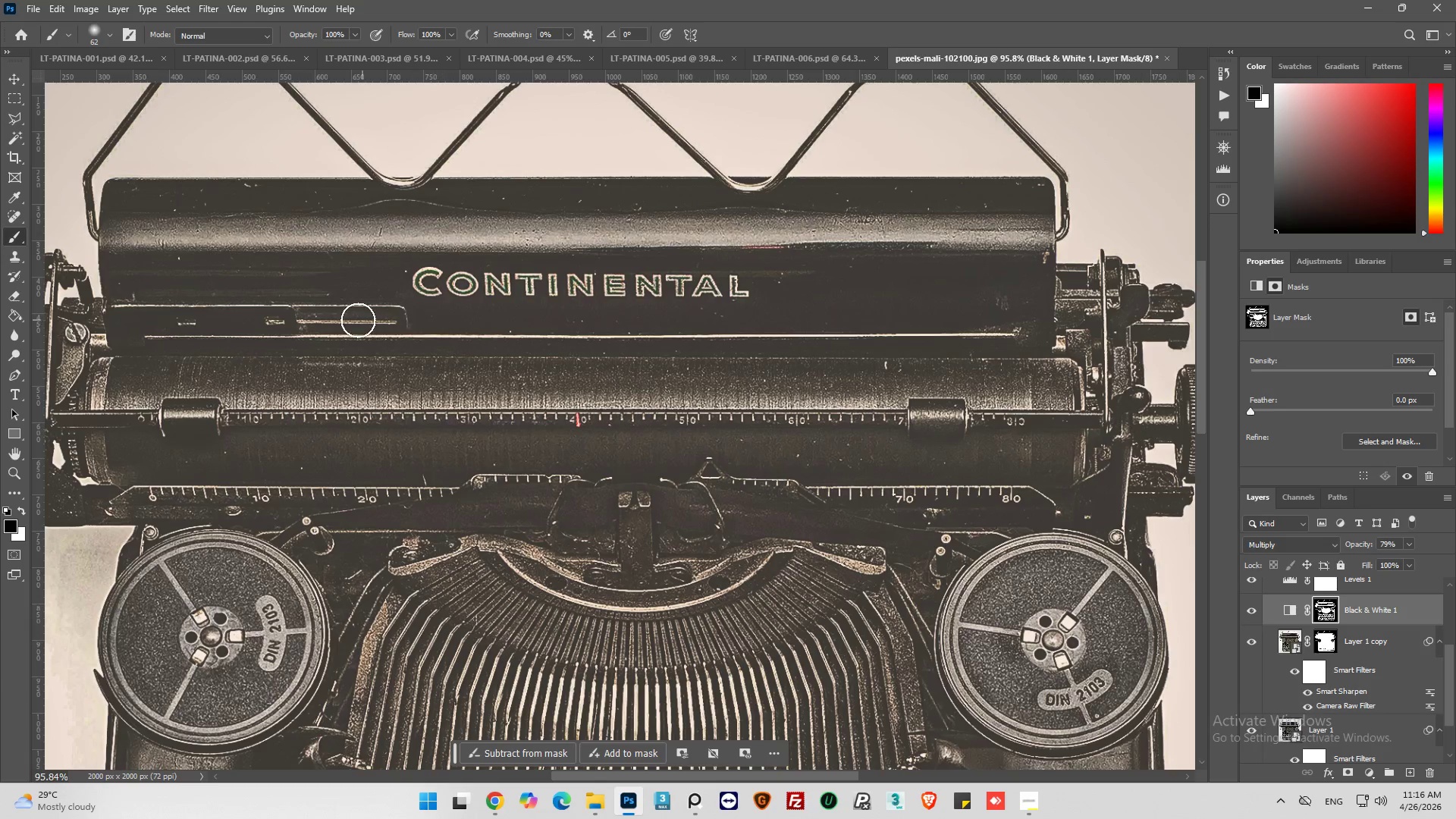 
left_click_drag(start_coordinate=[348, 317], to_coordinate=[833, 320])
 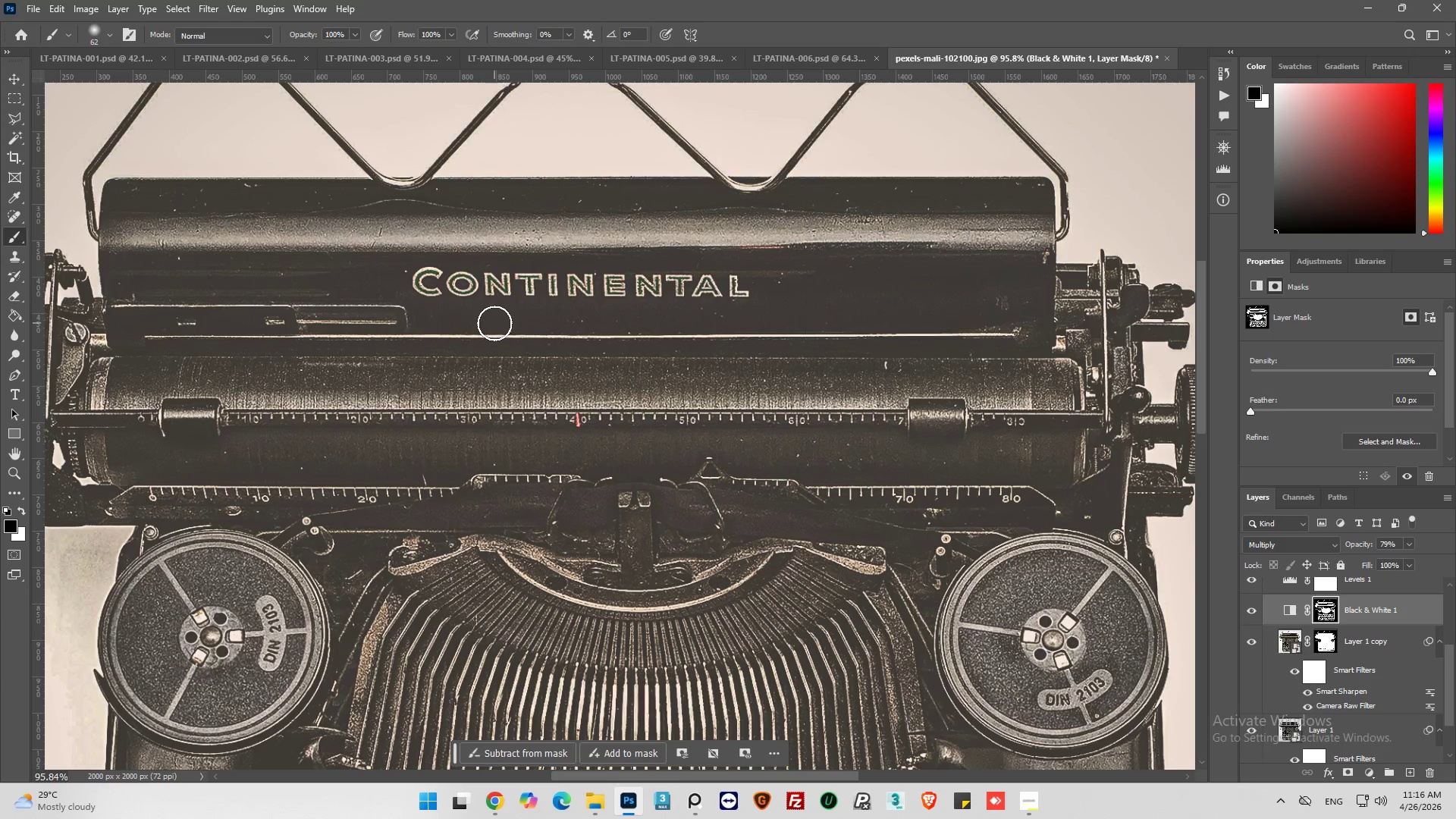 
left_click_drag(start_coordinate=[508, 323], to_coordinate=[886, 291])
 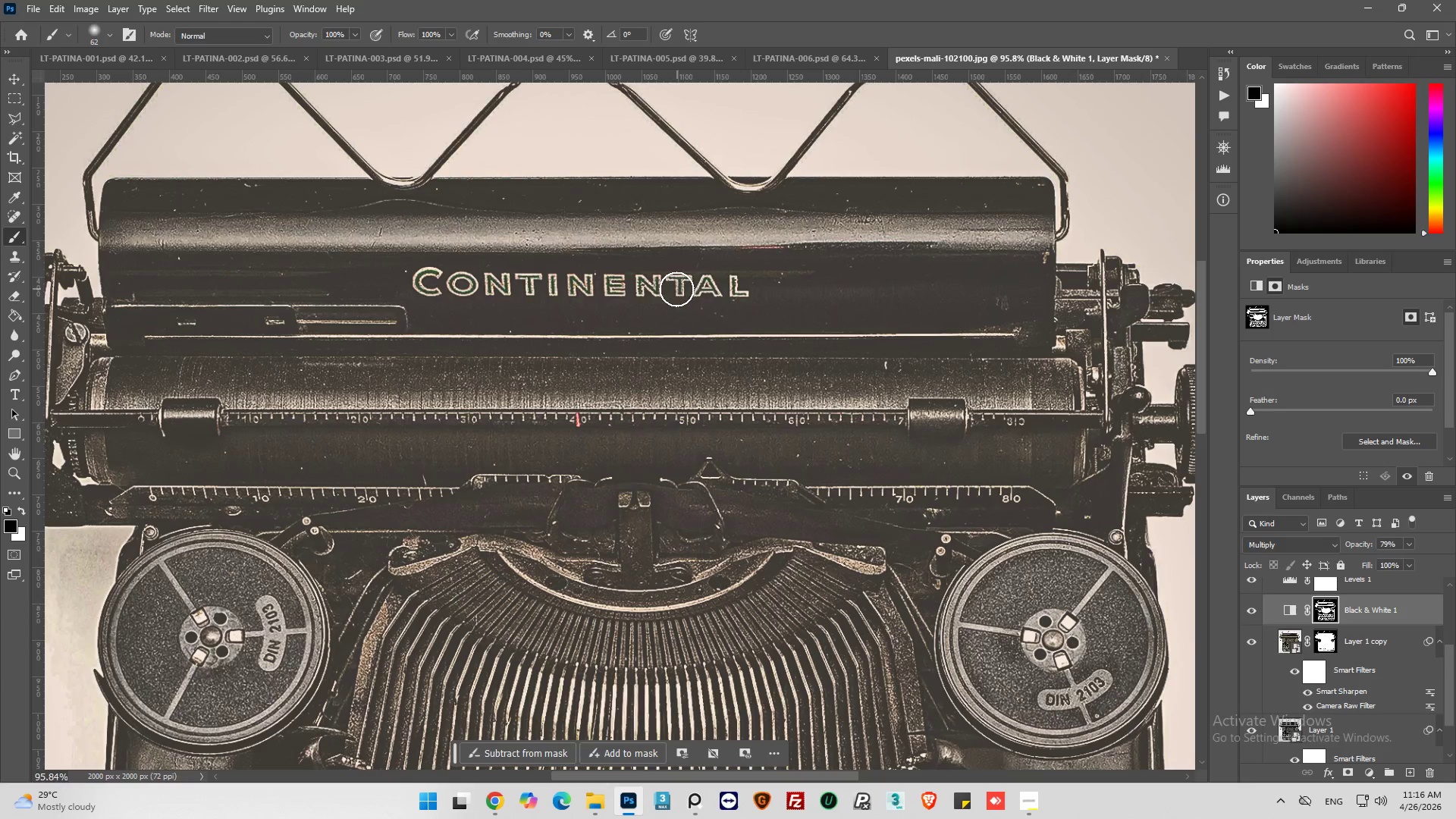 
left_click_drag(start_coordinate=[676, 289], to_coordinate=[559, 285])
 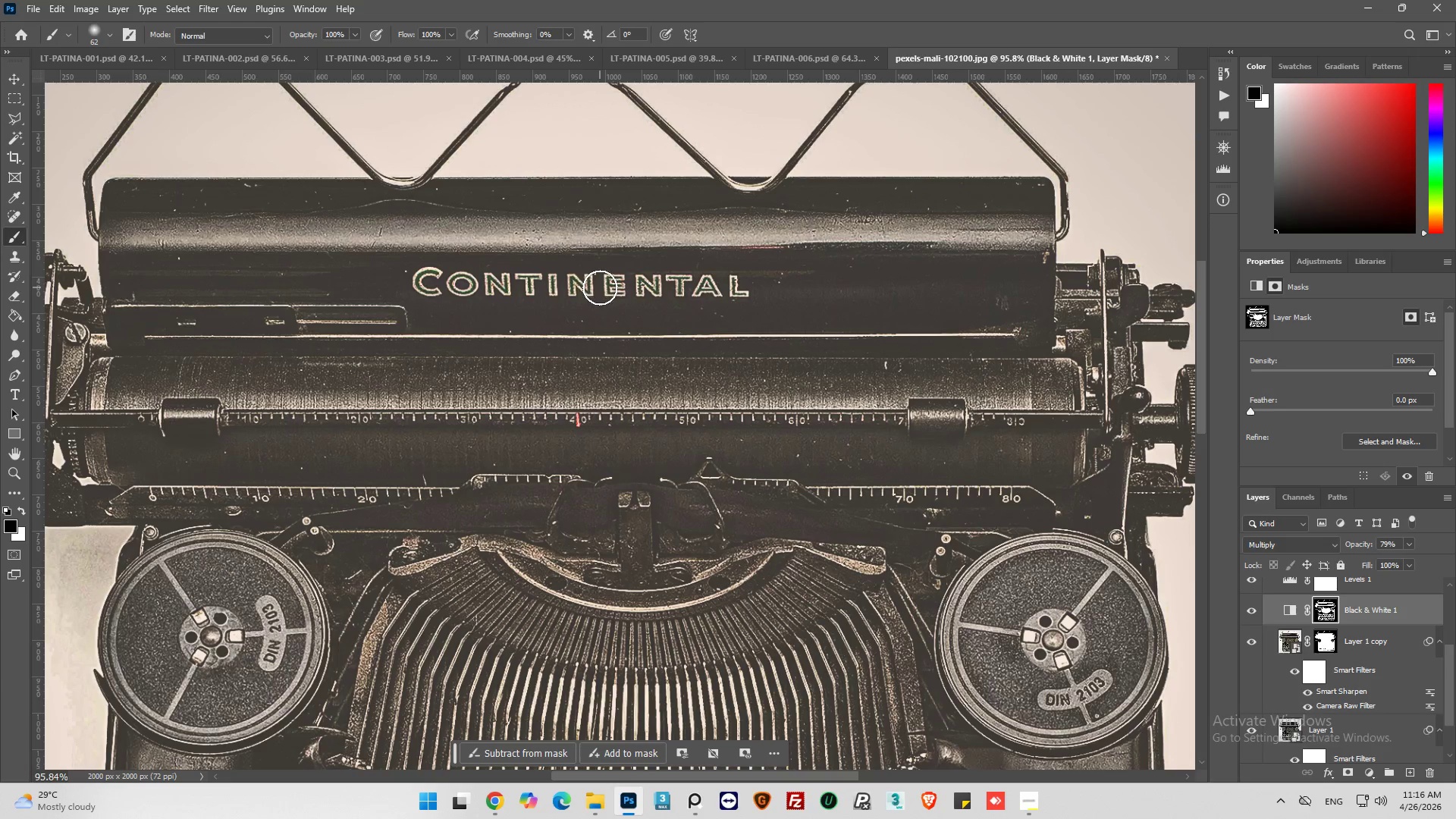 
left_click_drag(start_coordinate=[564, 290], to_coordinate=[156, 293])
 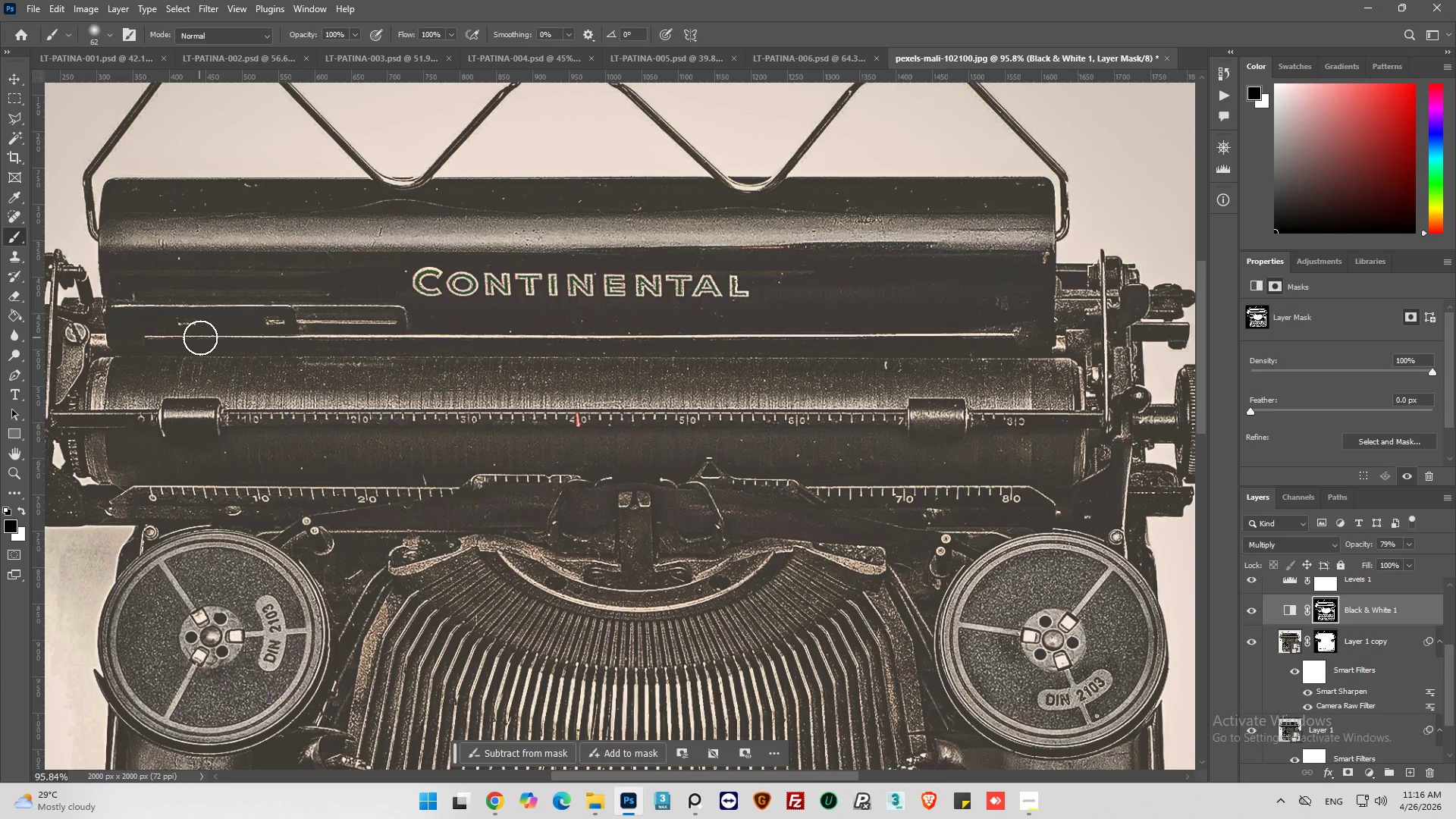 
scroll: coordinate [294, 335], scroll_direction: down, amount: 1.0
 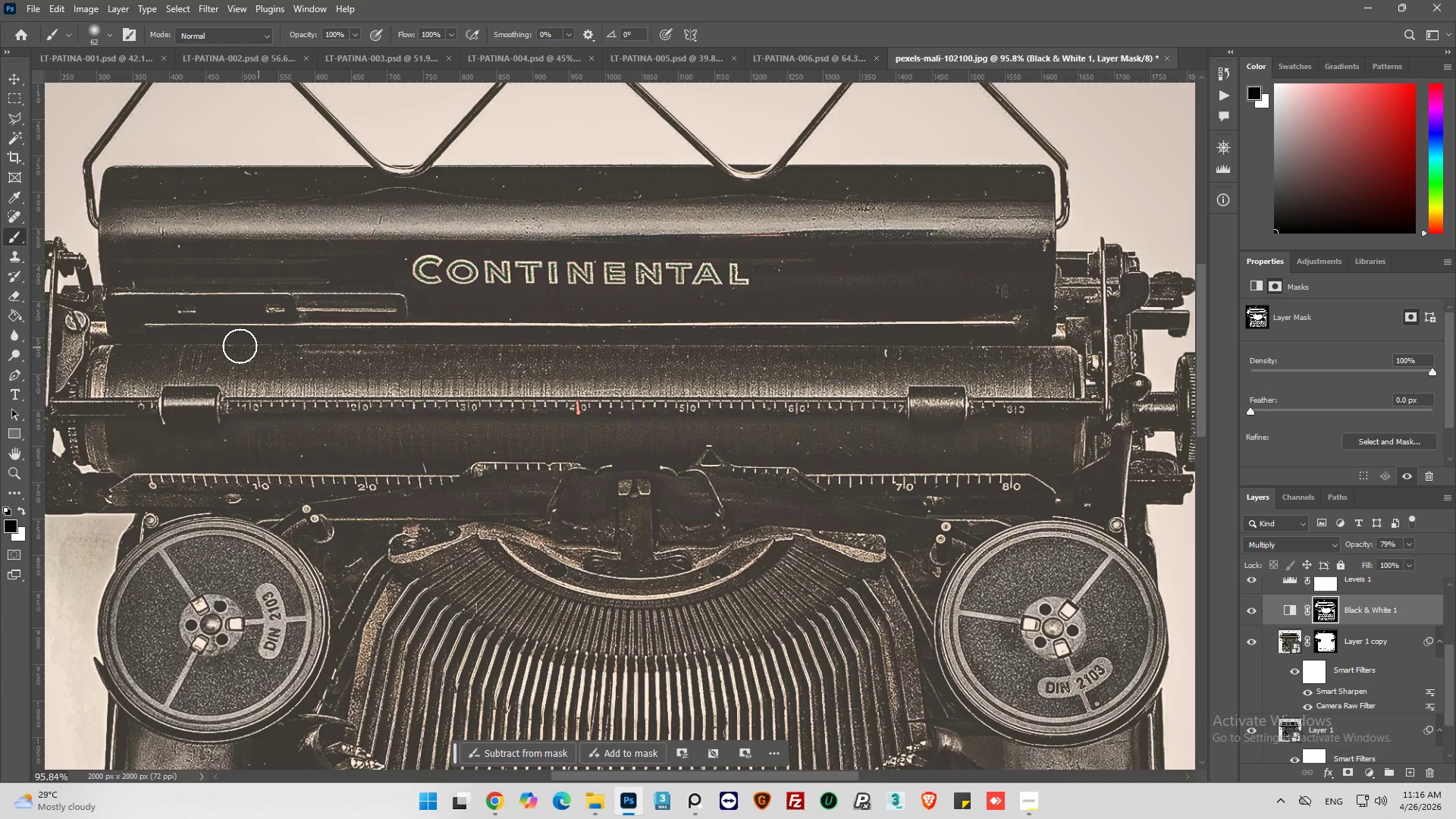 
left_click_drag(start_coordinate=[152, 341], to_coordinate=[406, 344])
 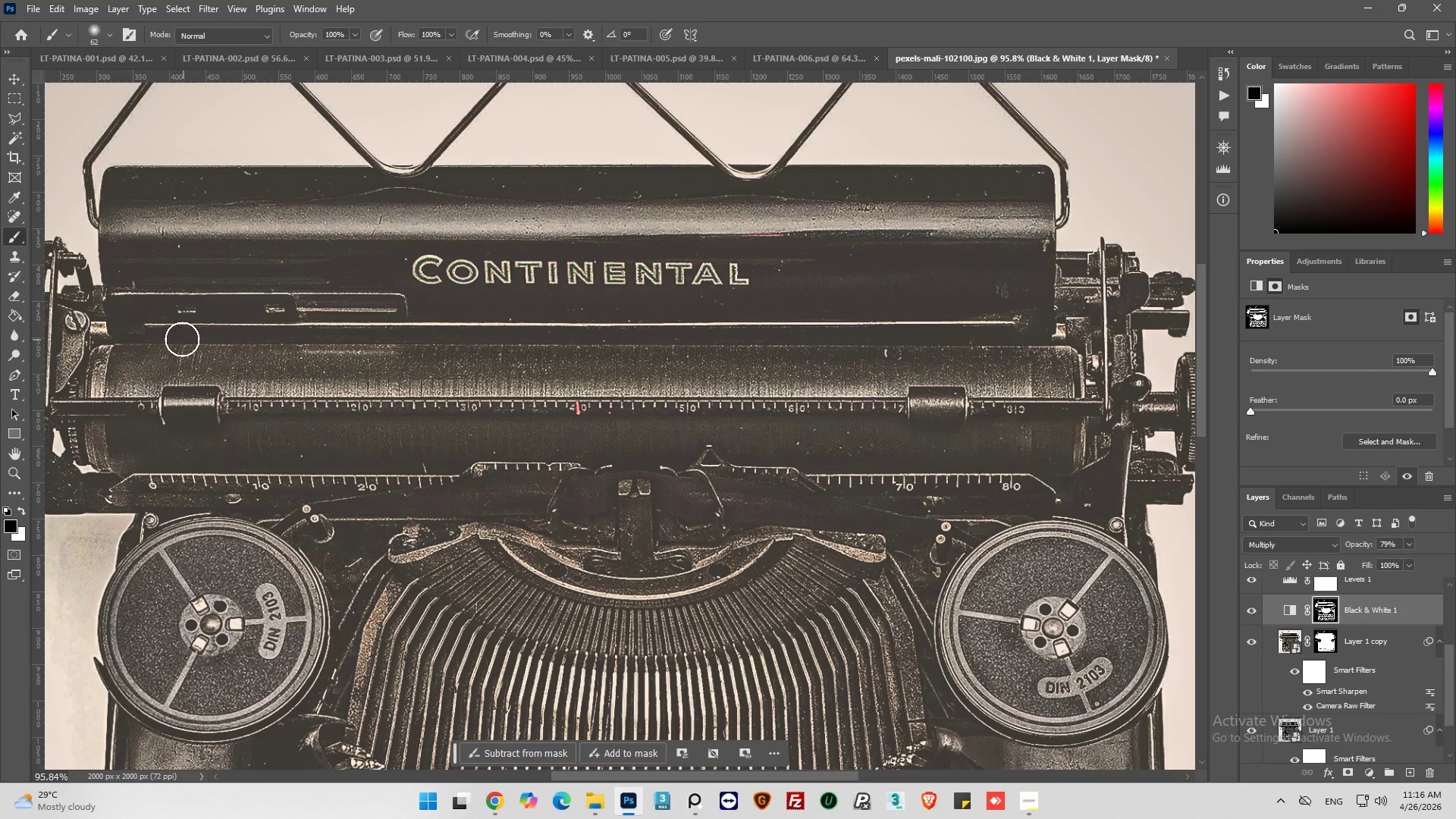 
left_click_drag(start_coordinate=[190, 338], to_coordinate=[755, 337])
 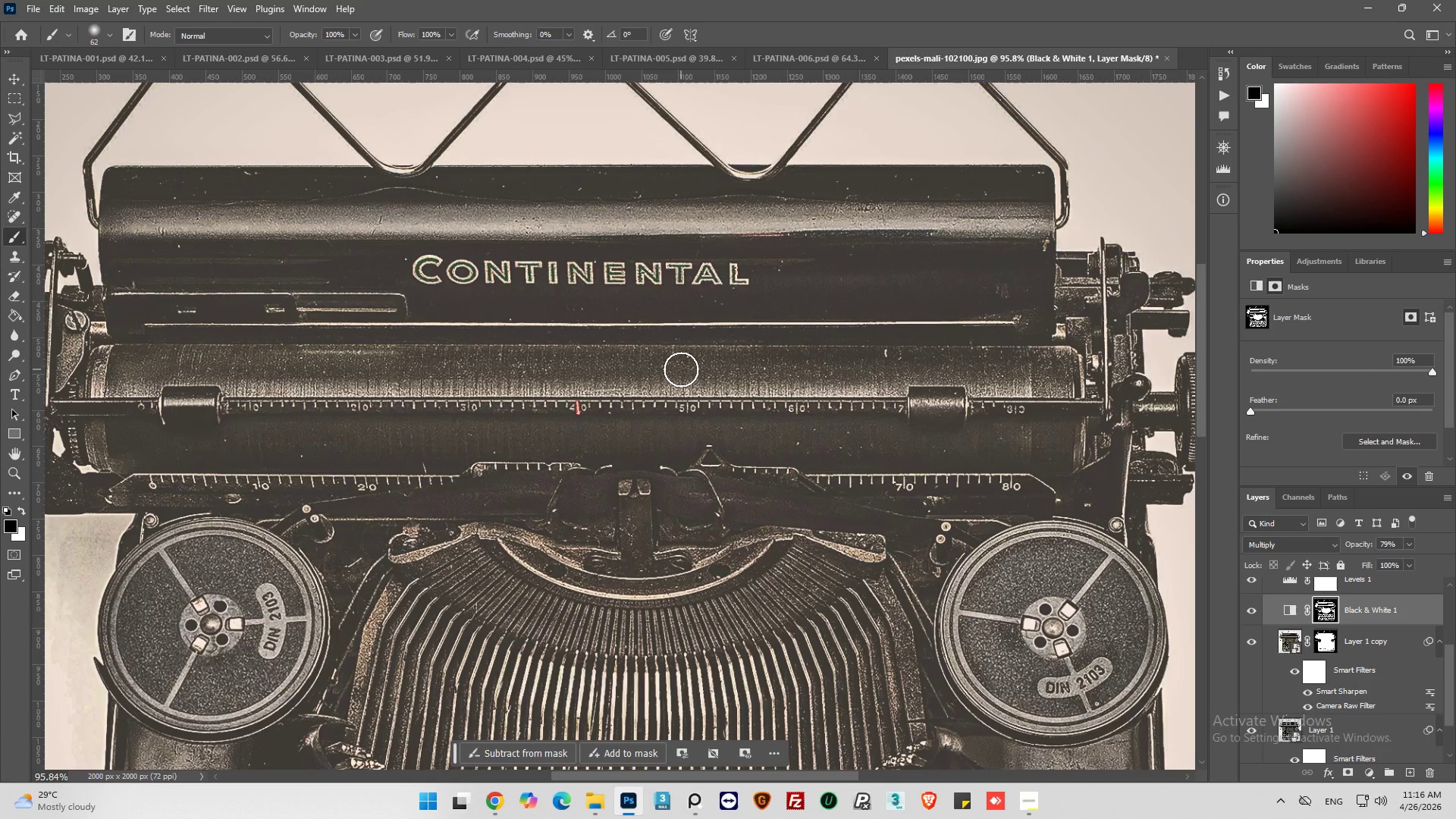 
wait(8.67)
 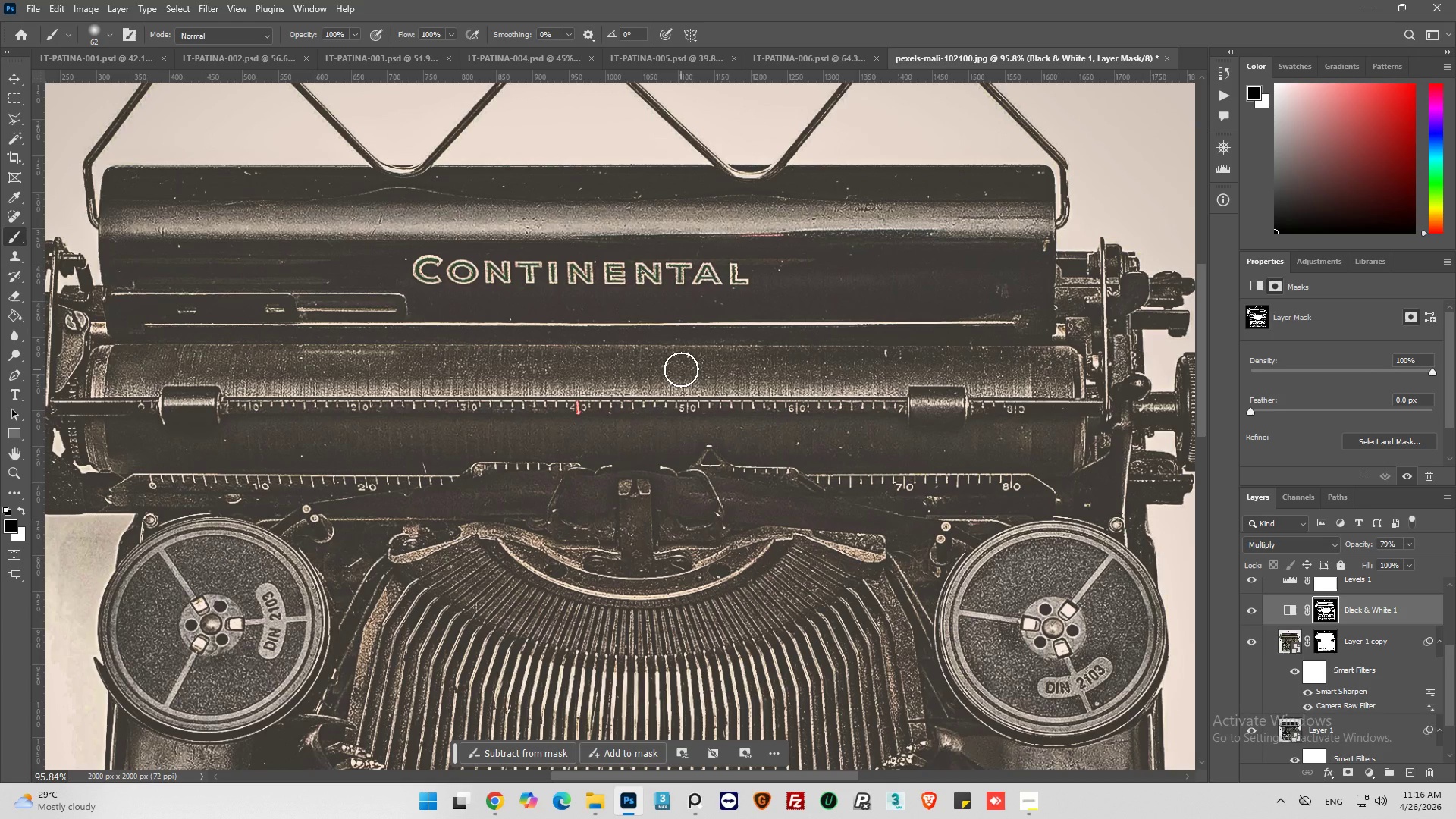 
scroll: coordinate [680, 516], scroll_direction: down, amount: 12.0
 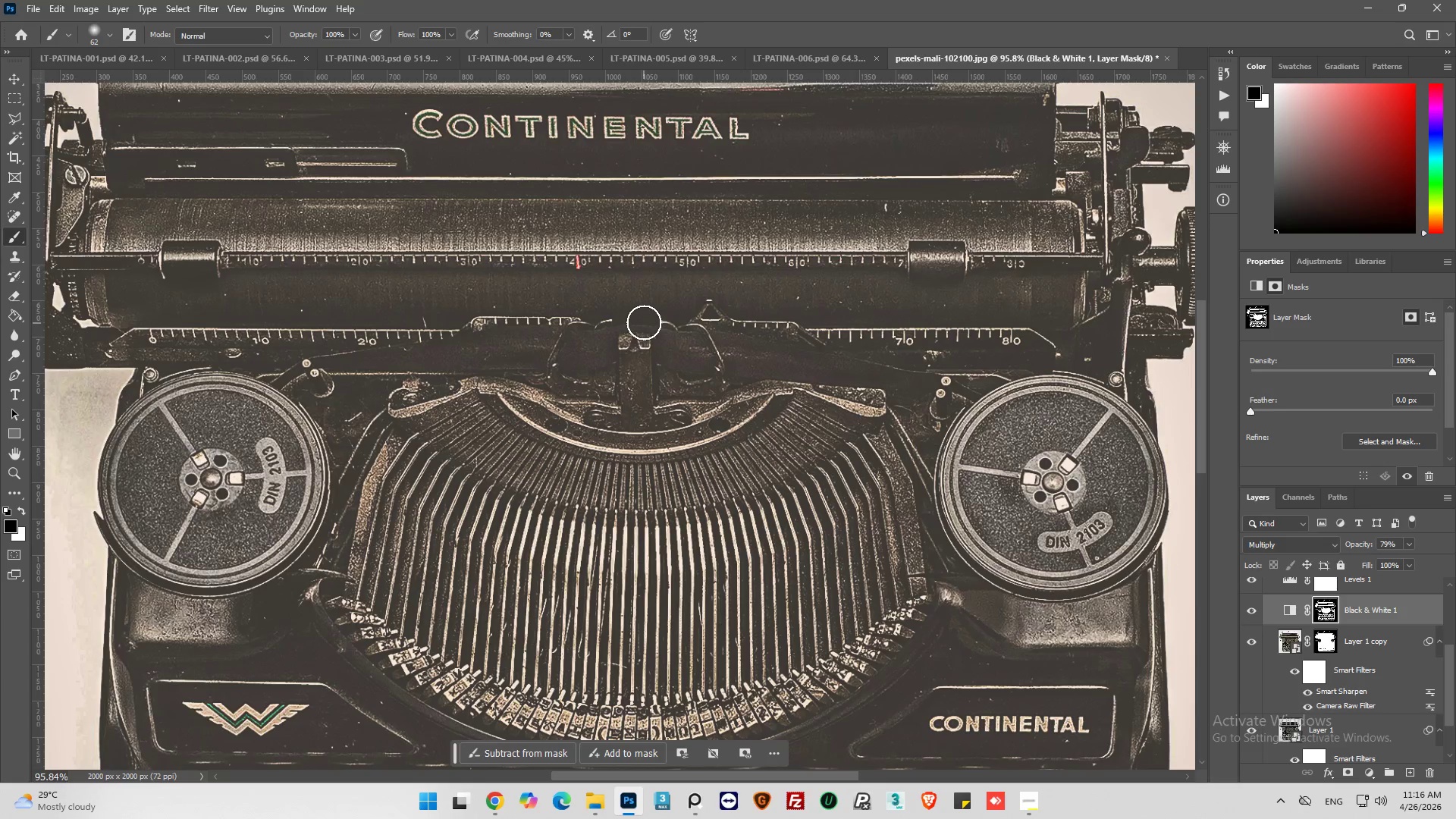 
left_click_drag(start_coordinate=[645, 322], to_coordinate=[723, 350])
 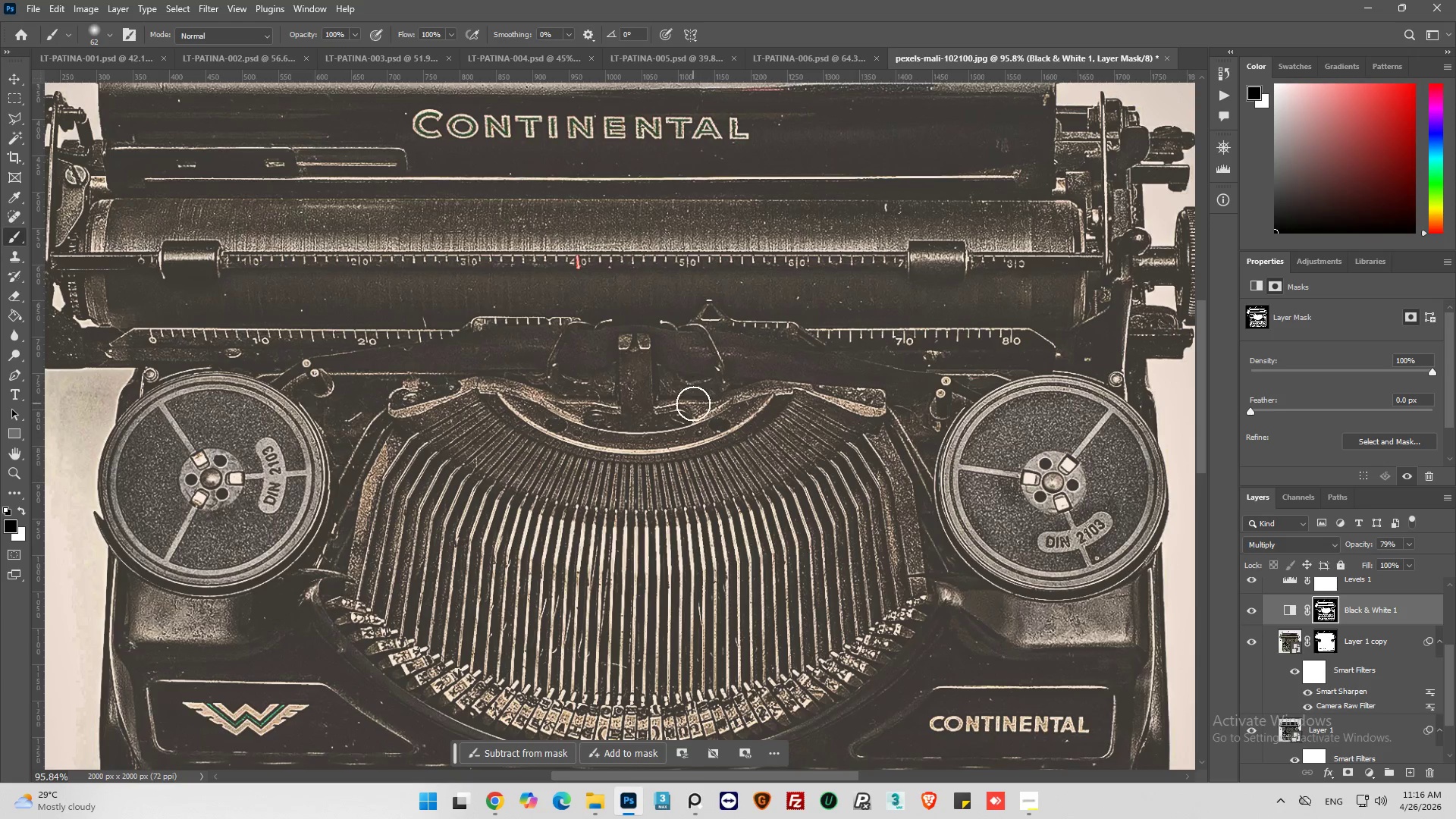 
scroll: coordinate [692, 398], scroll_direction: down, amount: 34.0
 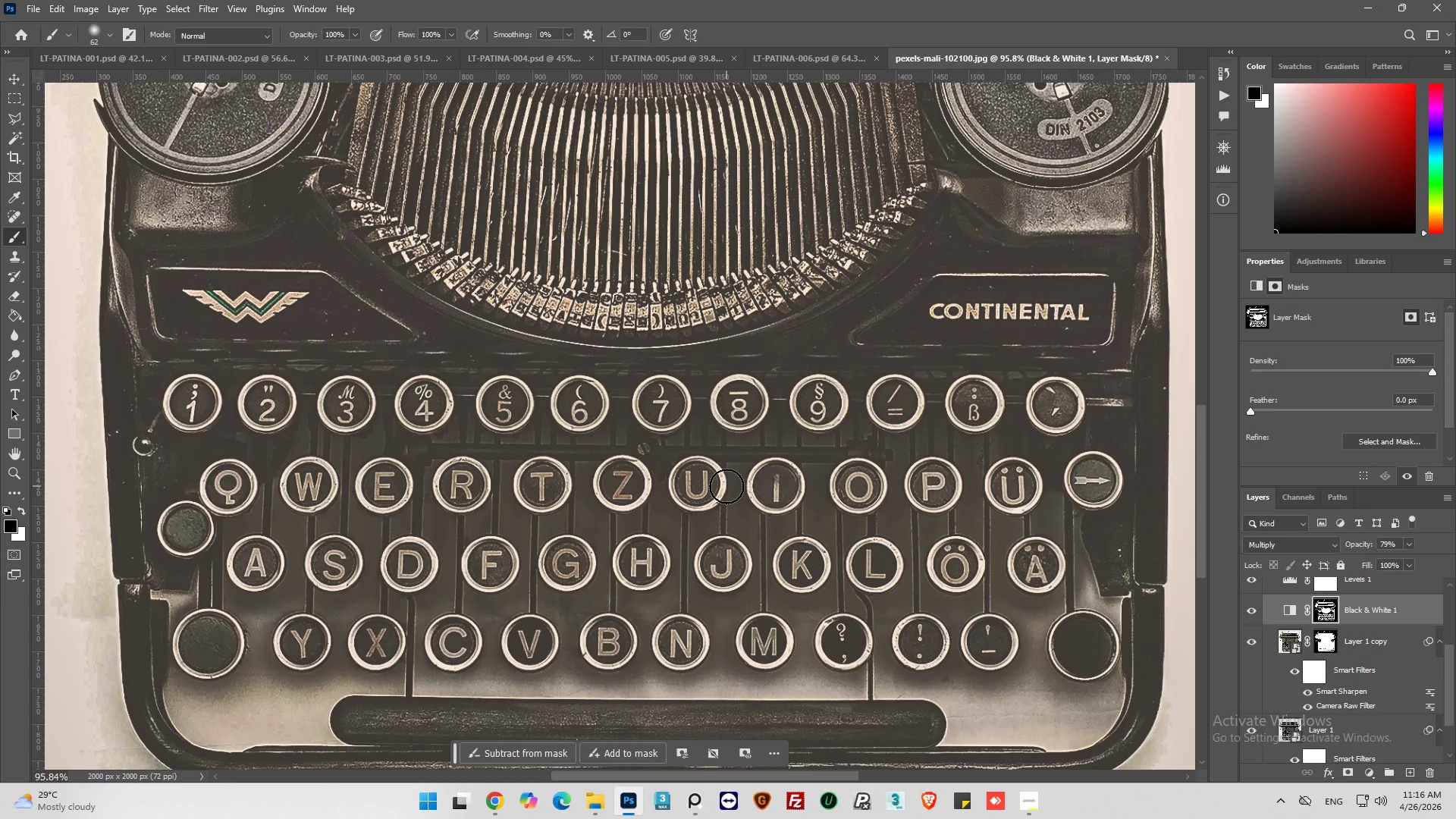 
wait(12.34)
 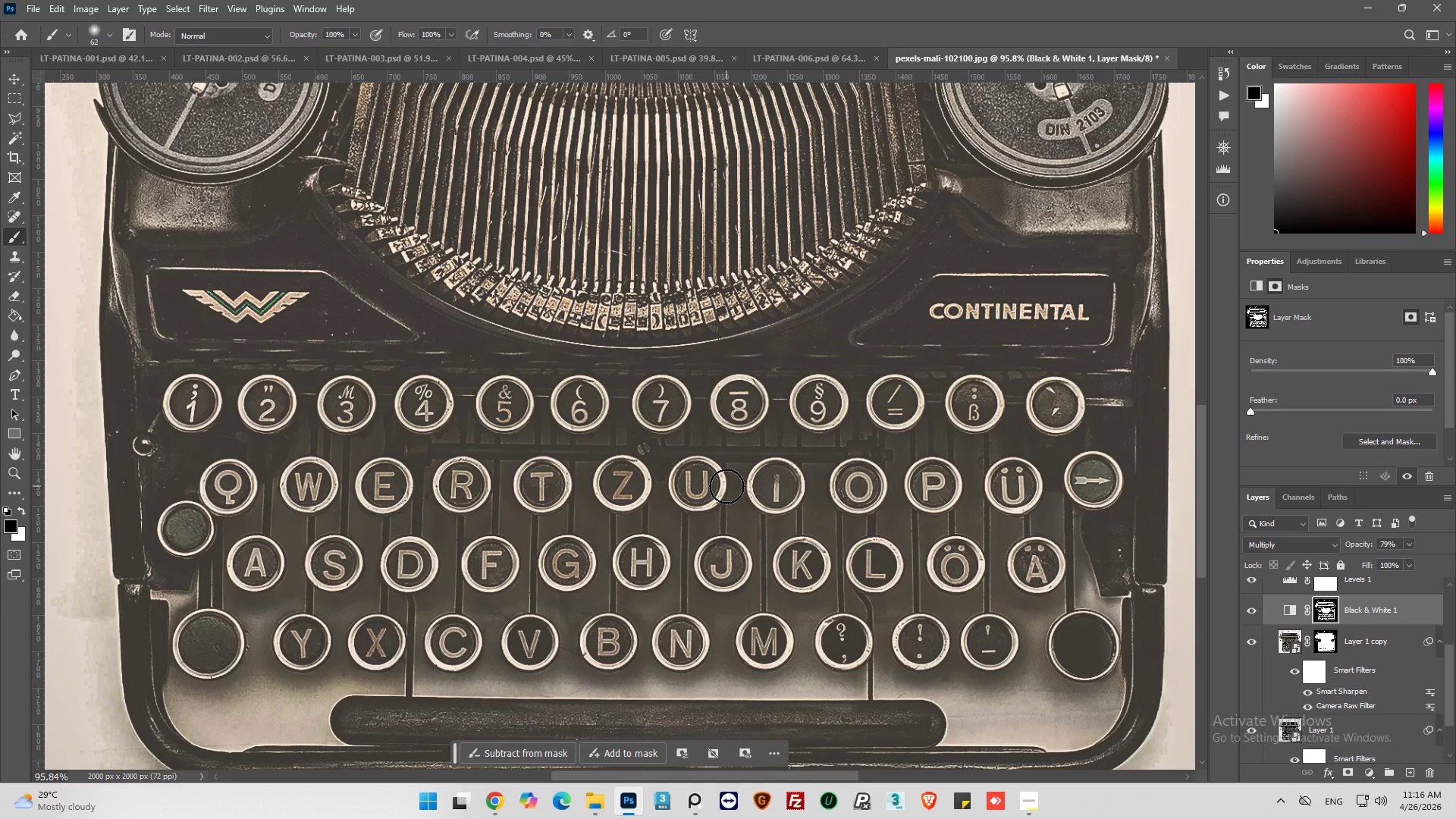 
scroll: coordinate [840, 588], scroll_direction: down, amount: 9.0
 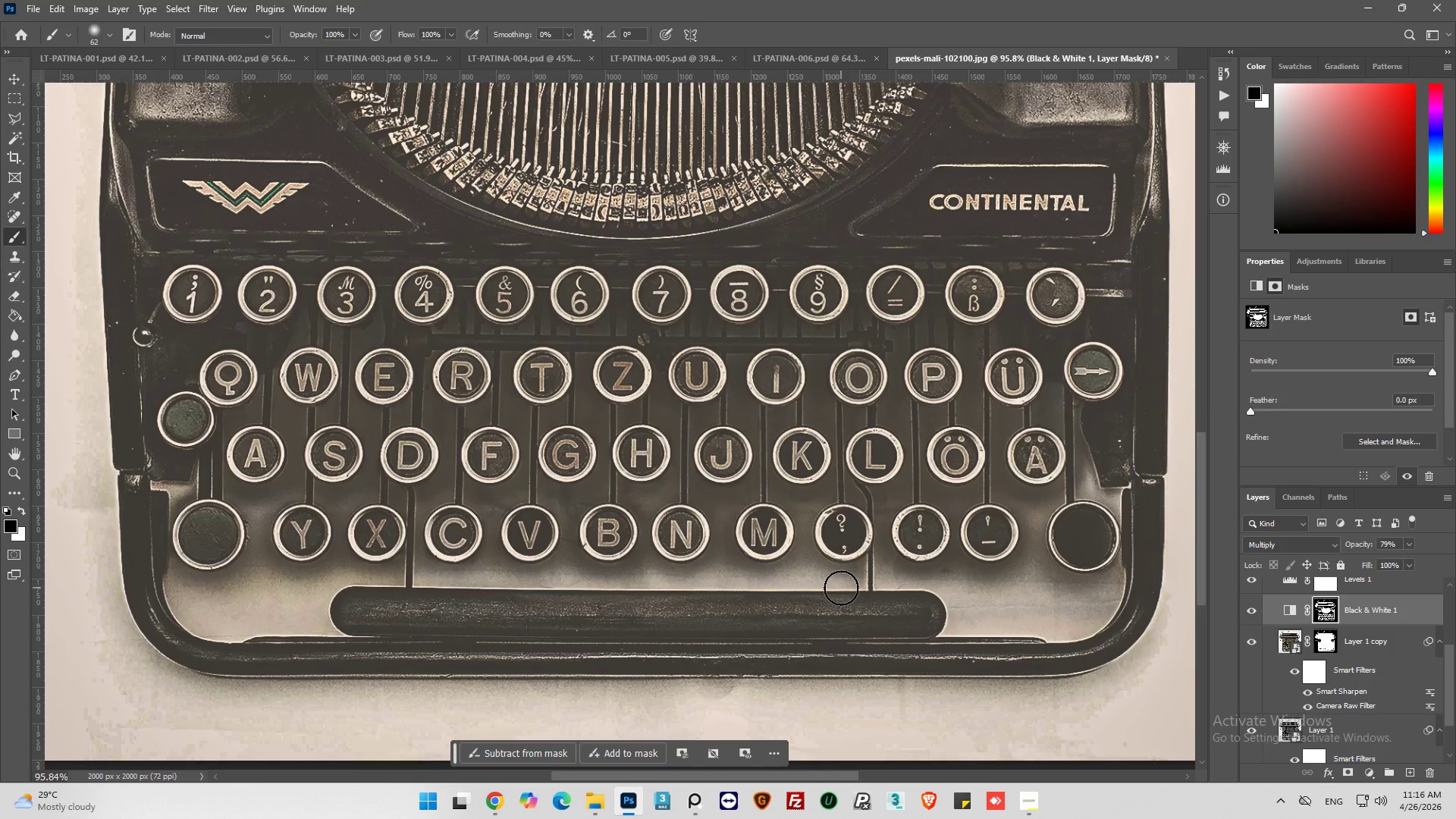 
scroll: coordinate [841, 588], scroll_direction: up, amount: 36.0
 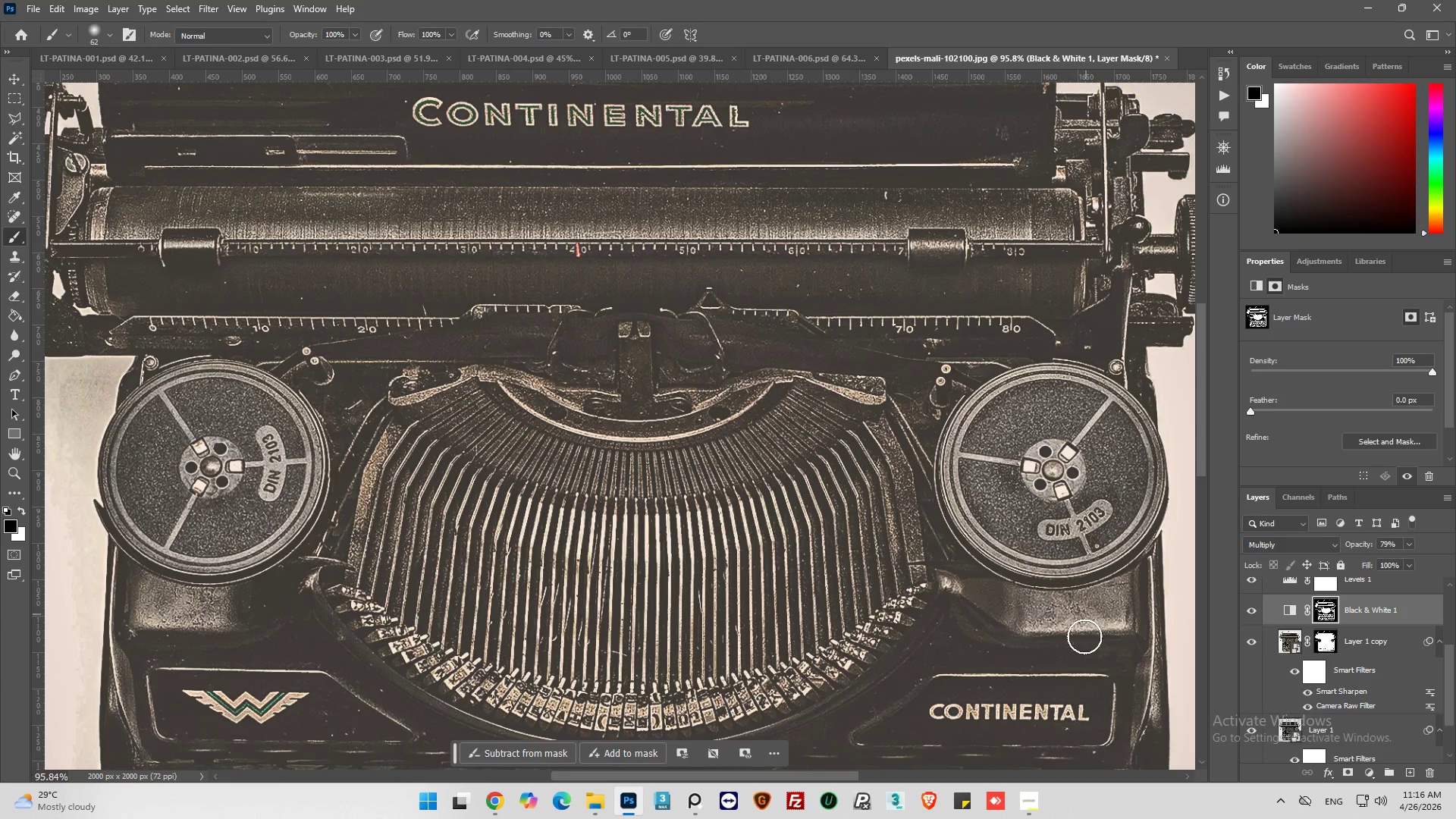 
left_click([1252, 613])
 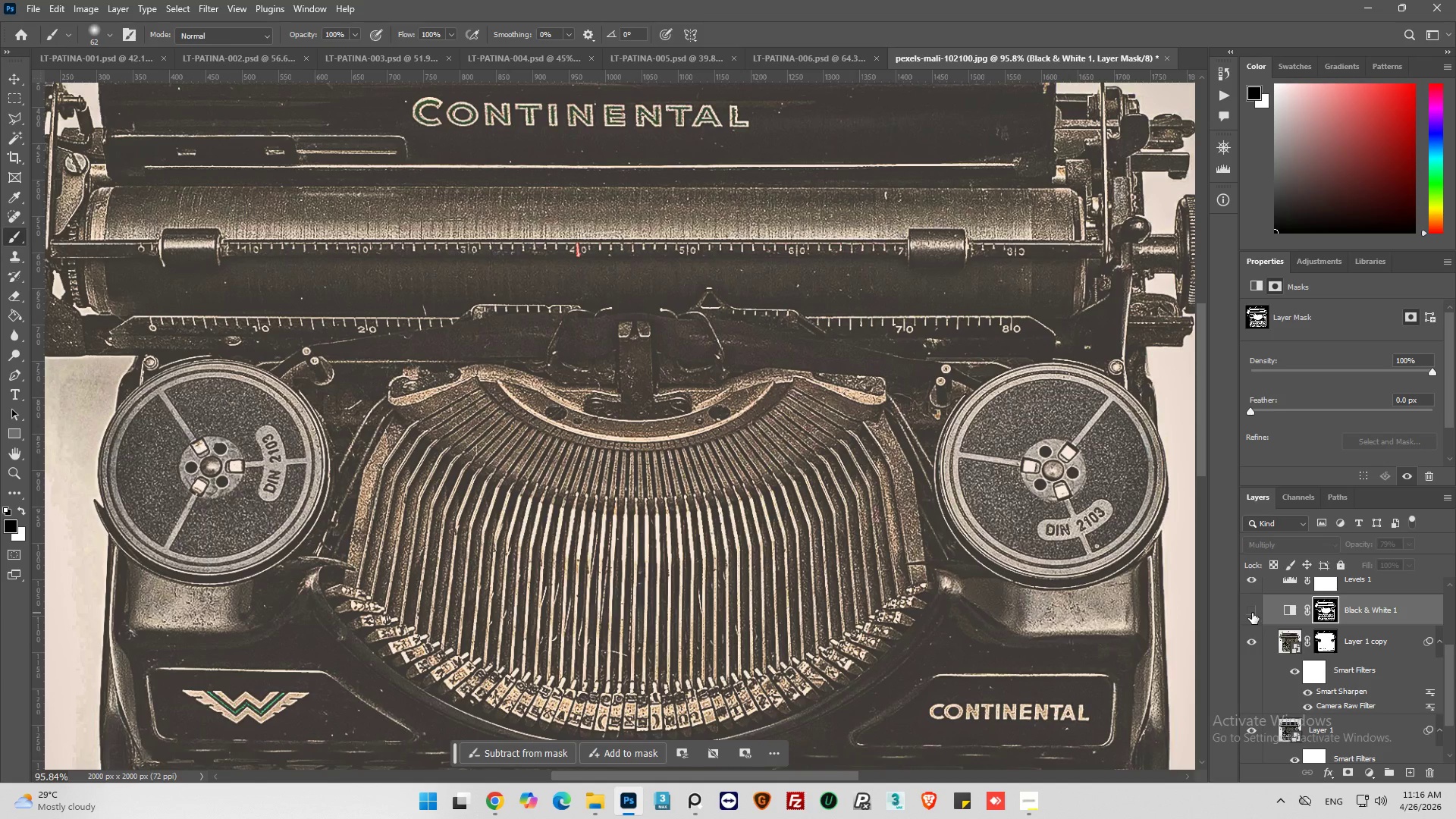 
left_click([1252, 613])
 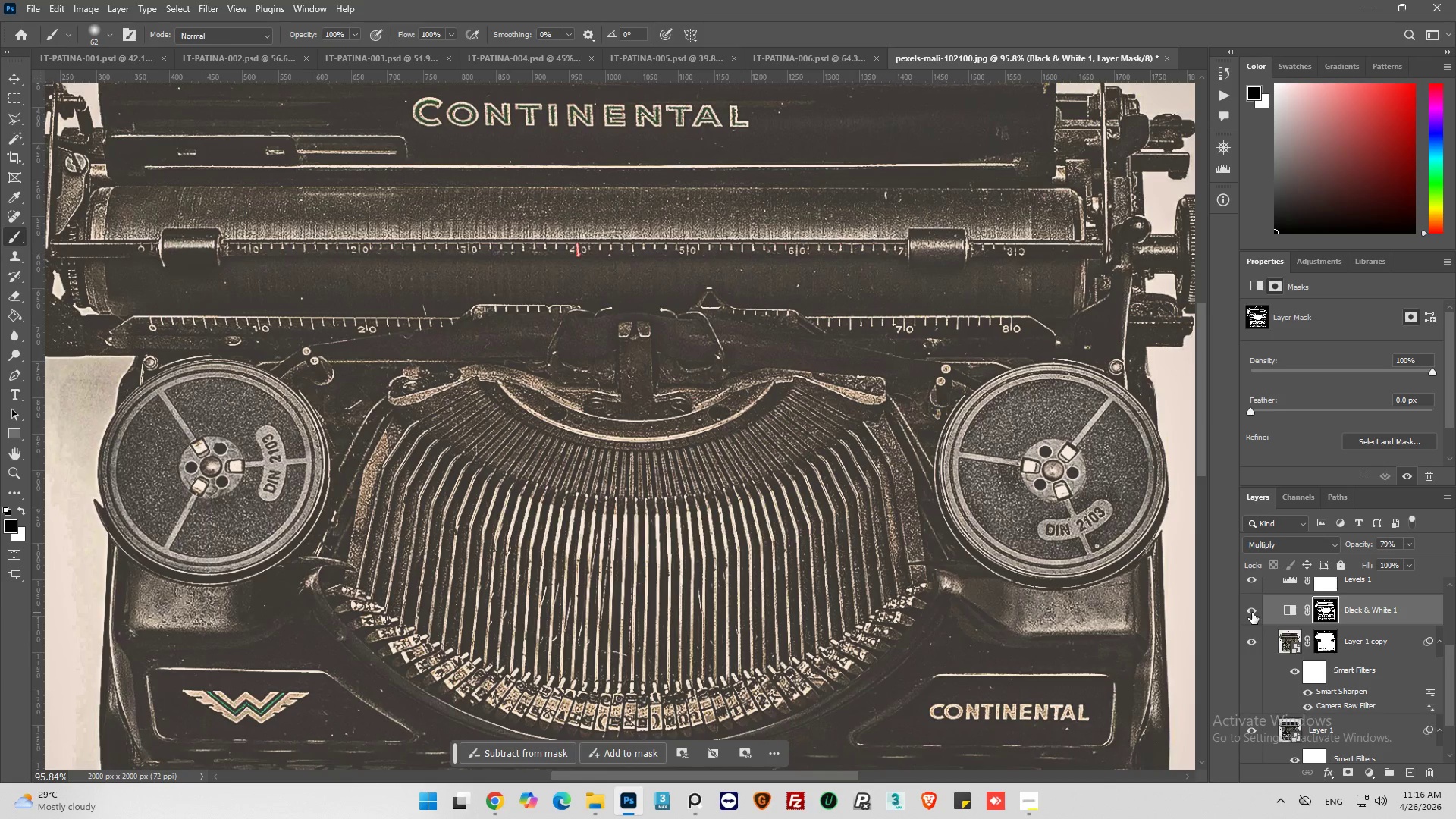 
left_click([1252, 613])
 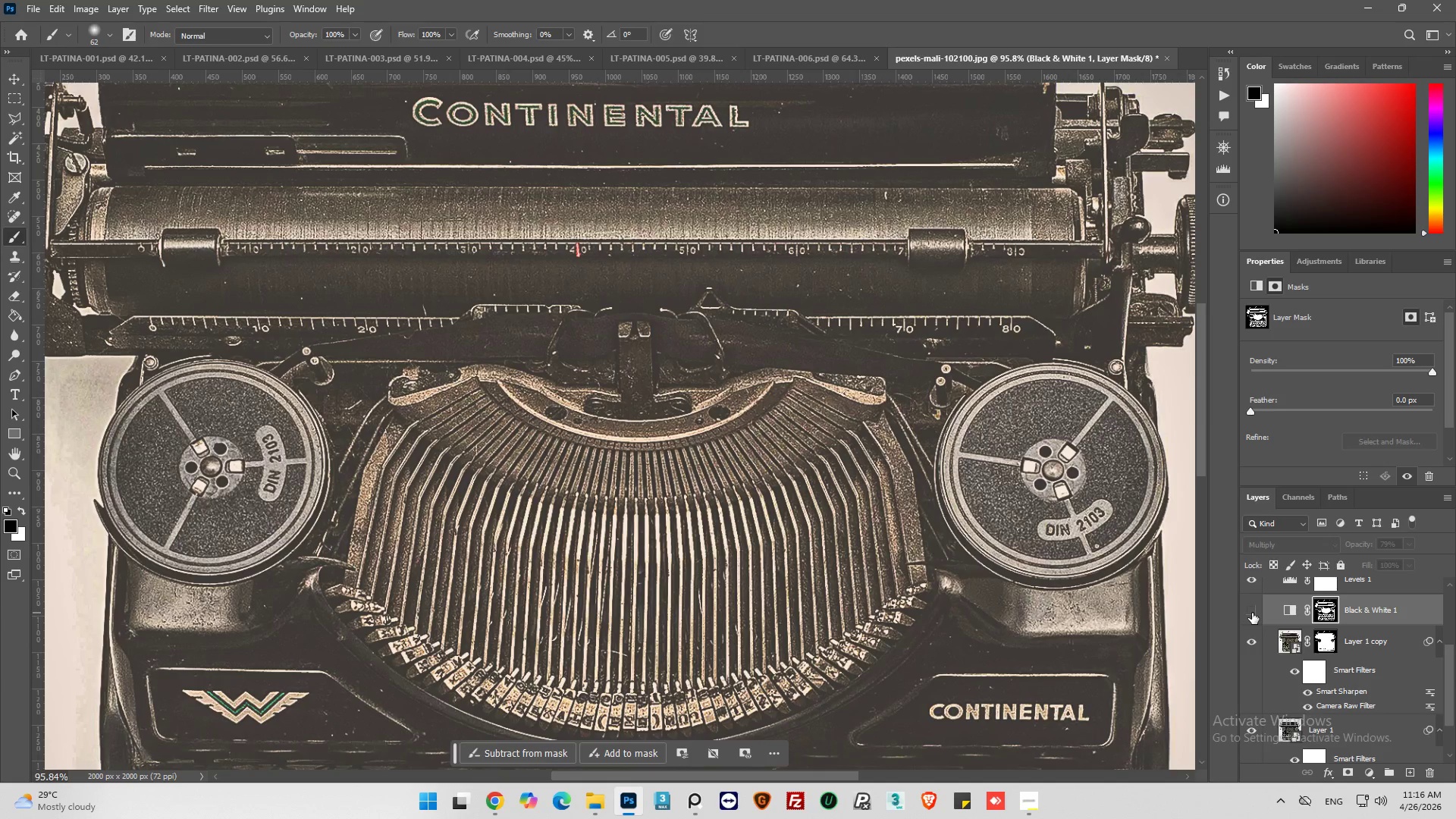 
left_click([1252, 613])
 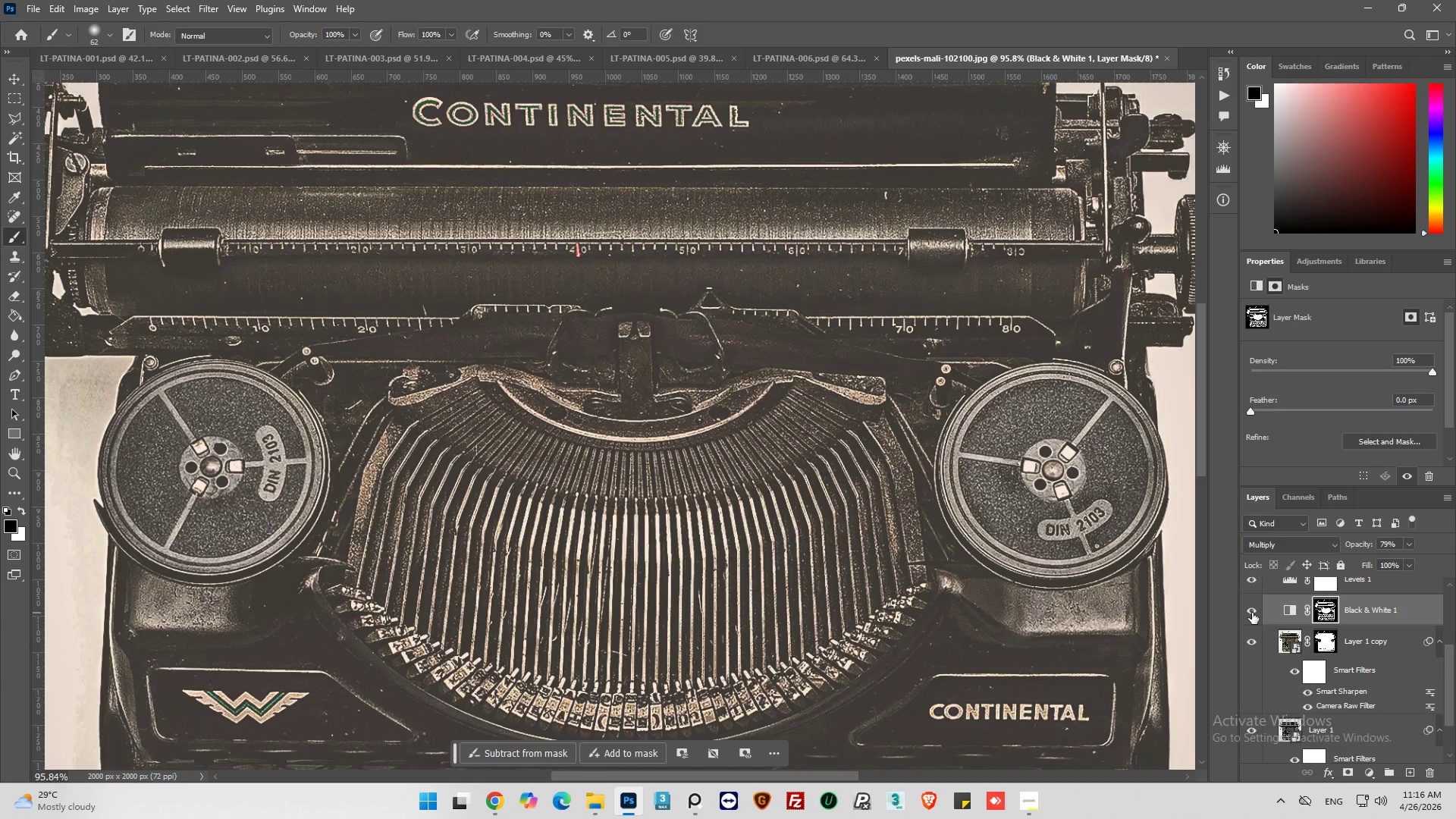 
left_click([1252, 613])
 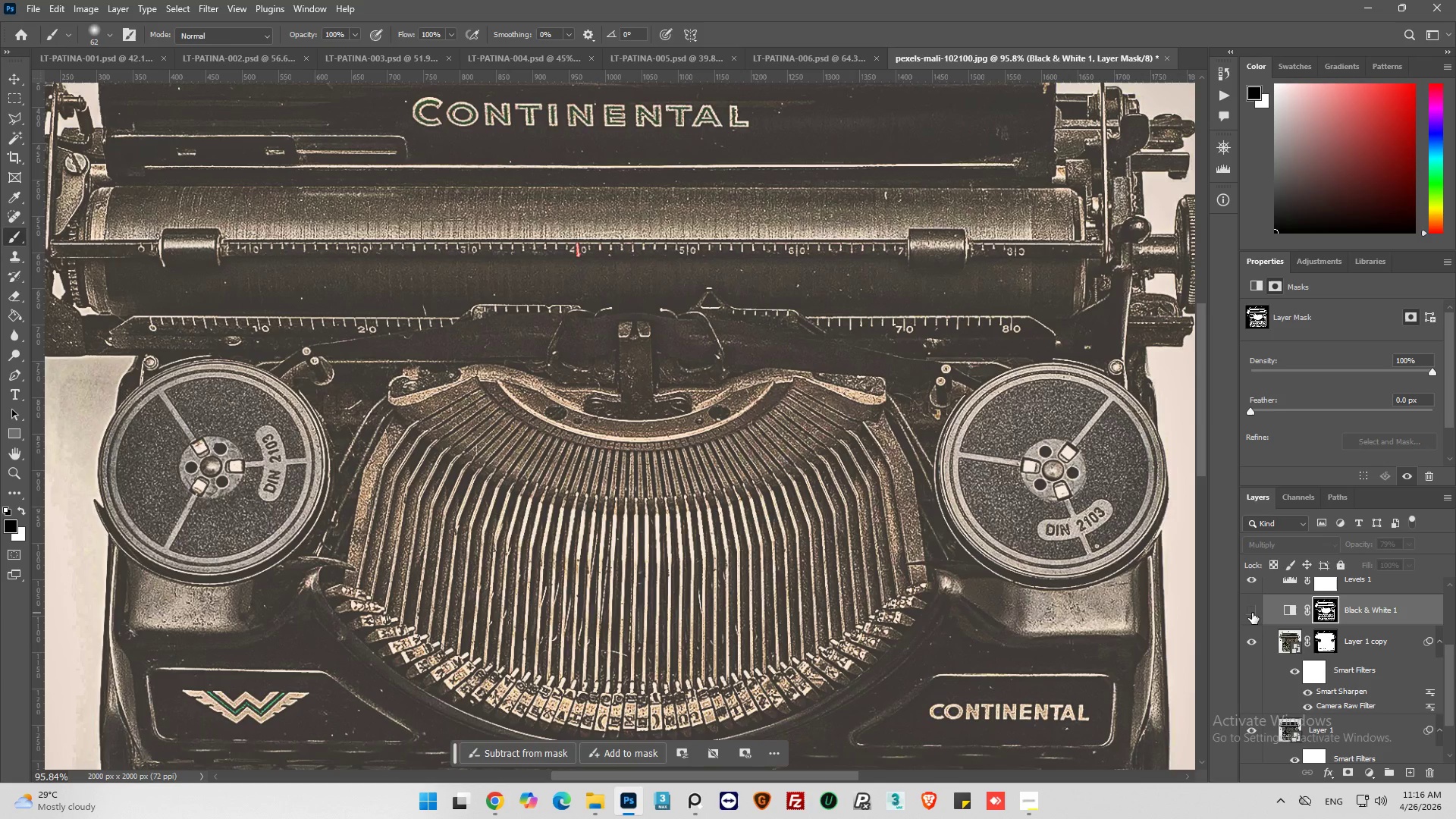 
left_click([1252, 613])
 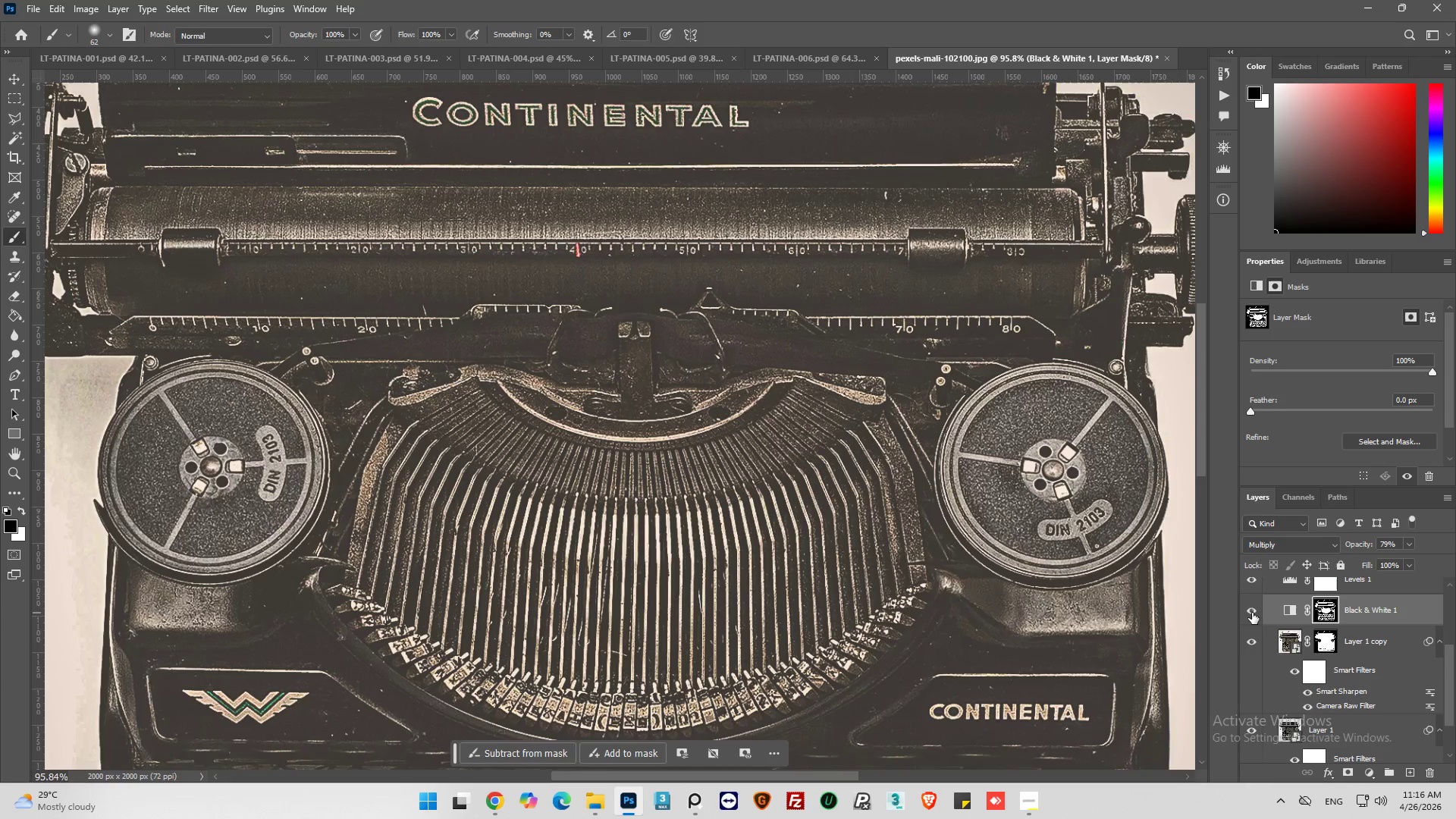 
left_click([1252, 613])
 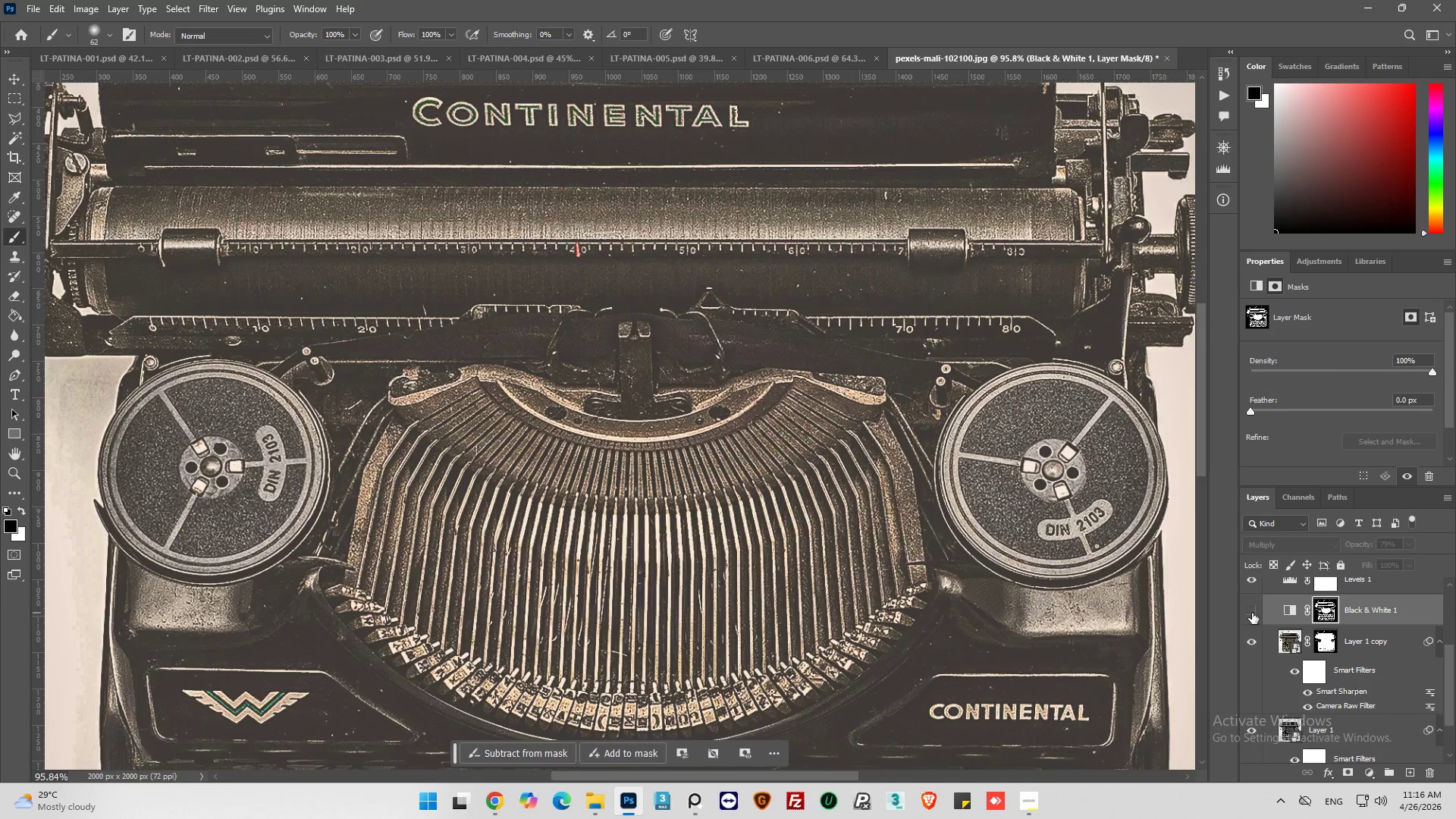 
left_click([1252, 613])
 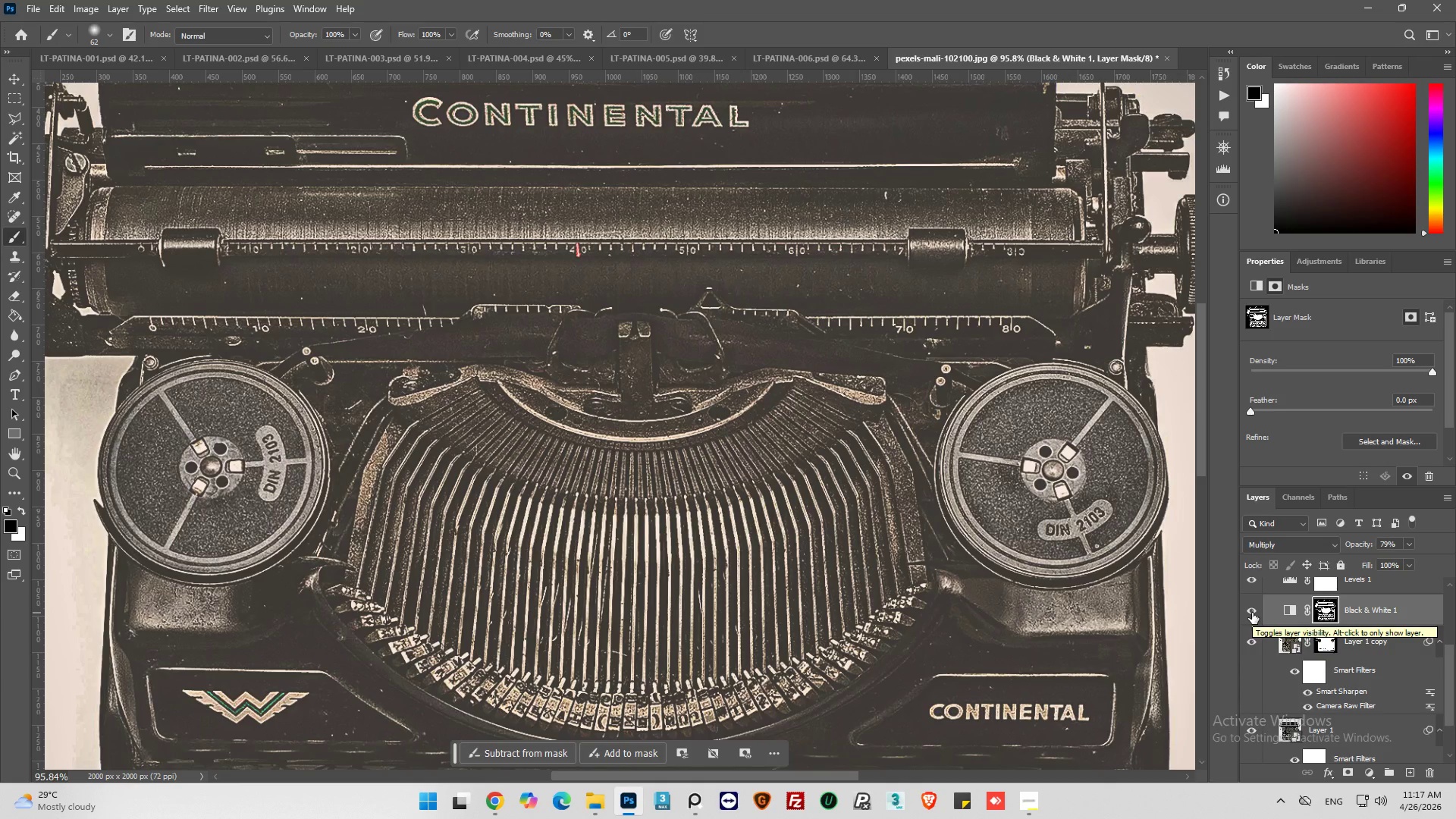 
left_click([1252, 613])
 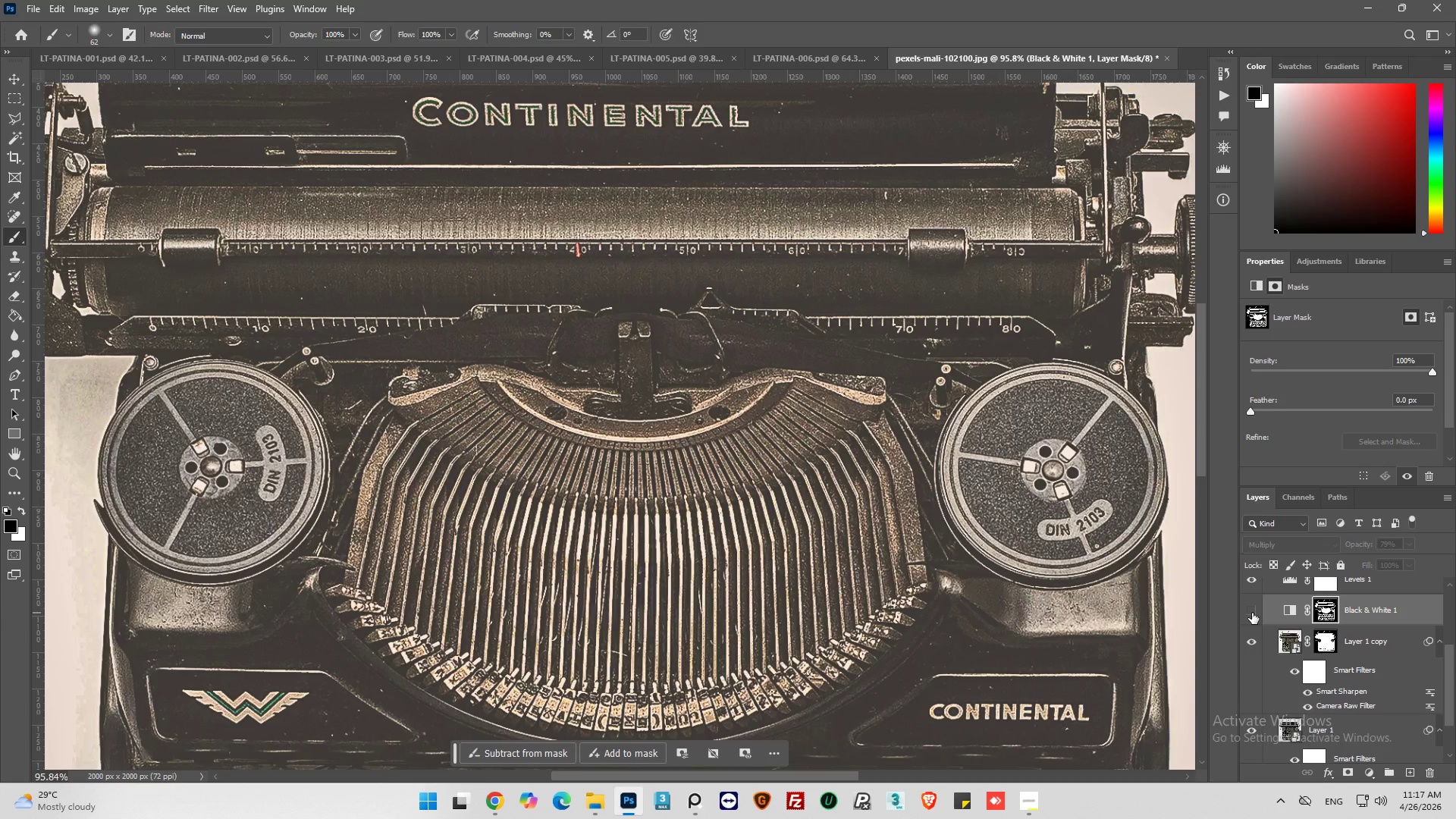 
left_click([1252, 613])
 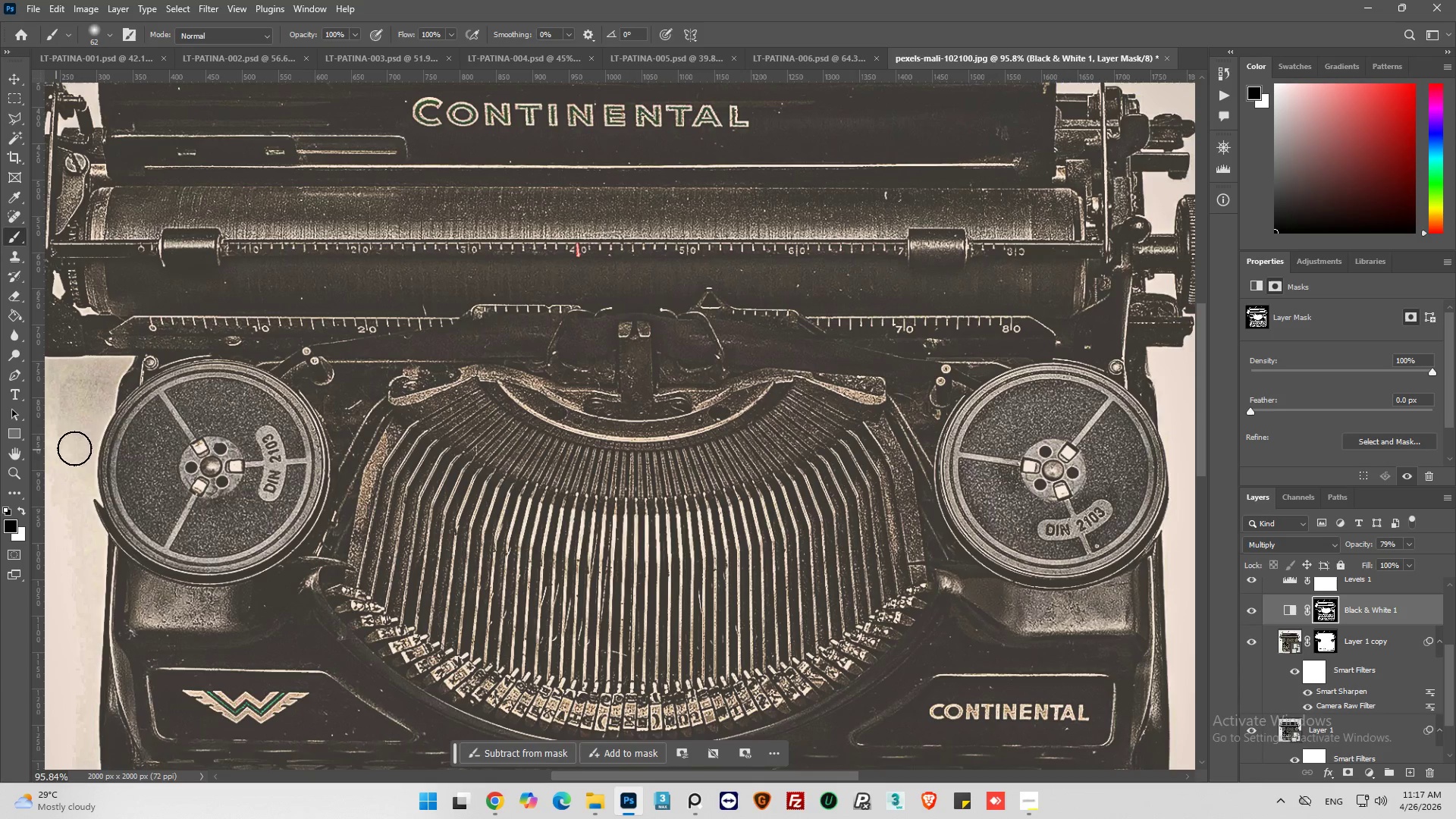 
wait(5.58)
 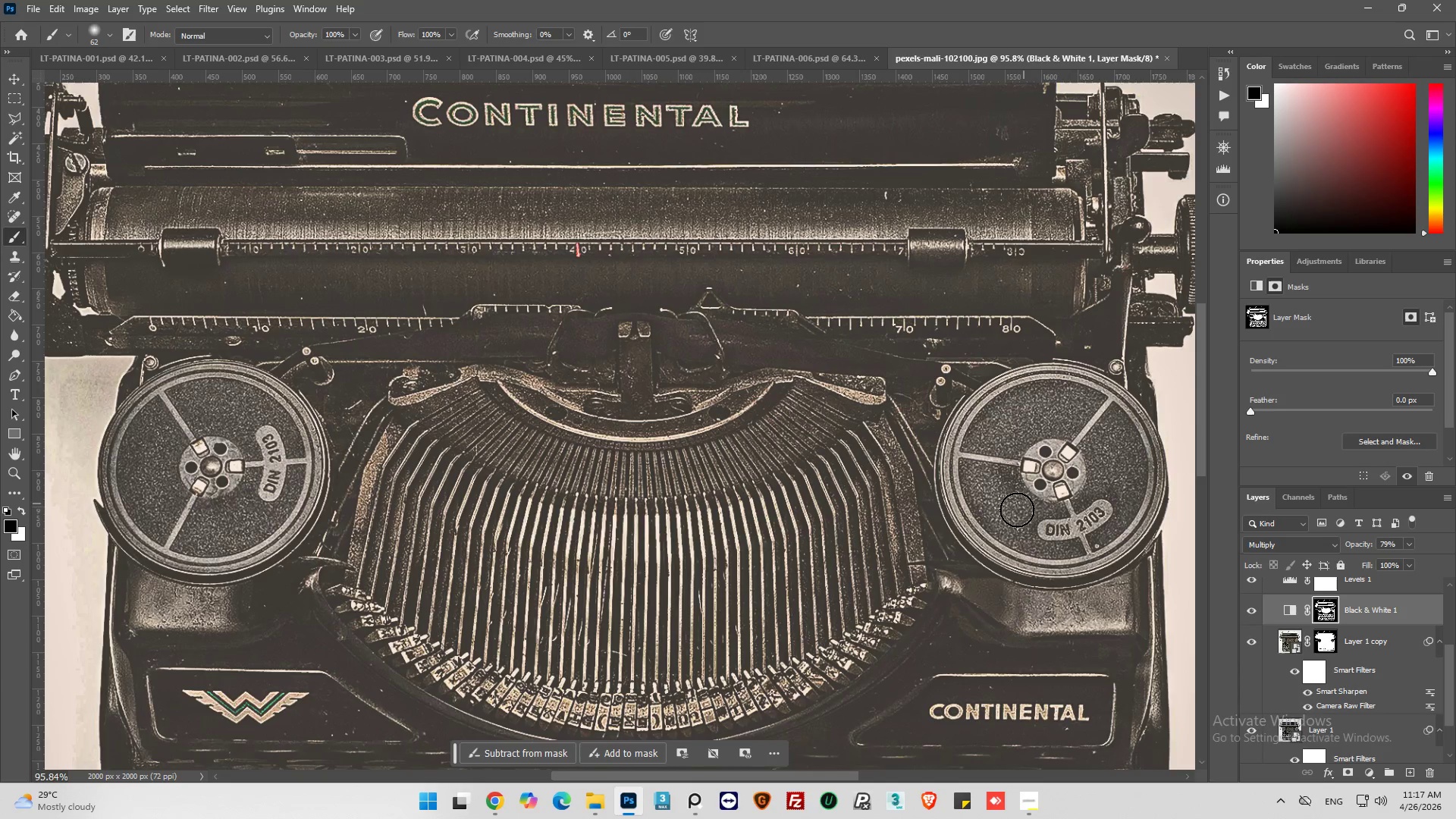 
left_click([105, 34])
 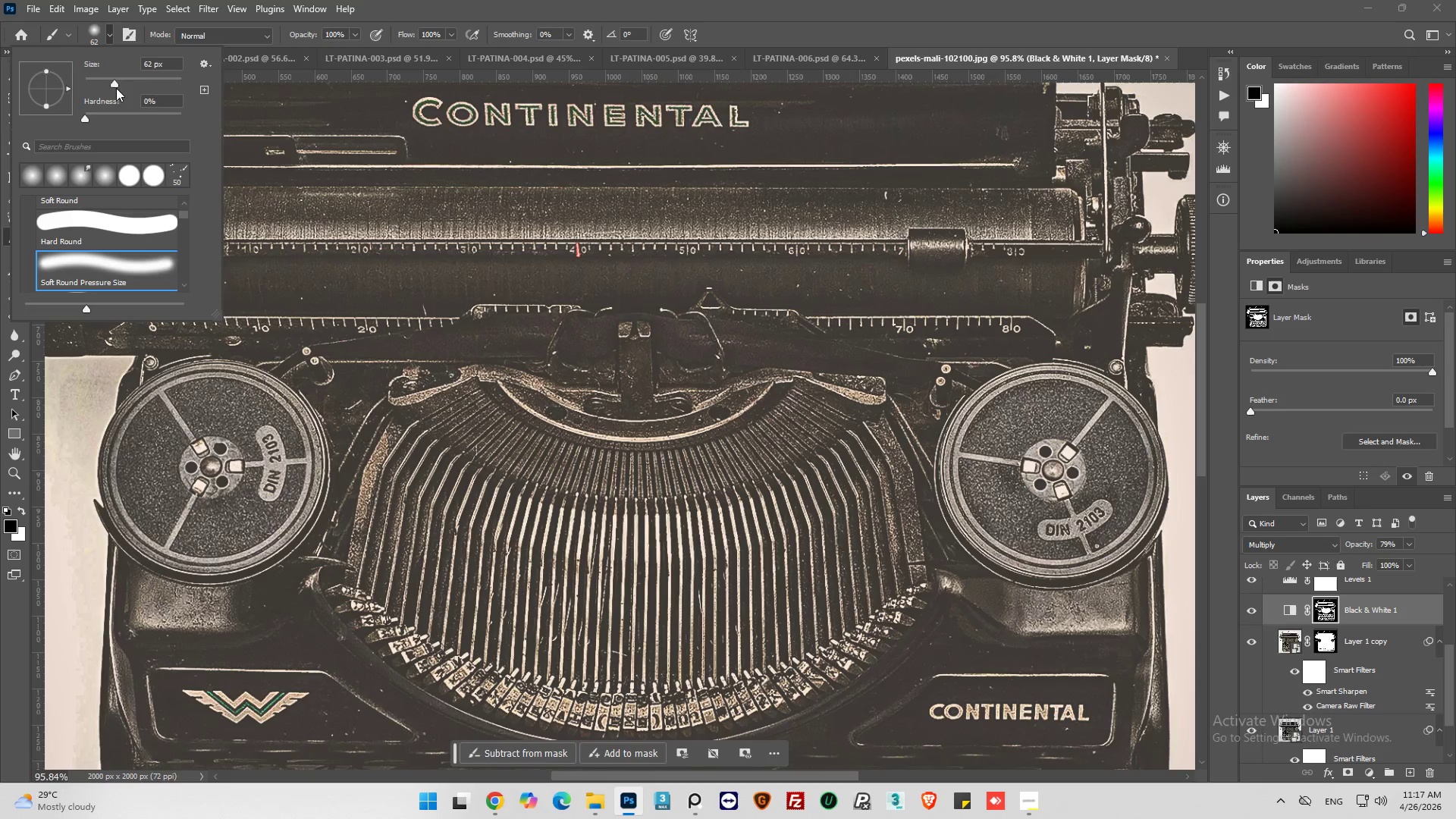 
left_click_drag(start_coordinate=[111, 83], to_coordinate=[105, 82])
 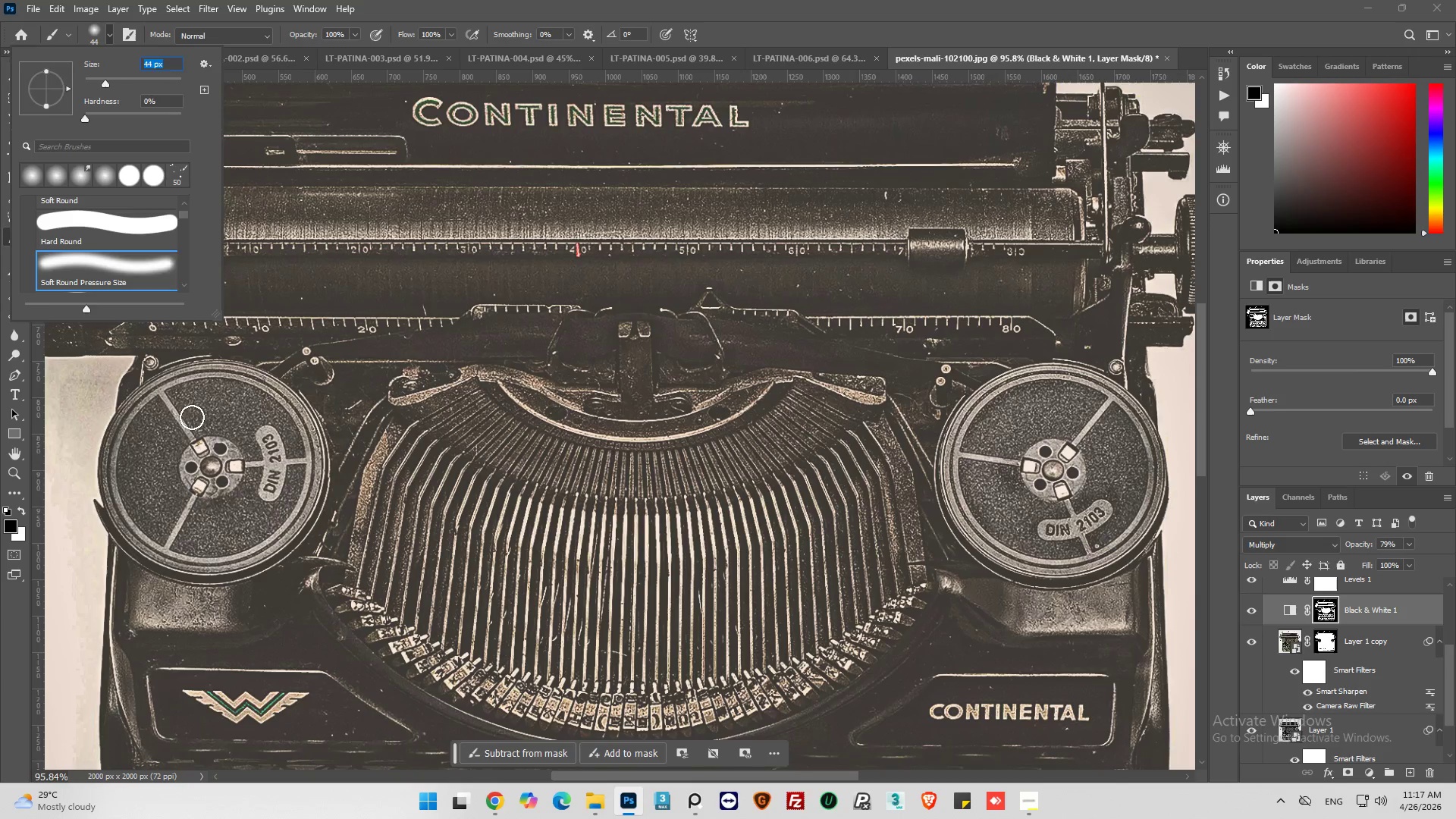 
left_click_drag(start_coordinate=[184, 411], to_coordinate=[203, 392])
 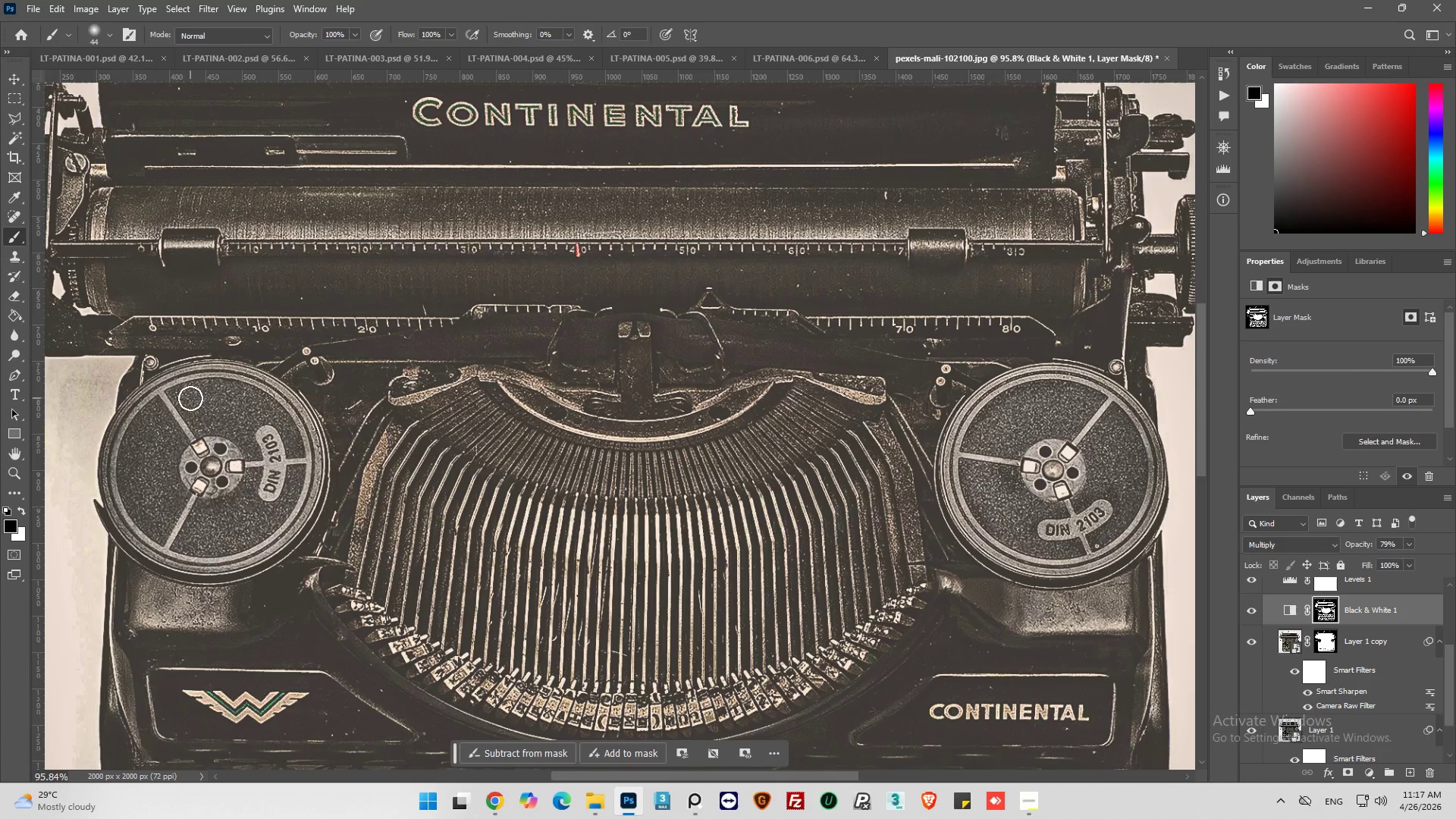 
left_click_drag(start_coordinate=[190, 398], to_coordinate=[234, 391])
 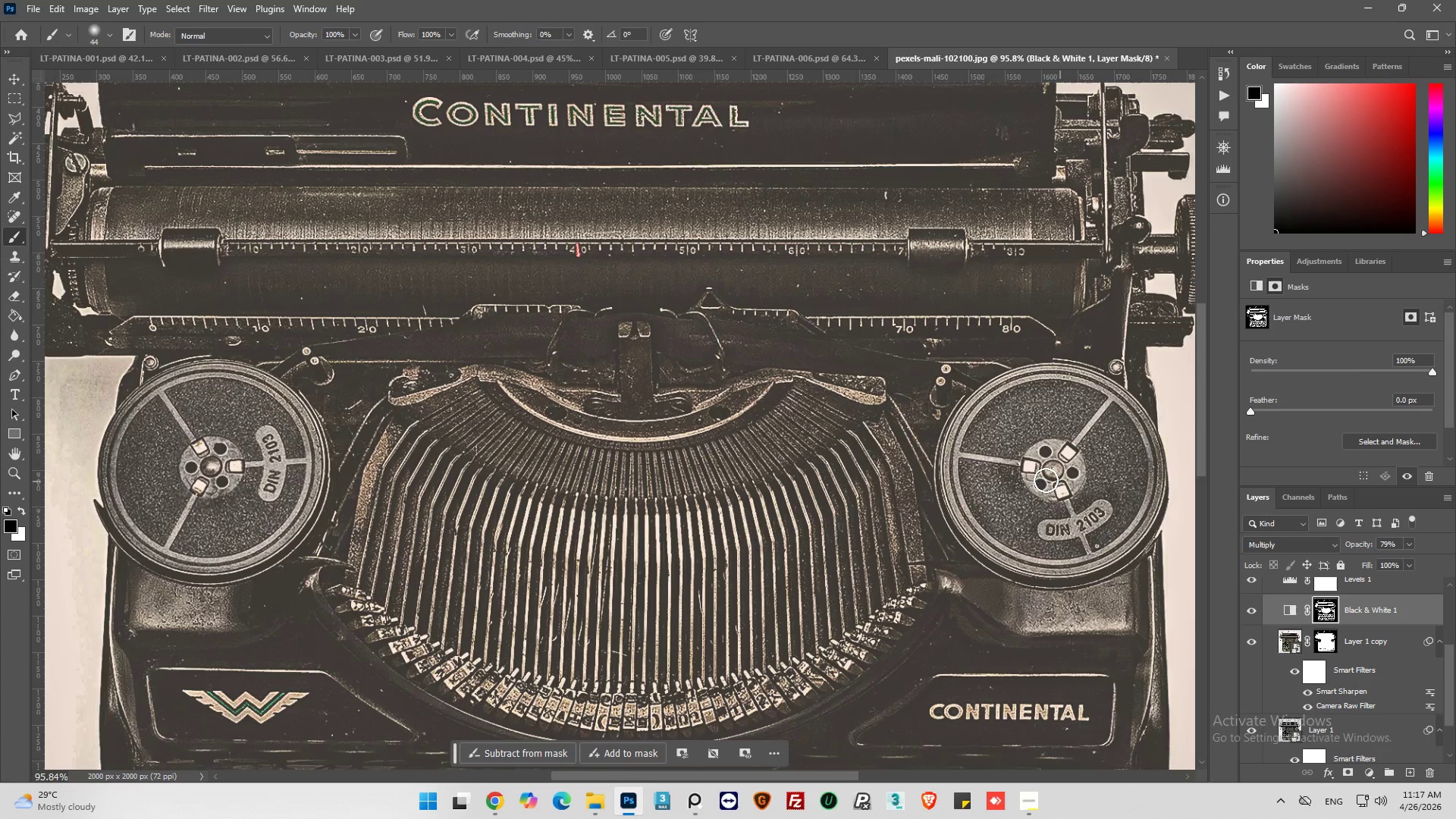 
left_click_drag(start_coordinate=[1011, 443], to_coordinate=[989, 469])
 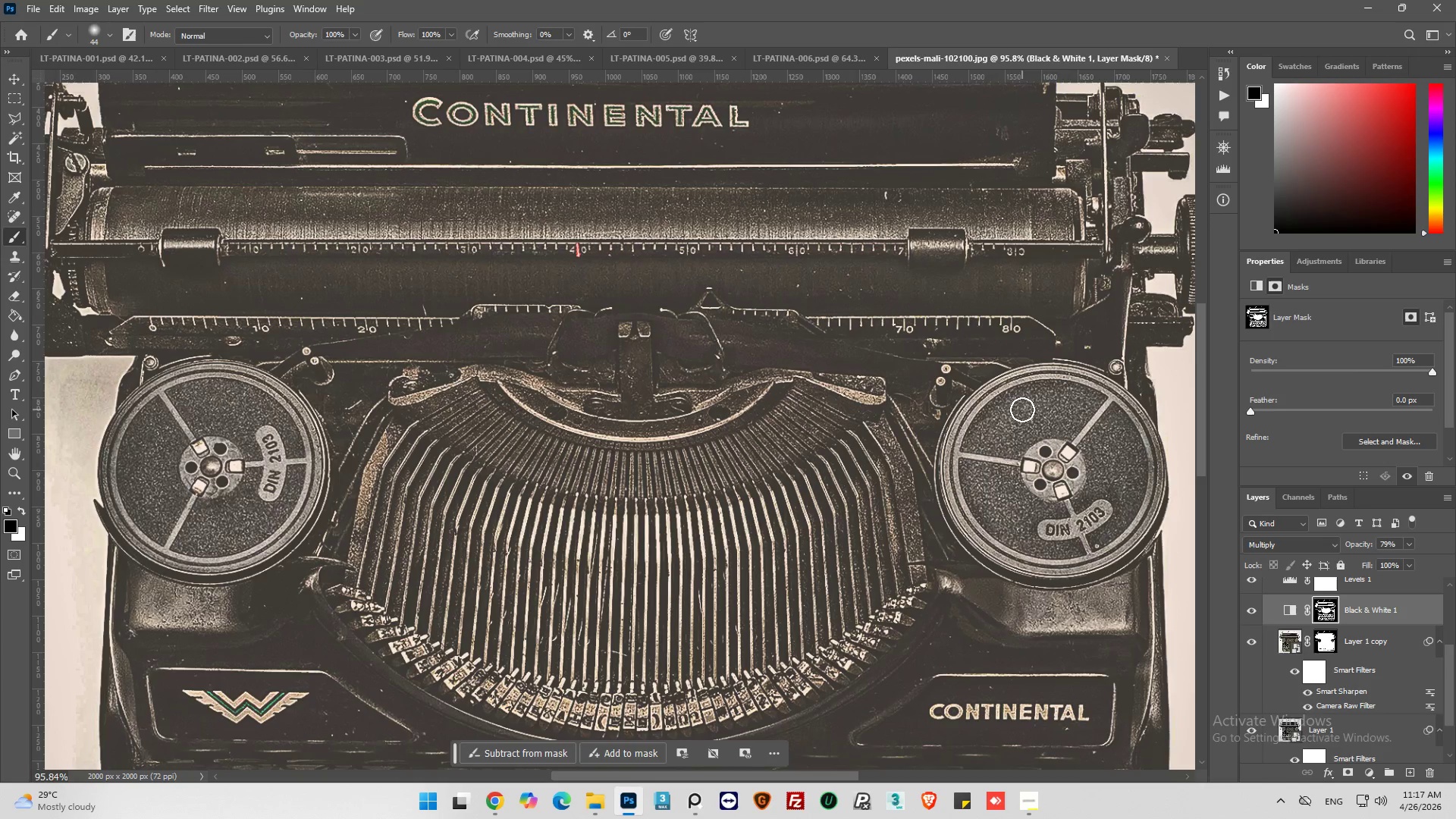 
left_click_drag(start_coordinate=[1005, 414], to_coordinate=[1062, 402])
 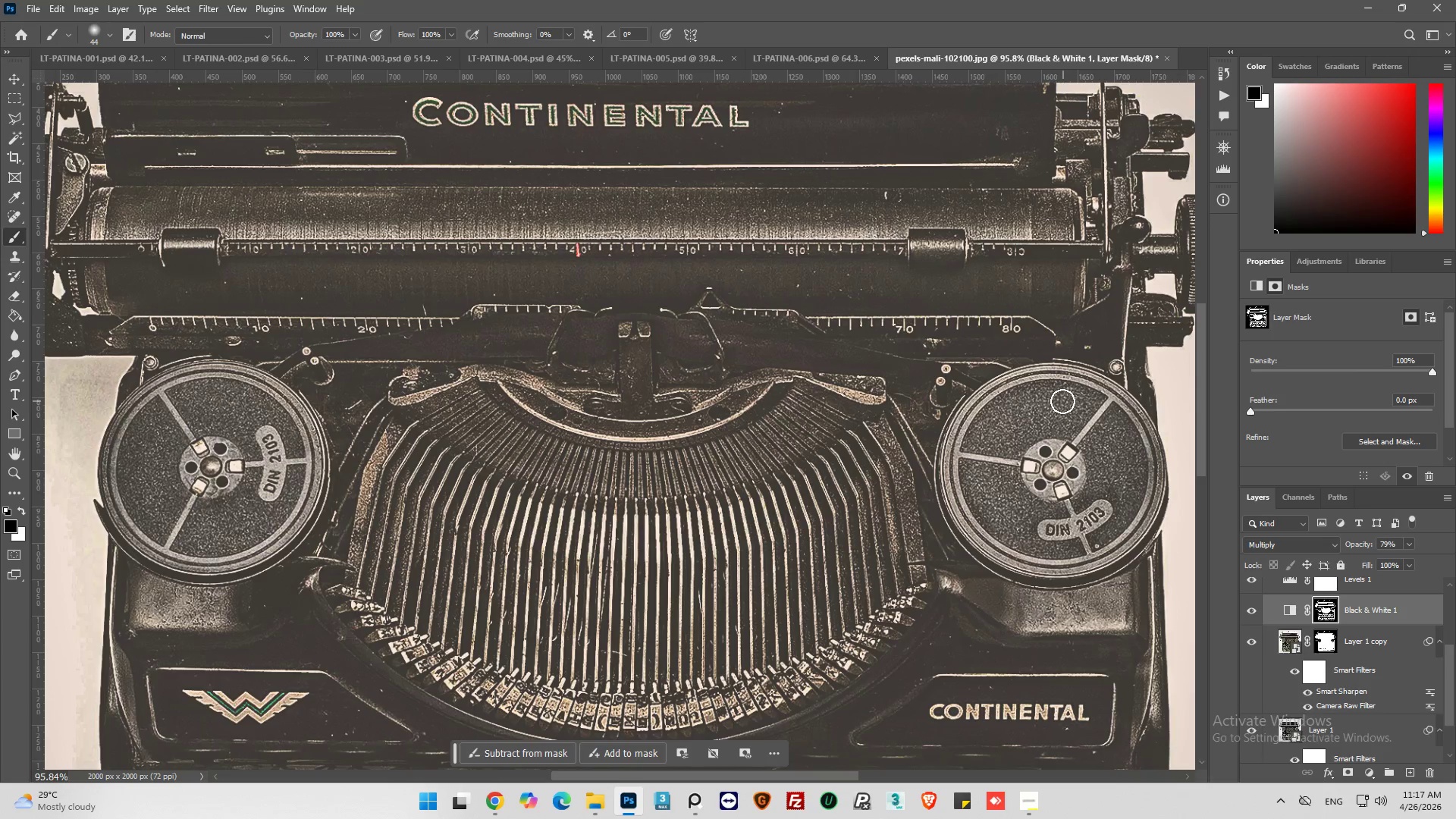 
left_click_drag(start_coordinate=[1031, 398], to_coordinate=[983, 482])
 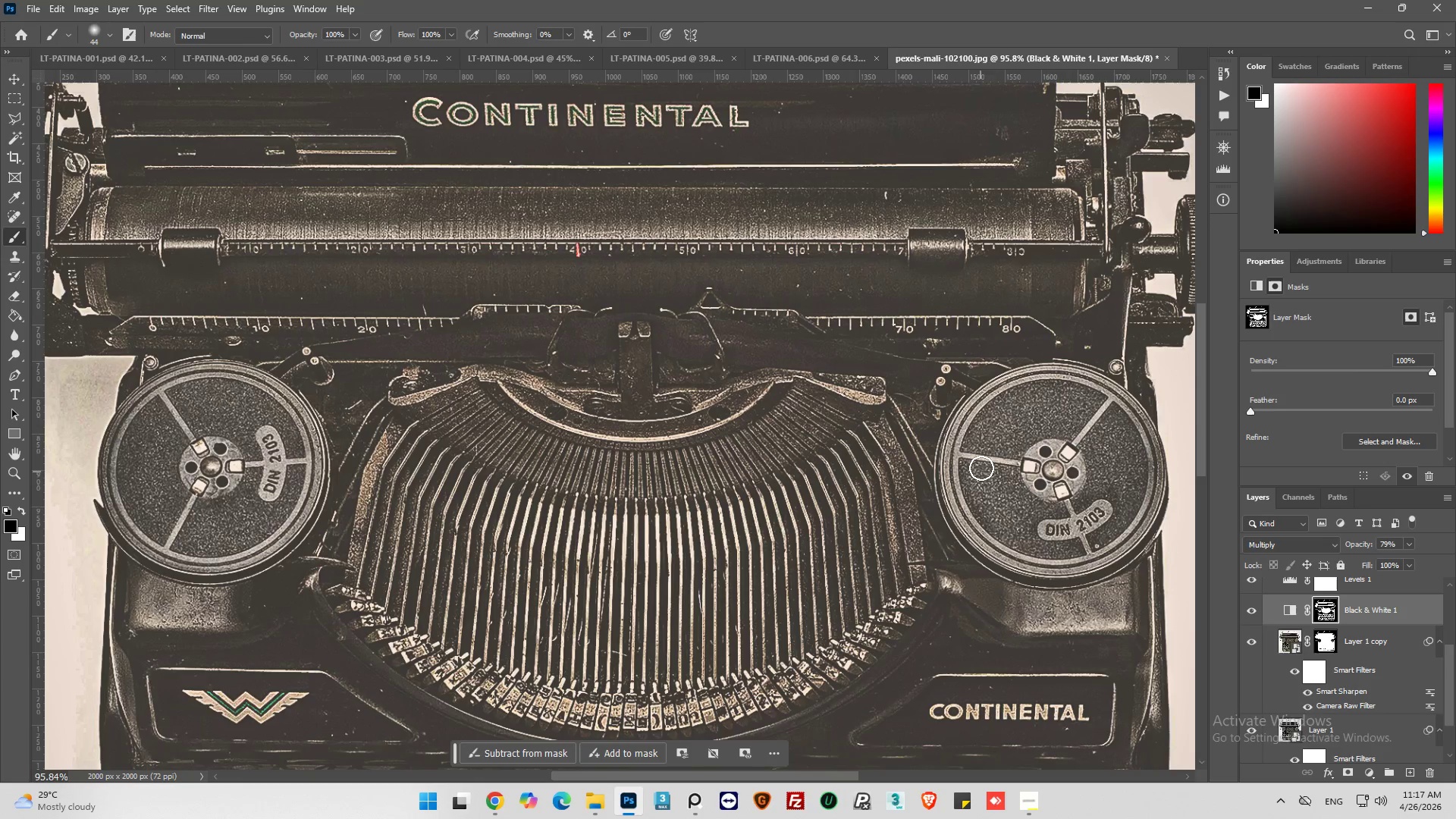 
left_click_drag(start_coordinate=[981, 468], to_coordinate=[991, 511])
 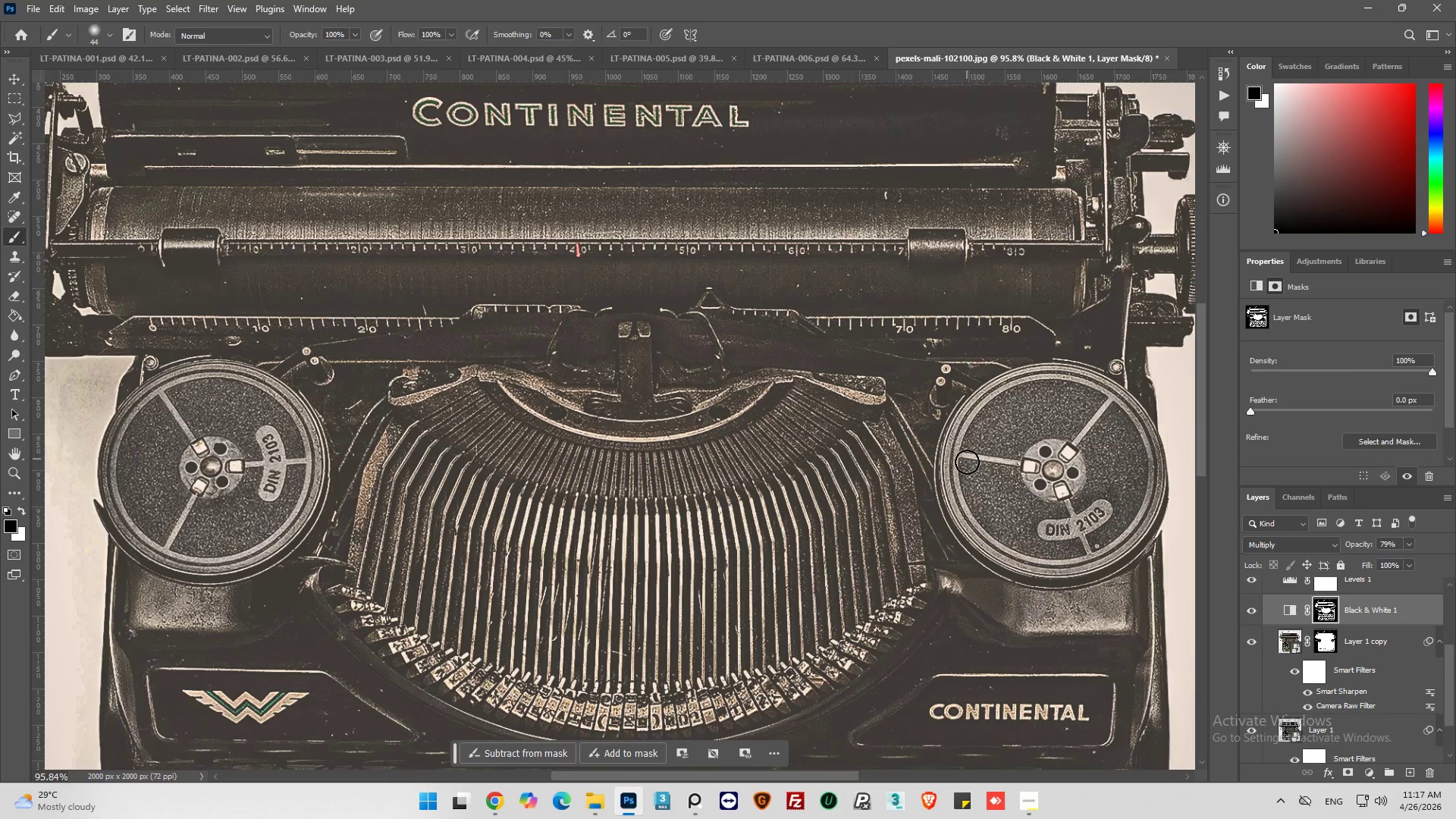 
left_click_drag(start_coordinate=[967, 467], to_coordinate=[1086, 513])
 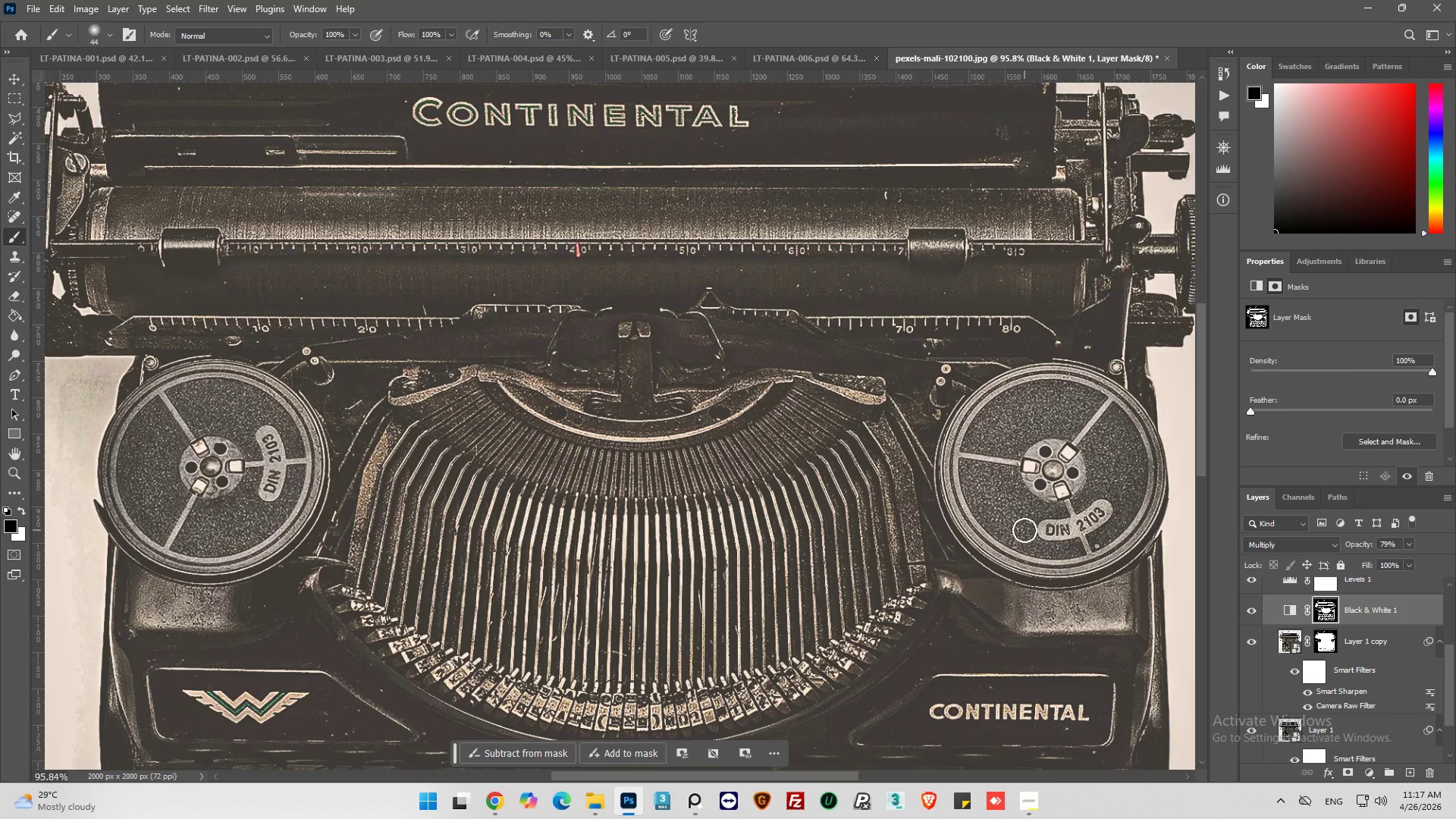 
left_click_drag(start_coordinate=[1025, 530], to_coordinate=[1100, 485])
 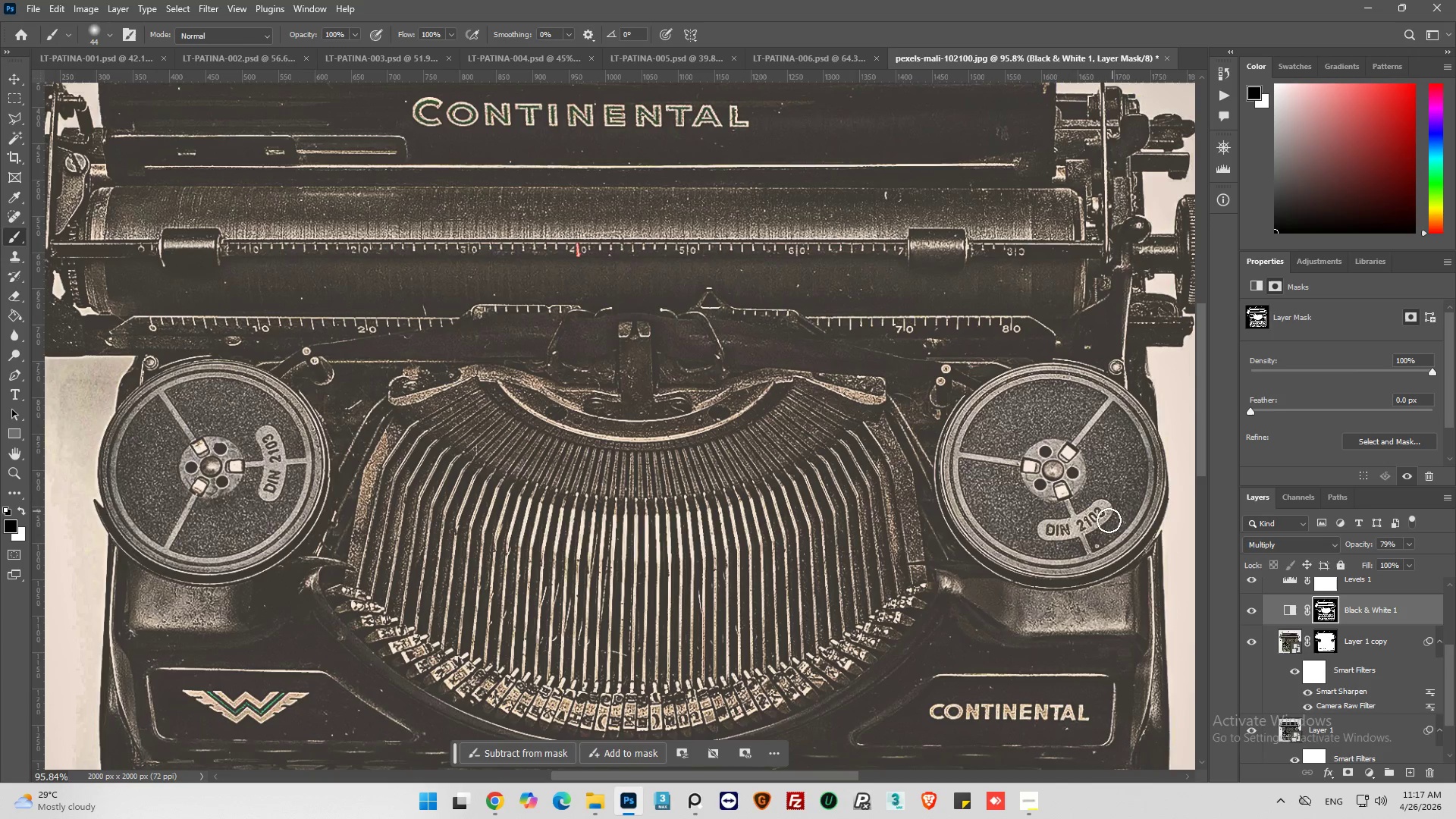 
left_click_drag(start_coordinate=[1096, 529], to_coordinate=[1133, 451])
 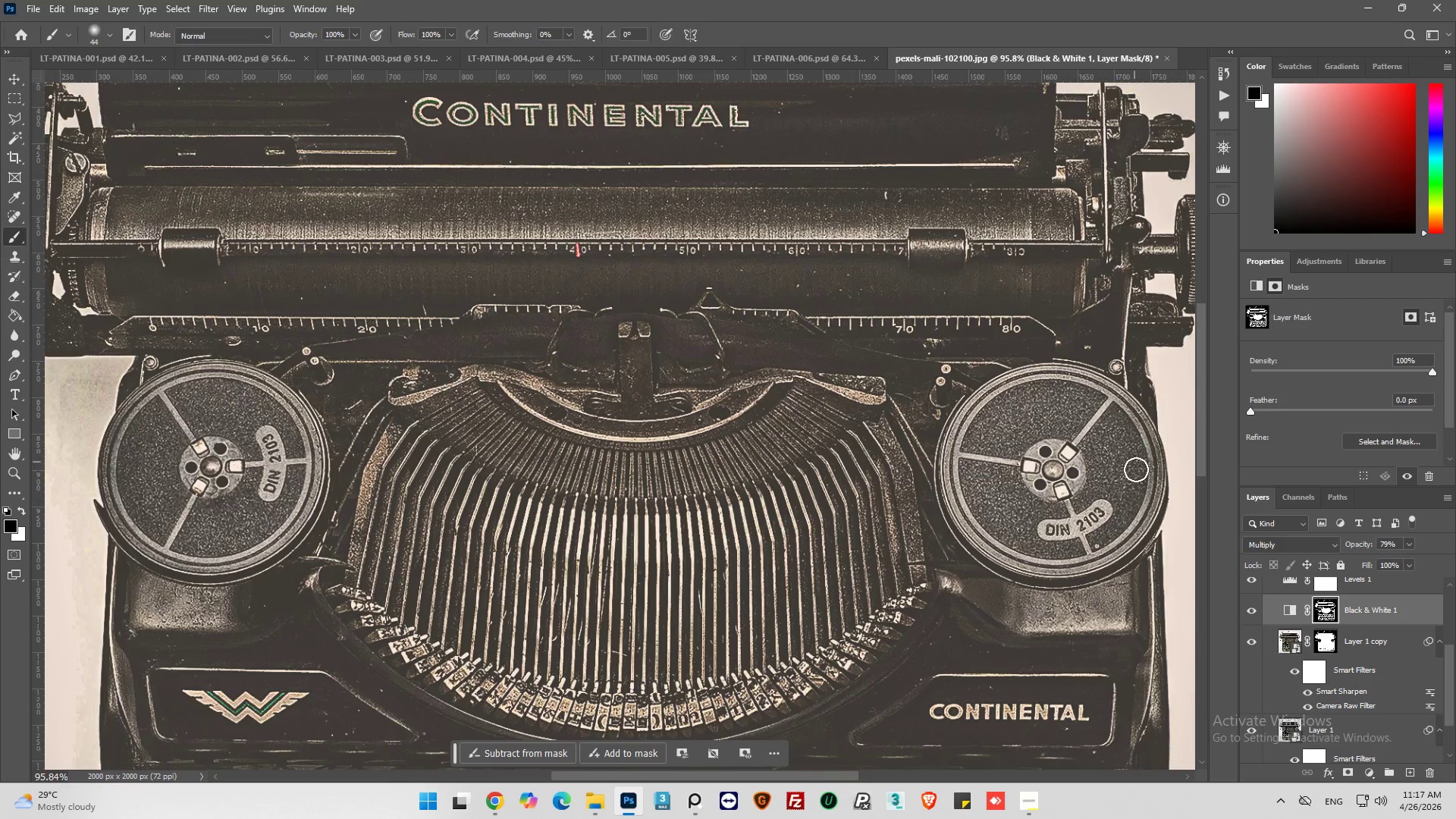 
left_click_drag(start_coordinate=[1134, 462], to_coordinate=[1104, 432])
 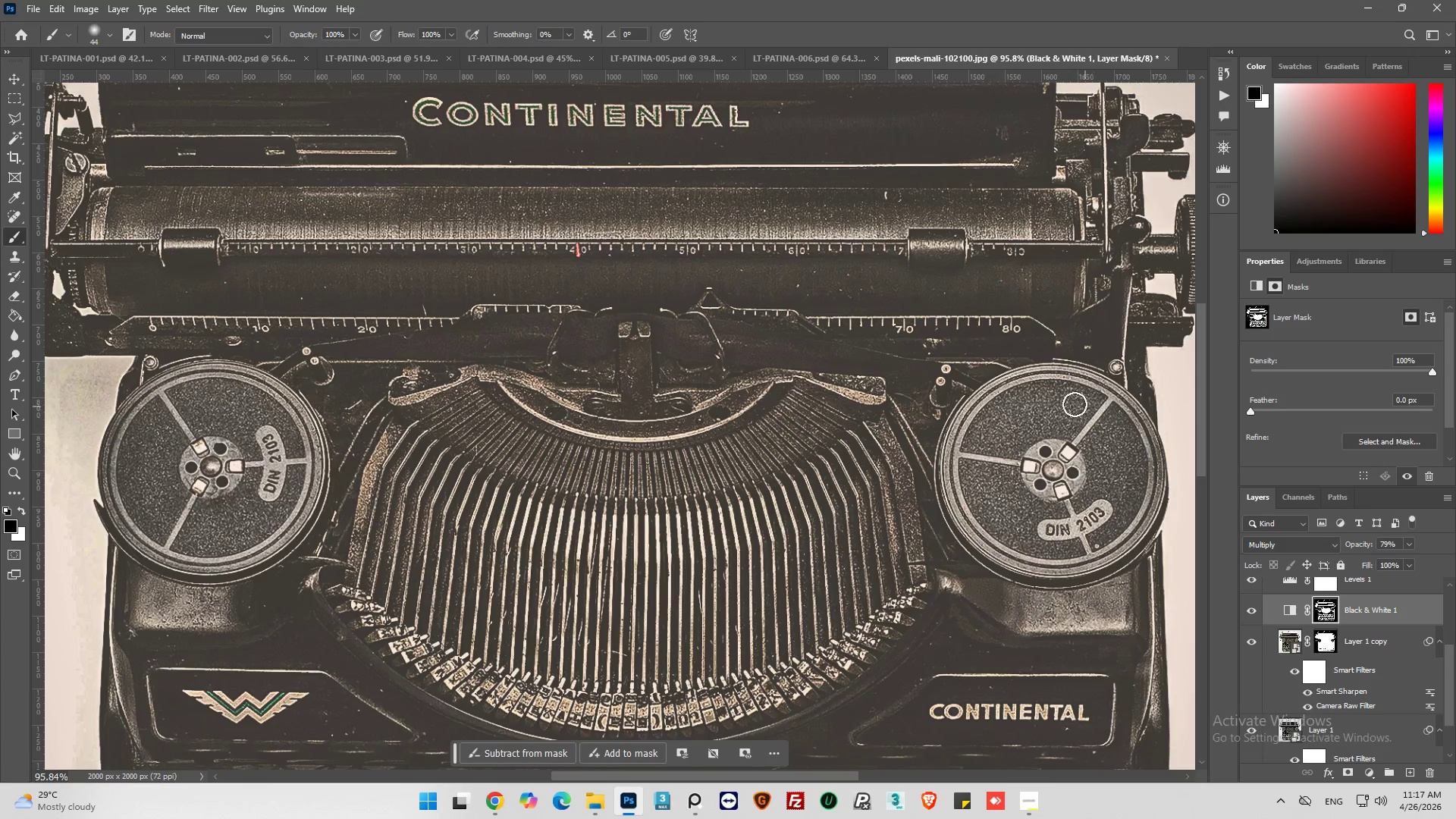 
left_click_drag(start_coordinate=[1041, 399], to_coordinate=[1076, 400])
 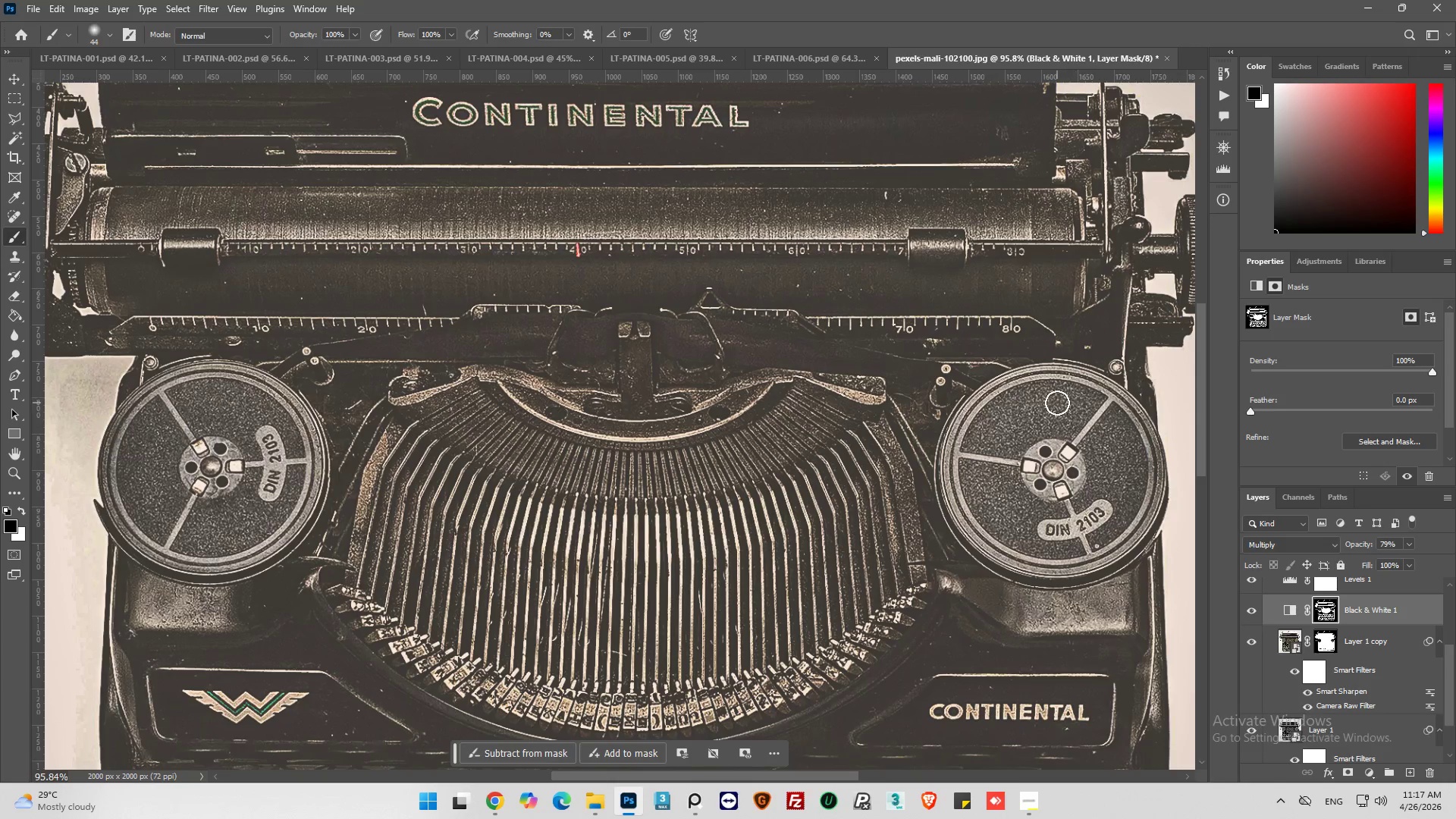 
left_click_drag(start_coordinate=[1060, 402], to_coordinate=[1150, 453])
 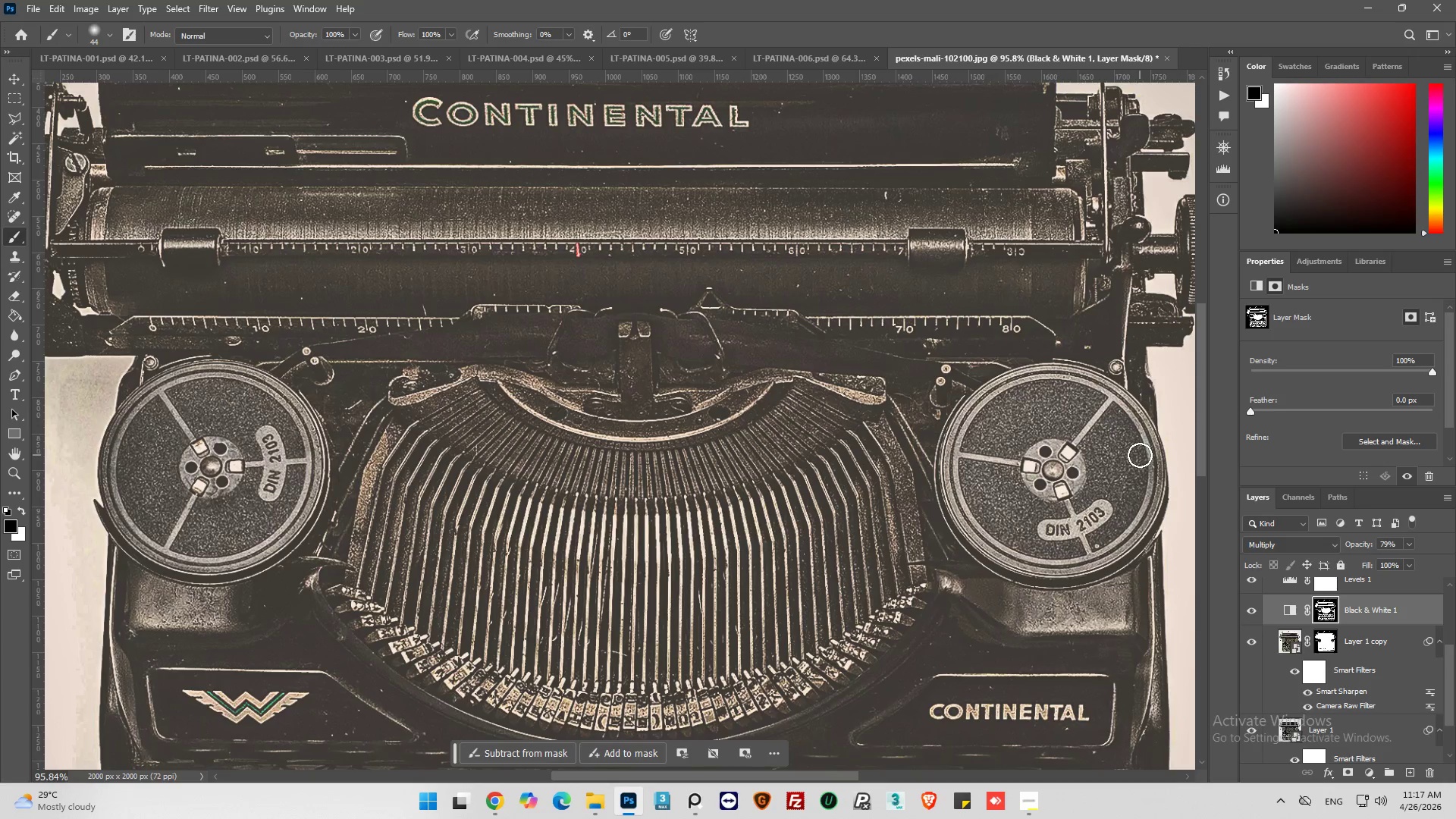 
left_click_drag(start_coordinate=[1141, 463], to_coordinate=[1099, 561])
 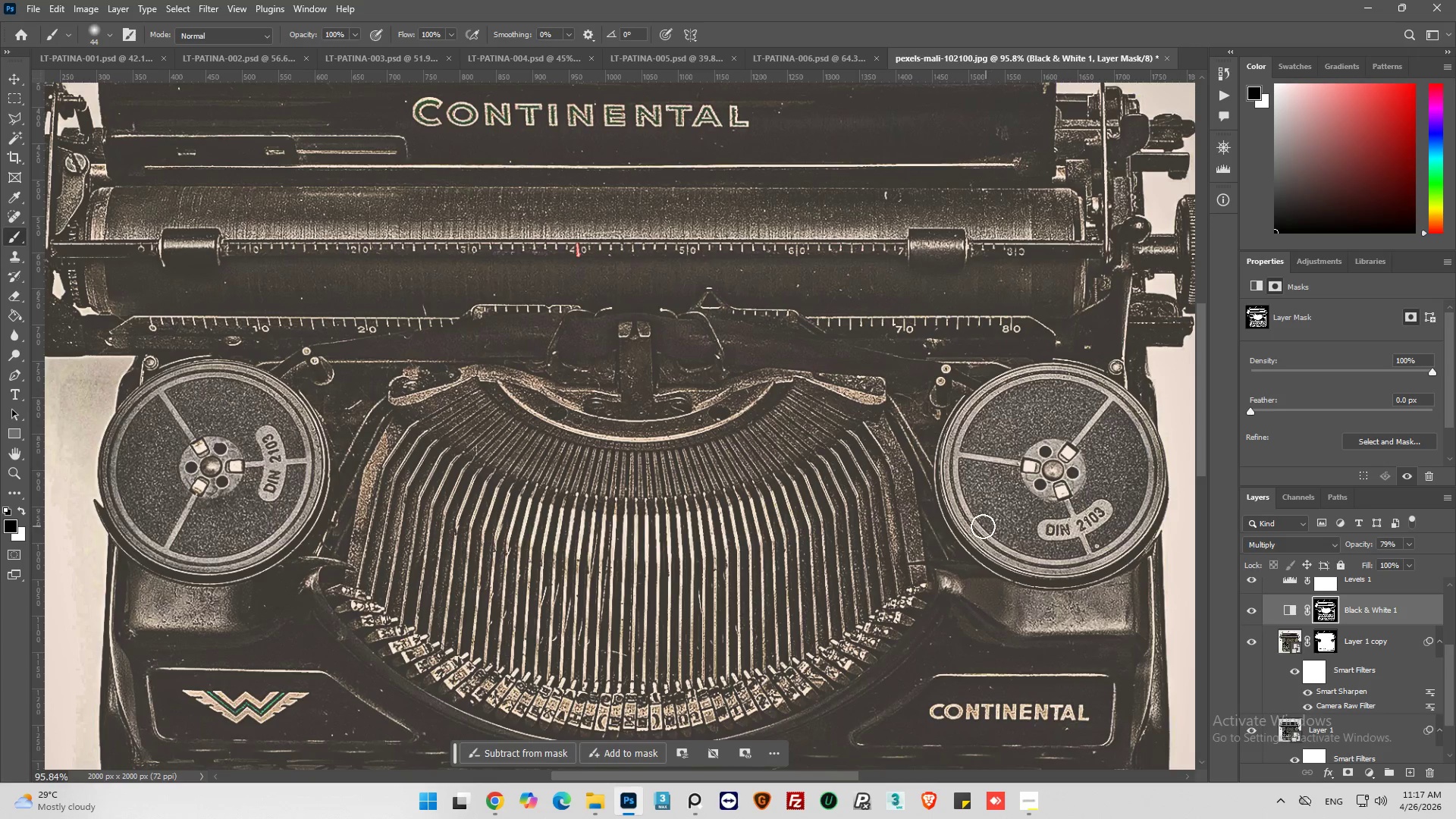 
left_click_drag(start_coordinate=[980, 525], to_coordinate=[991, 539])
 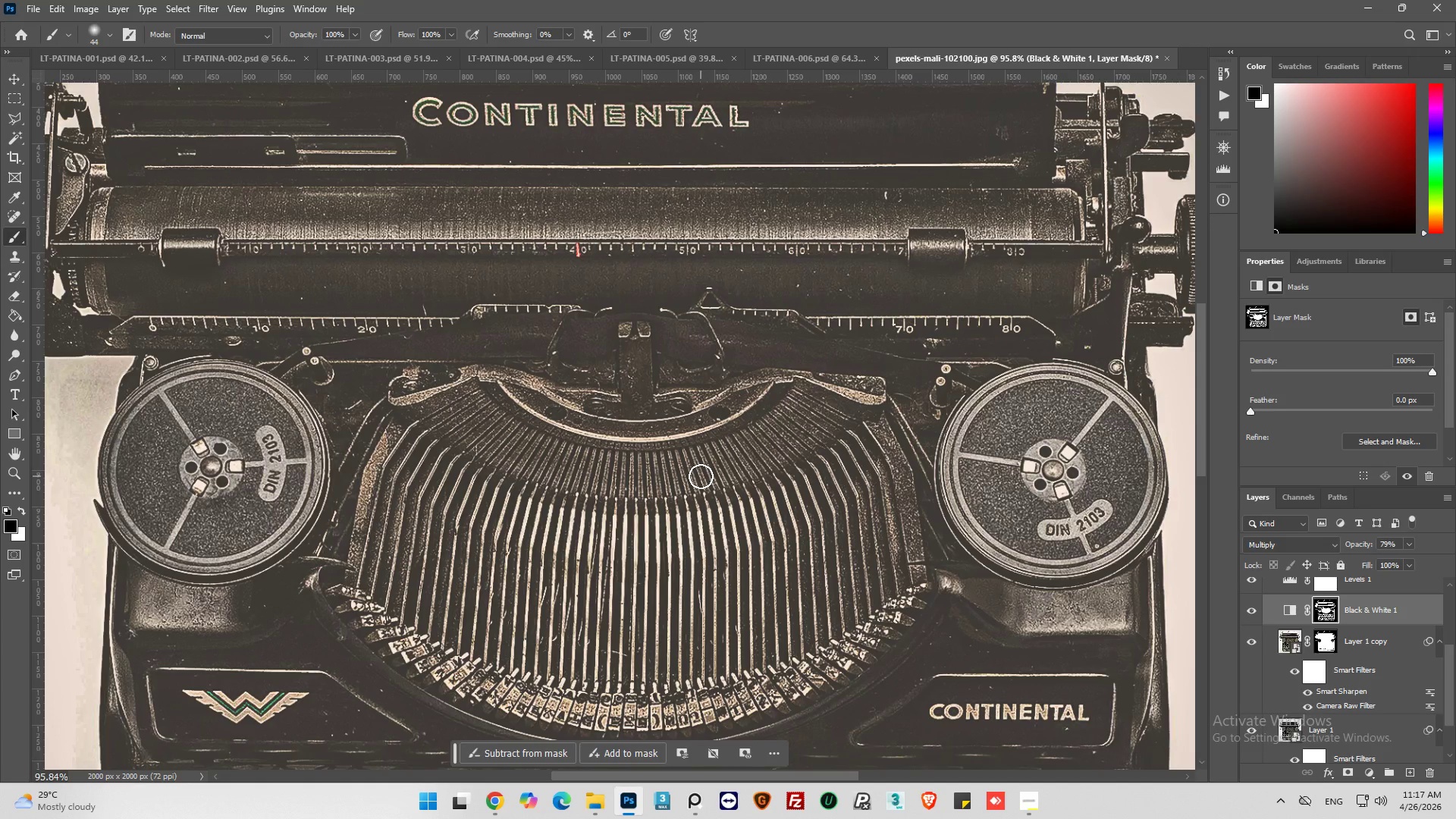 
wait(28.53)
 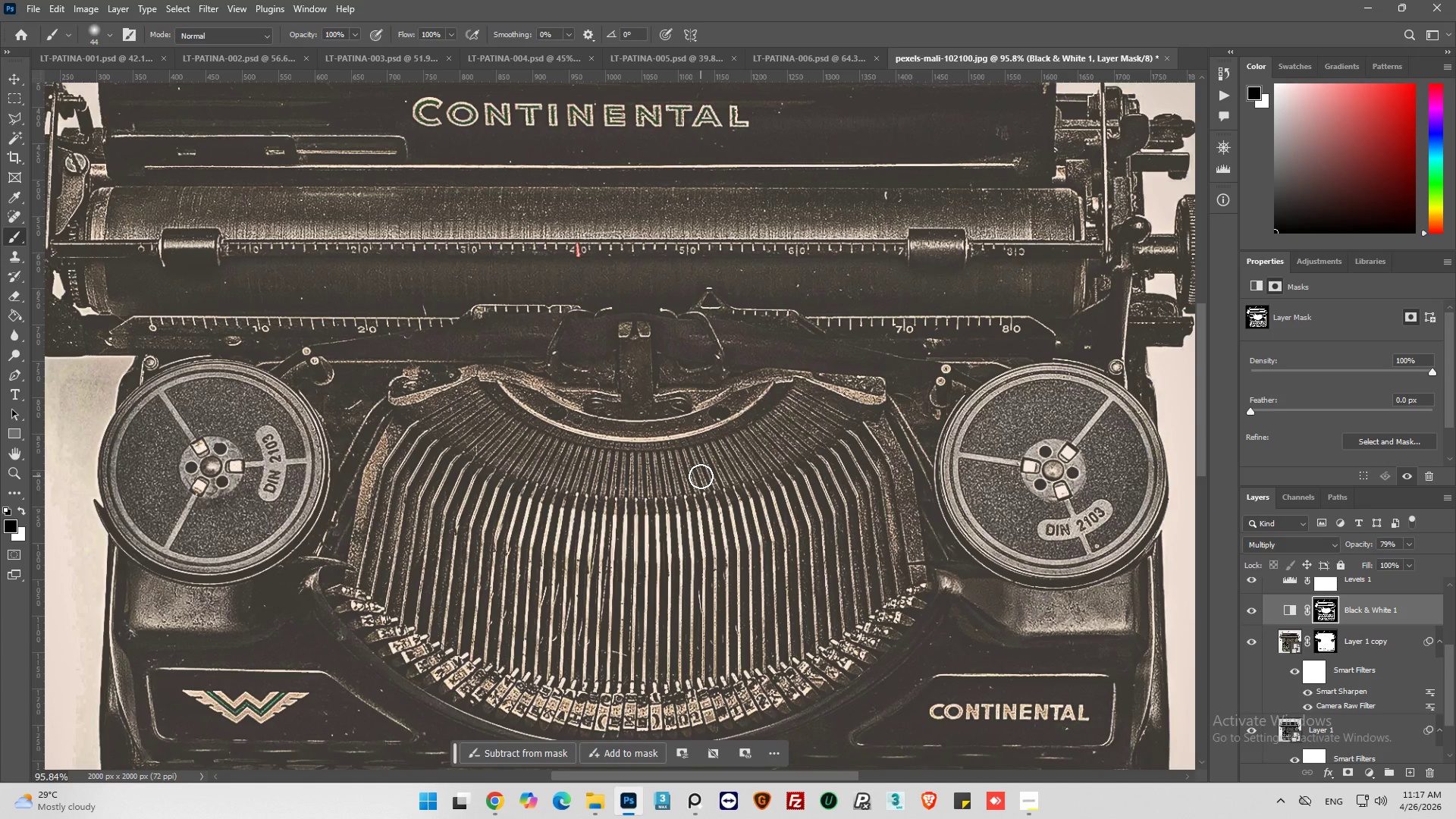 
key(Alt+AltLeft)
 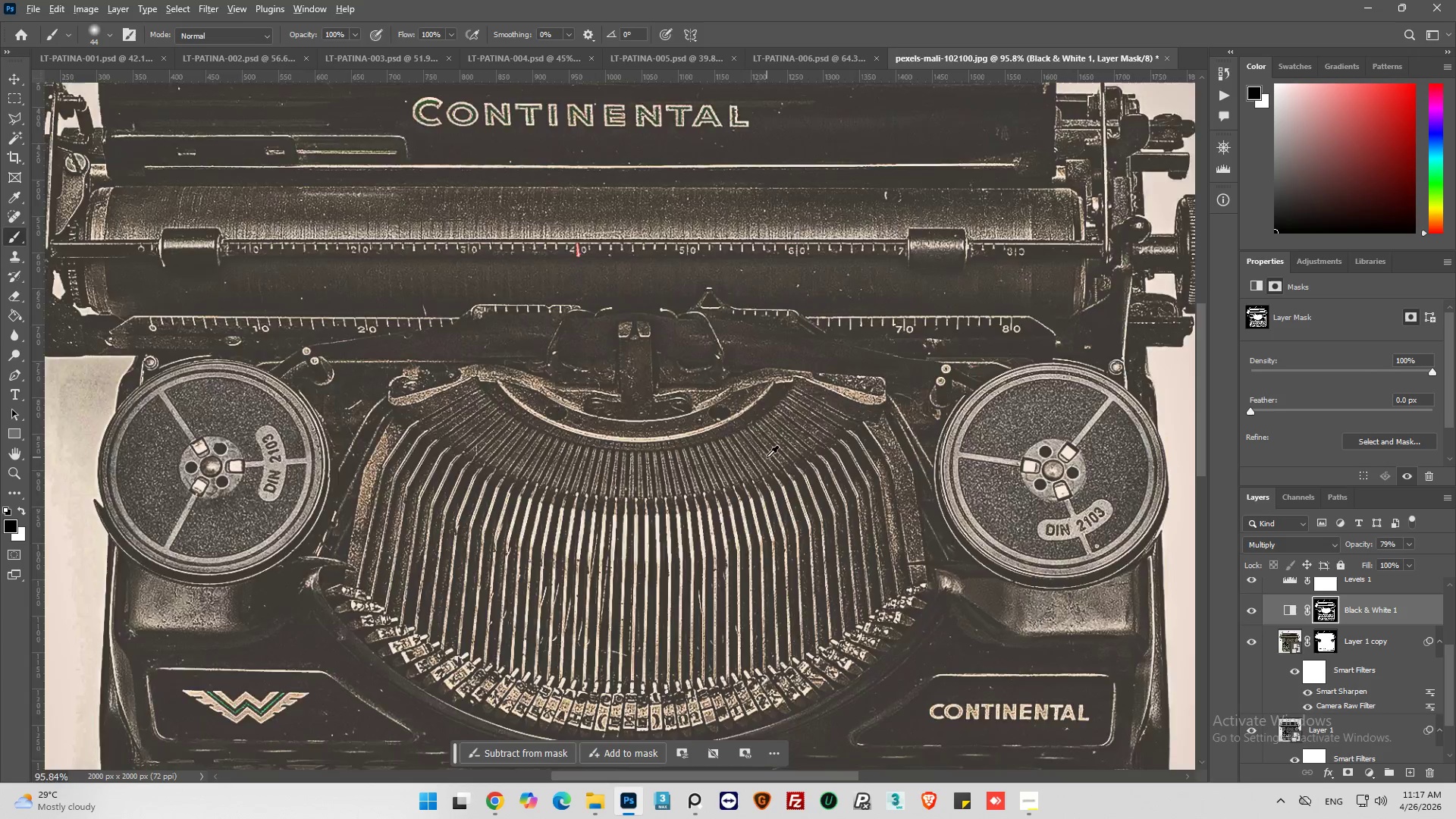 
scroll: coordinate [880, 298], scroll_direction: down, amount: 12.0
 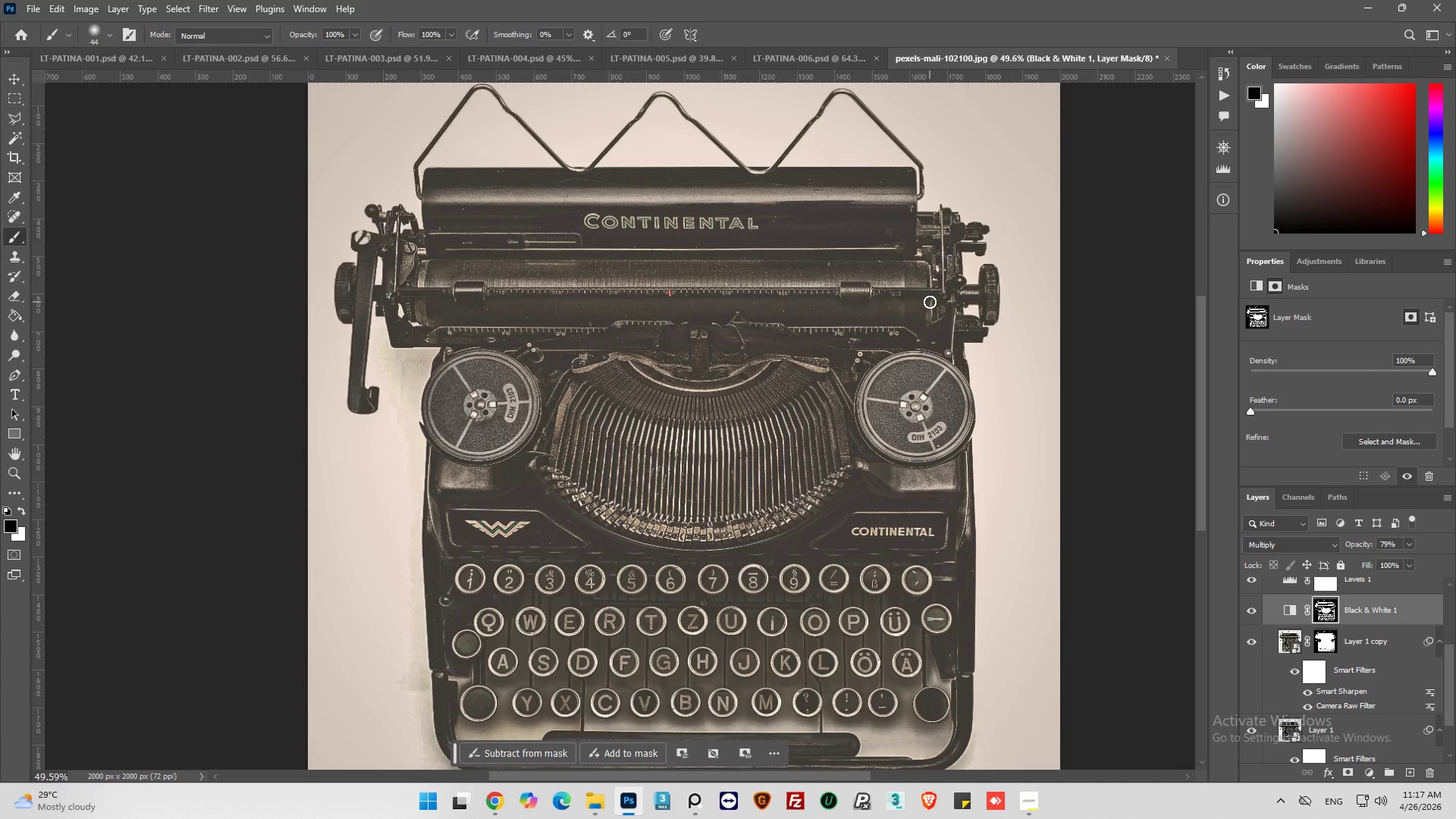 
hold_key(key=AltLeft, duration=0.42)
scroll: coordinate [860, 297], scroll_direction: up, amount: 7.0
 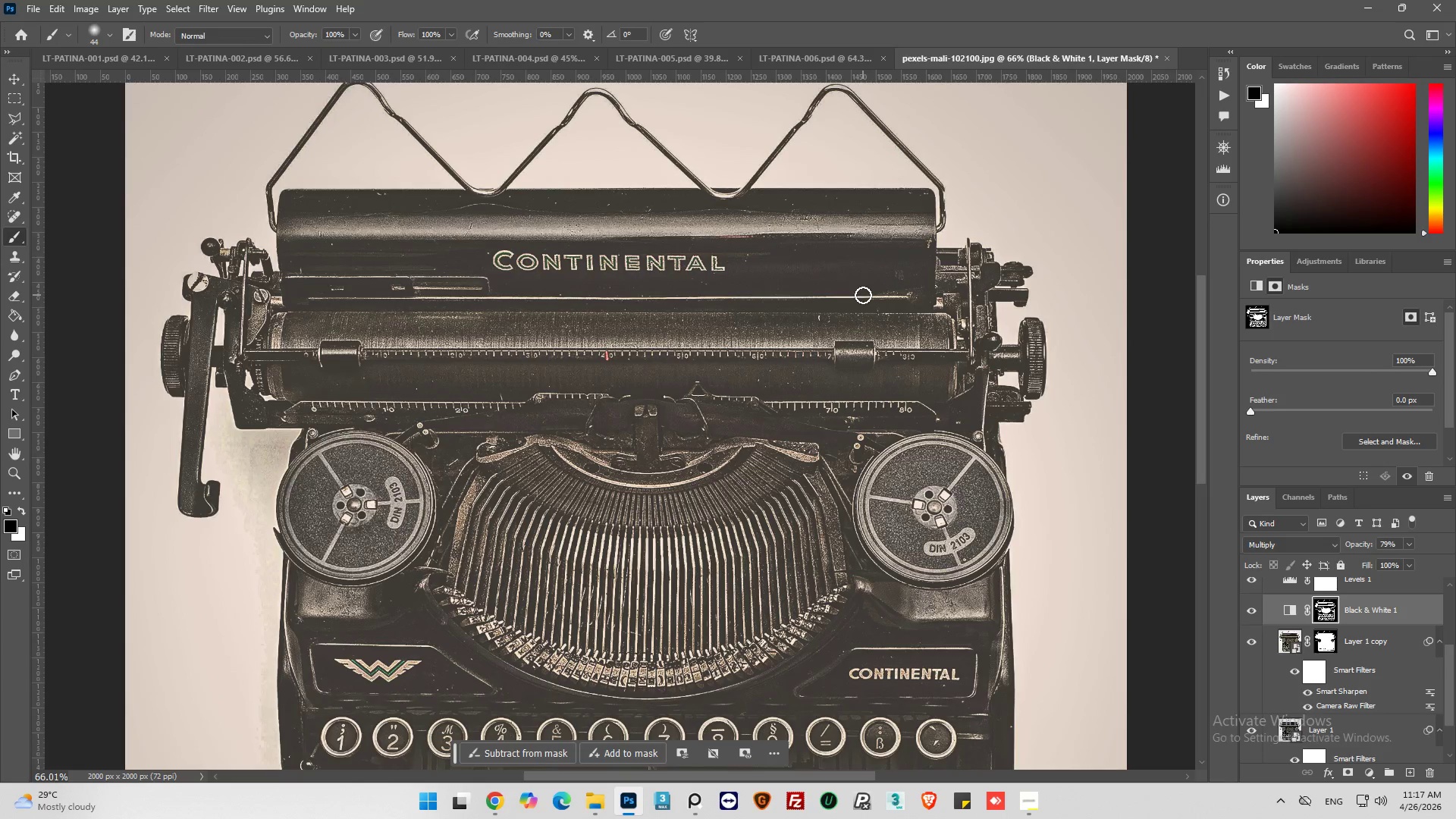 
hold_key(key=AltLeft, duration=0.56)
scroll: coordinate [990, 290], scroll_direction: up, amount: 6.0
 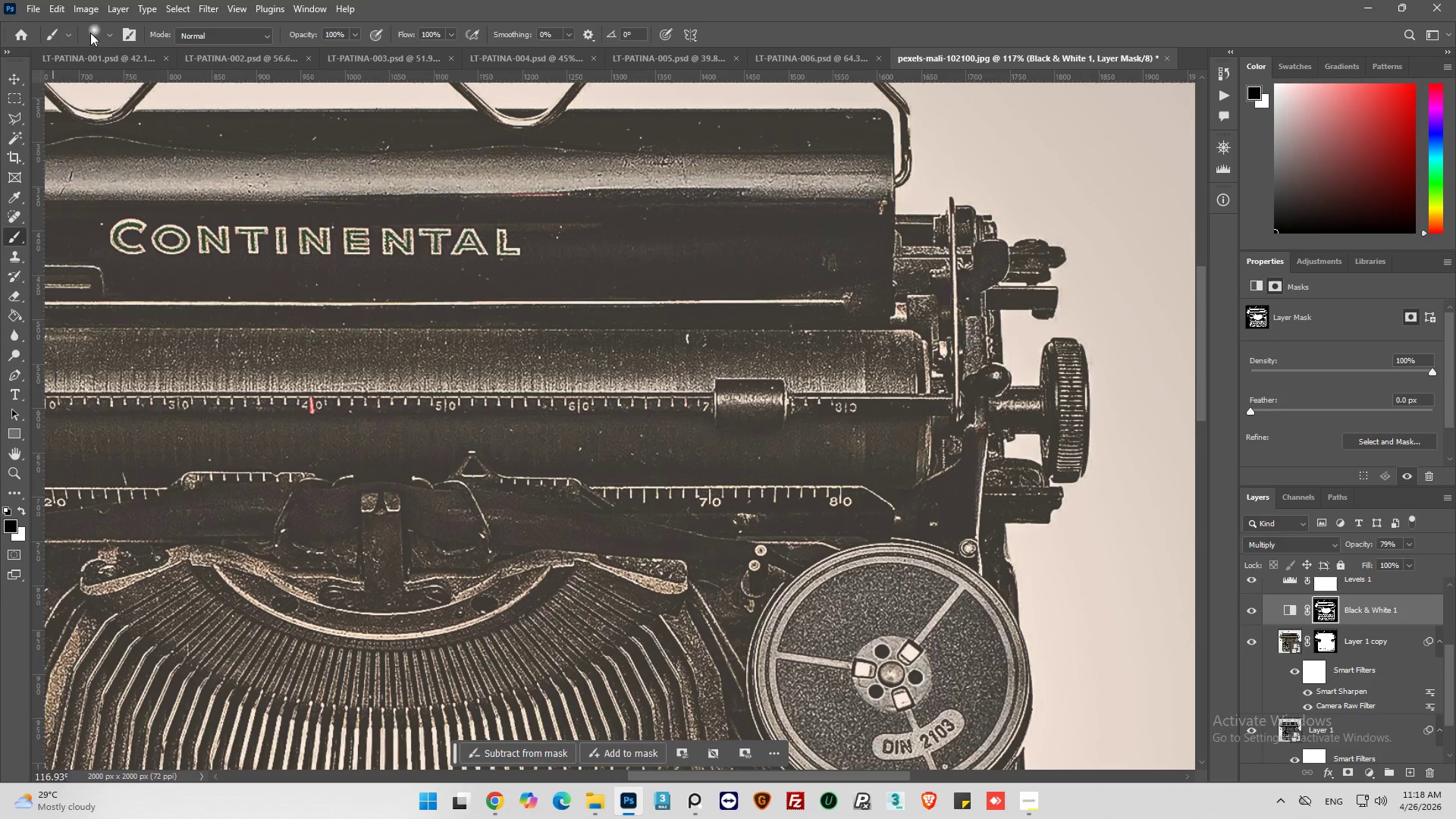 
left_click([105, 35])
 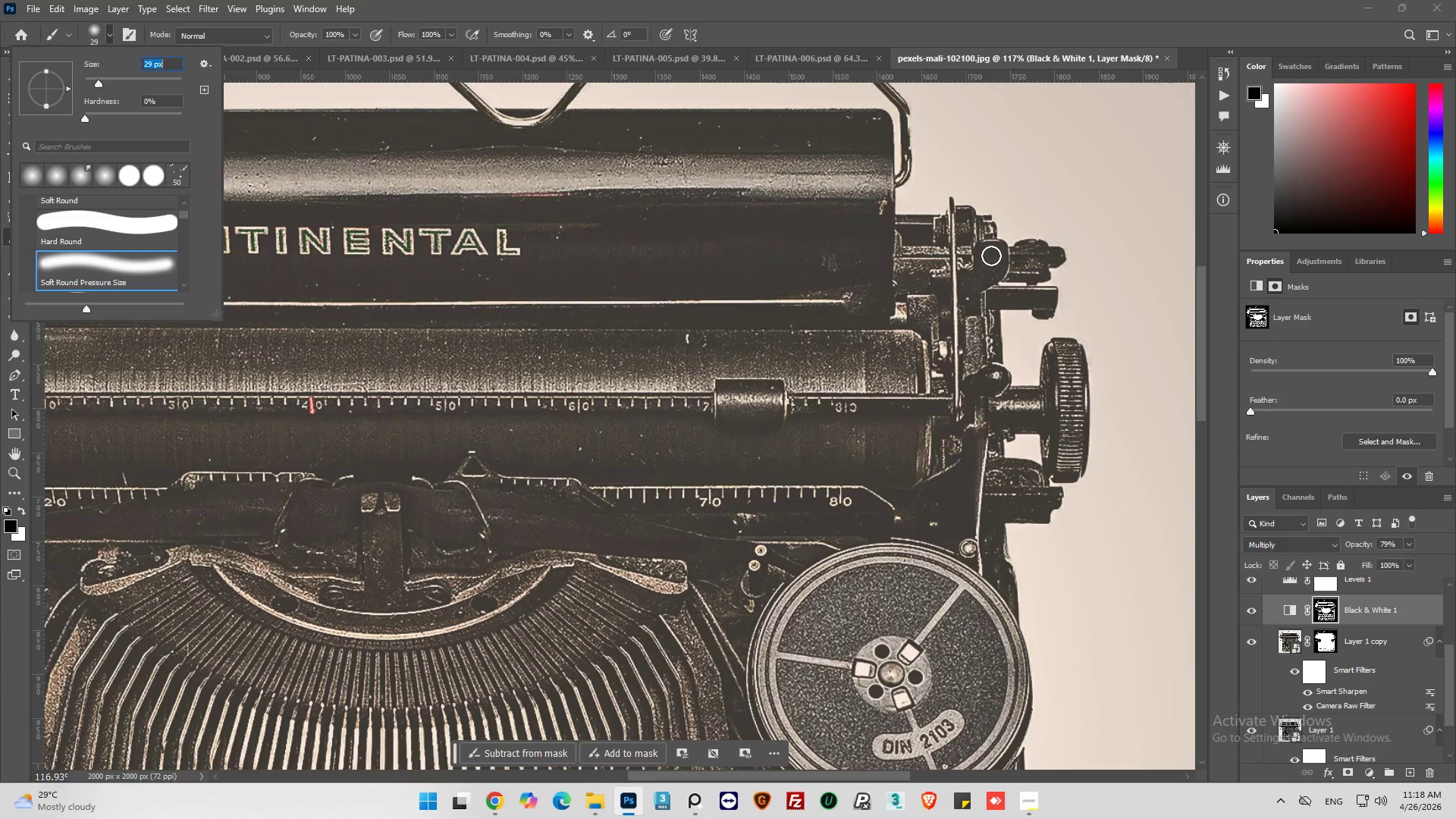 
left_click_drag(start_coordinate=[992, 256], to_coordinate=[996, 270])
 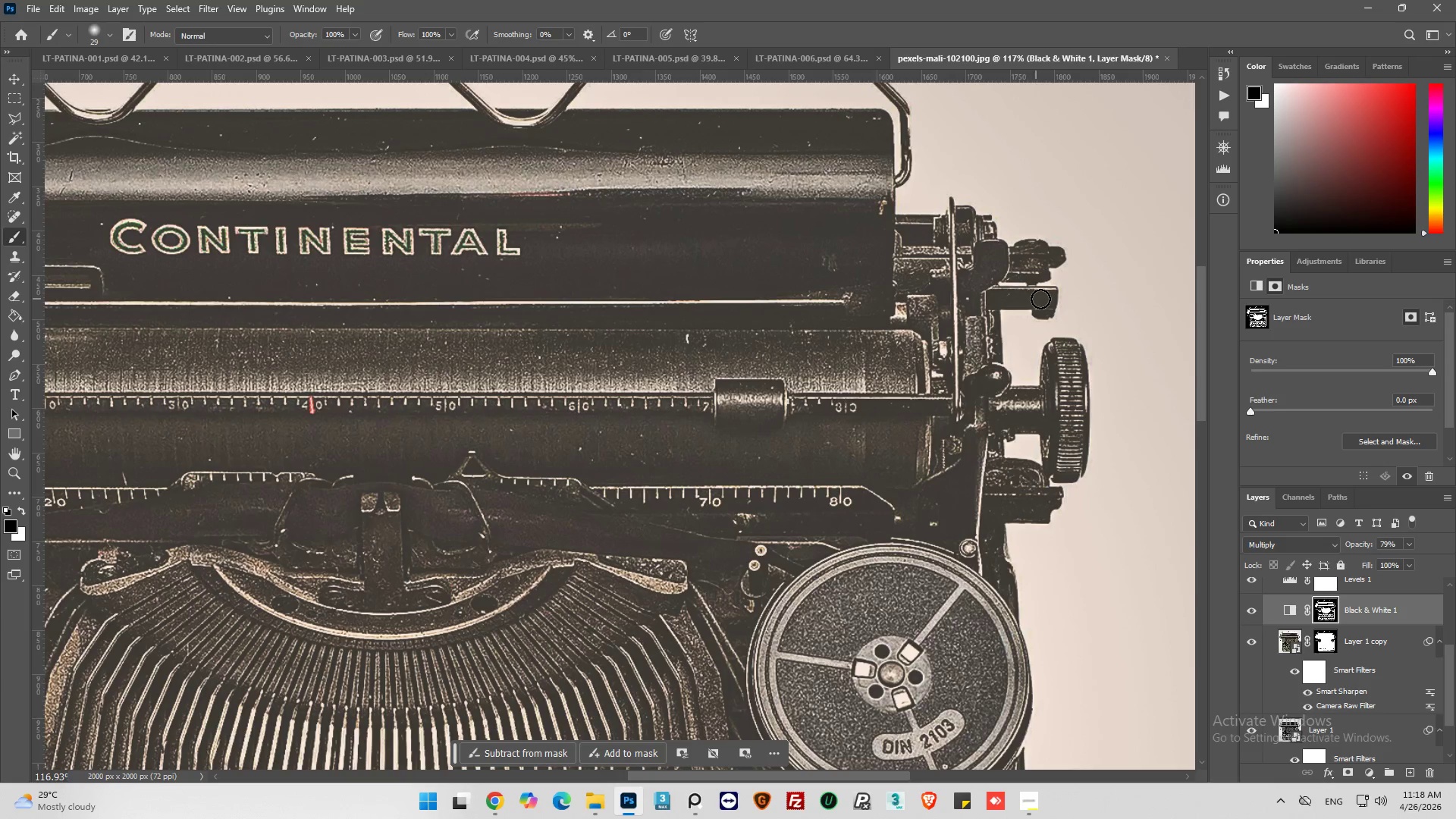 
left_click_drag(start_coordinate=[1040, 300], to_coordinate=[955, 297])
 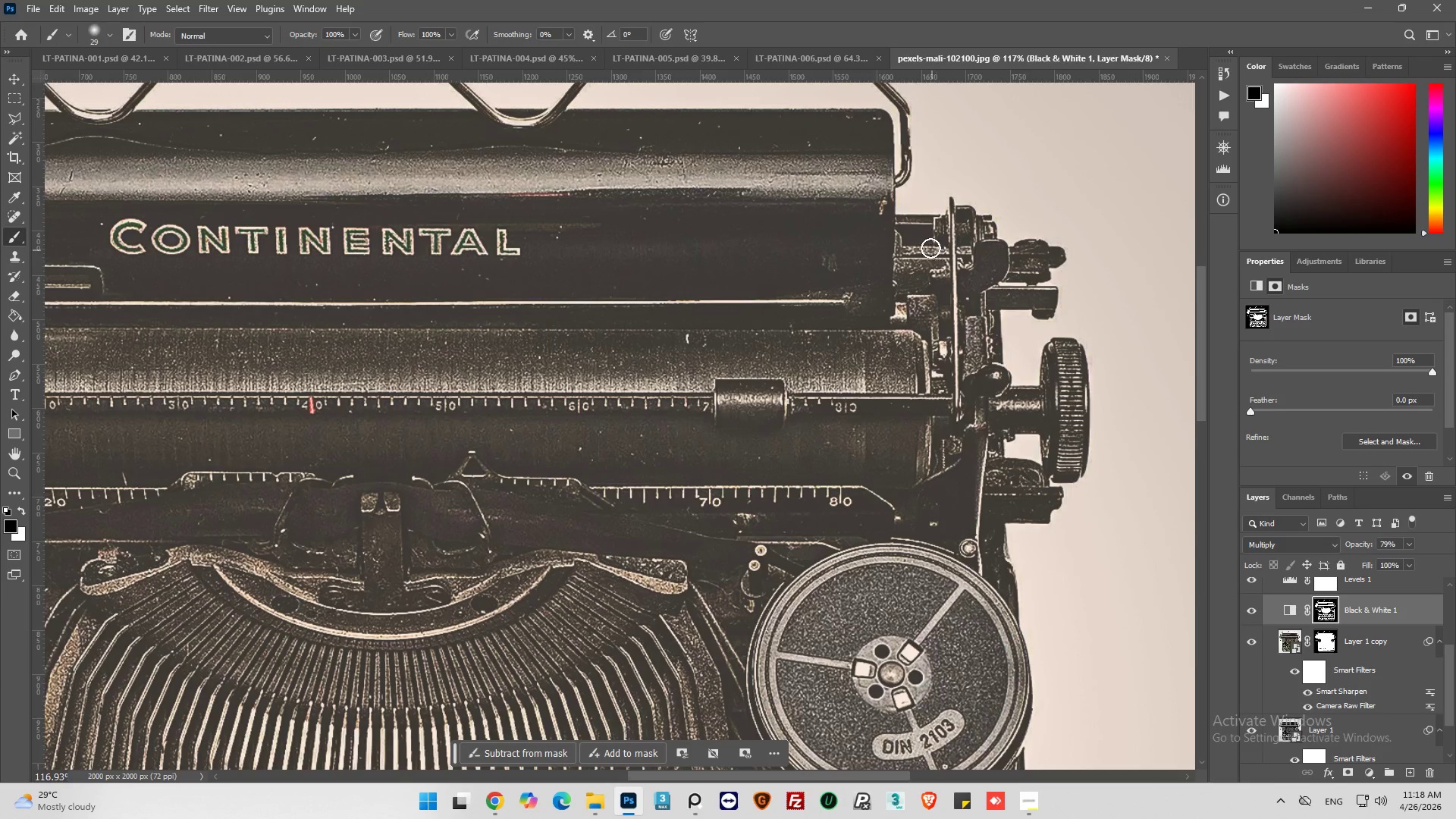 
left_click_drag(start_coordinate=[930, 244], to_coordinate=[938, 237])
 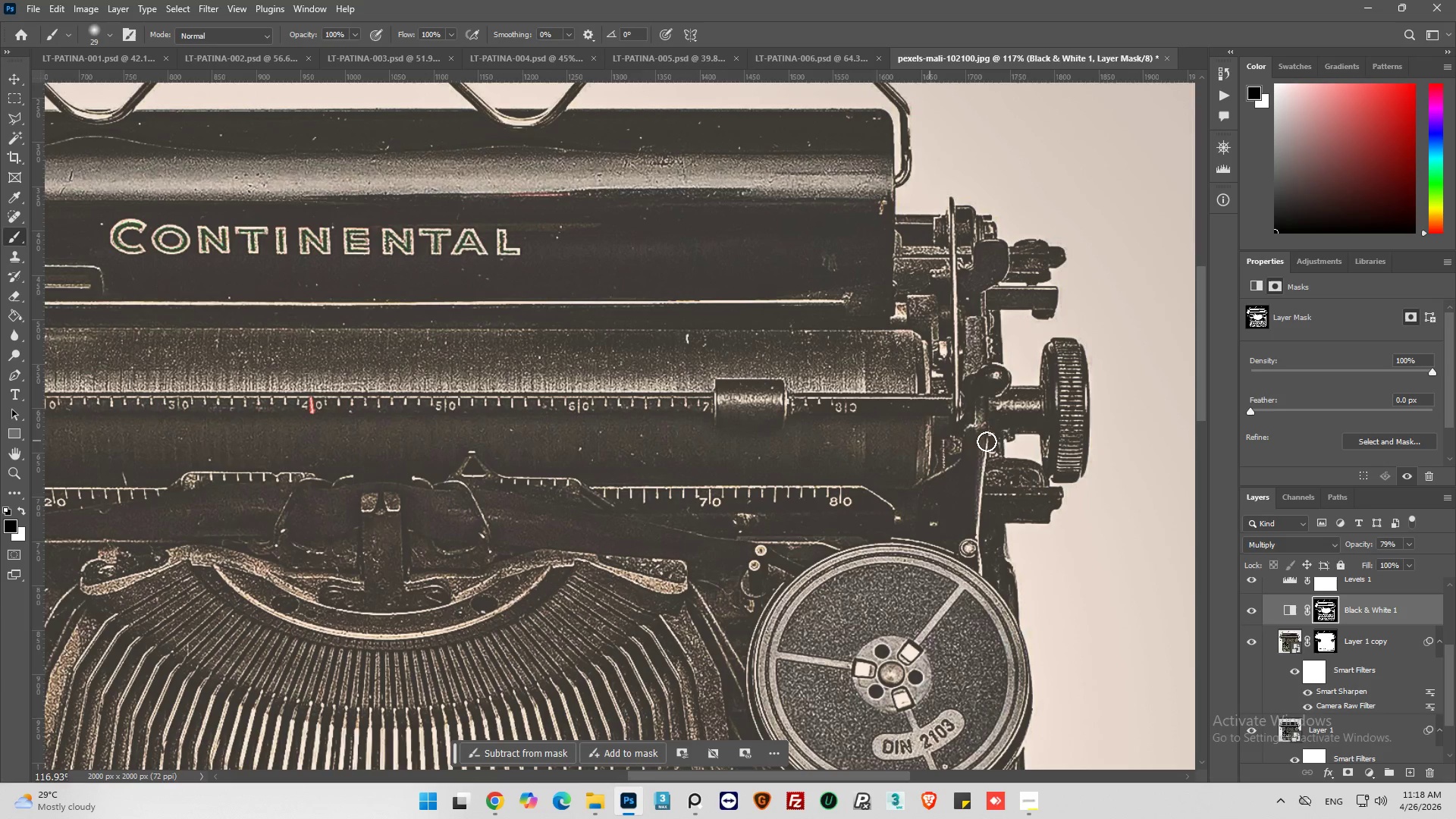 
left_click_drag(start_coordinate=[1028, 418], to_coordinate=[1046, 417])
 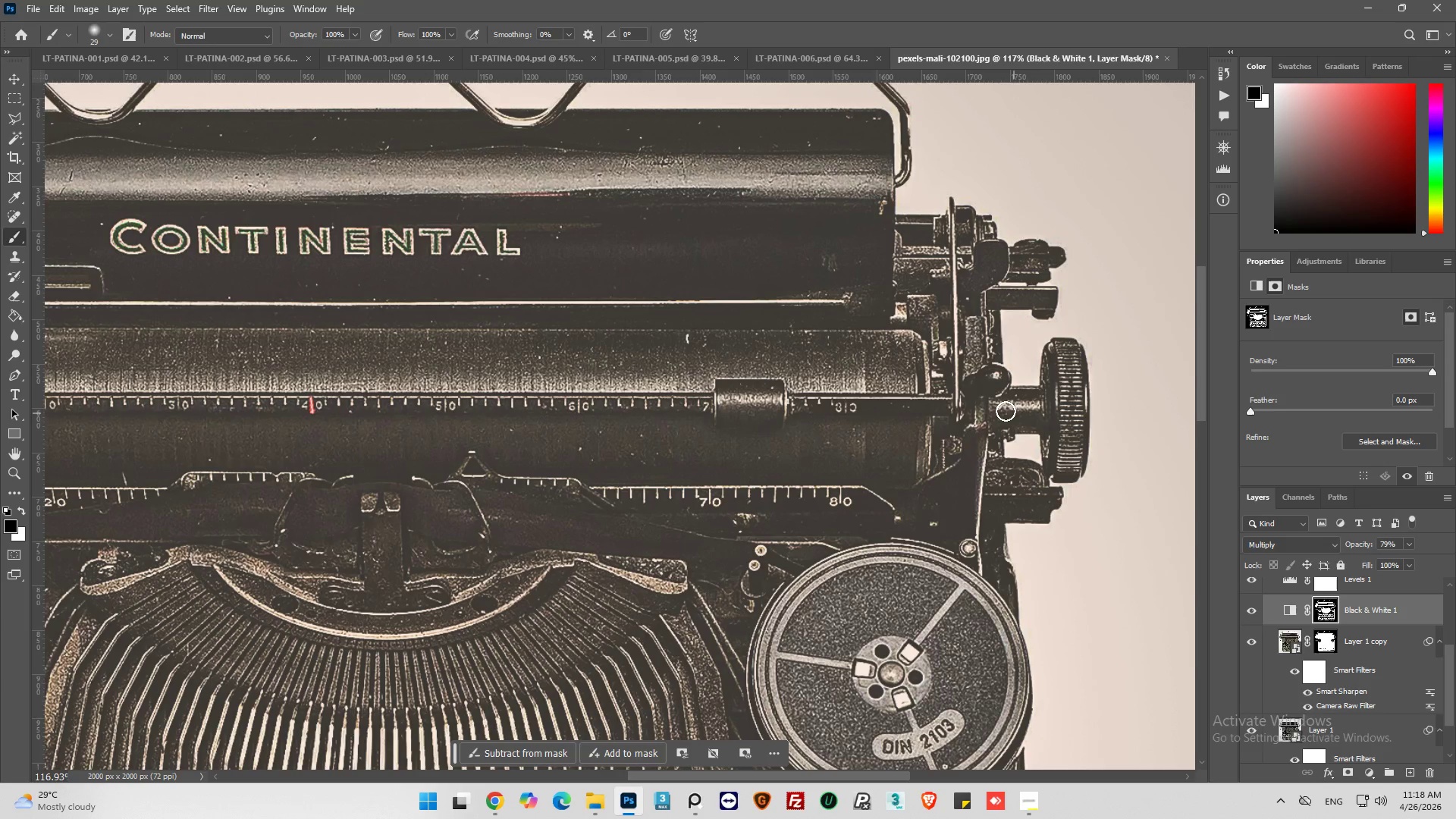 
left_click_drag(start_coordinate=[1005, 411], to_coordinate=[1049, 400])
 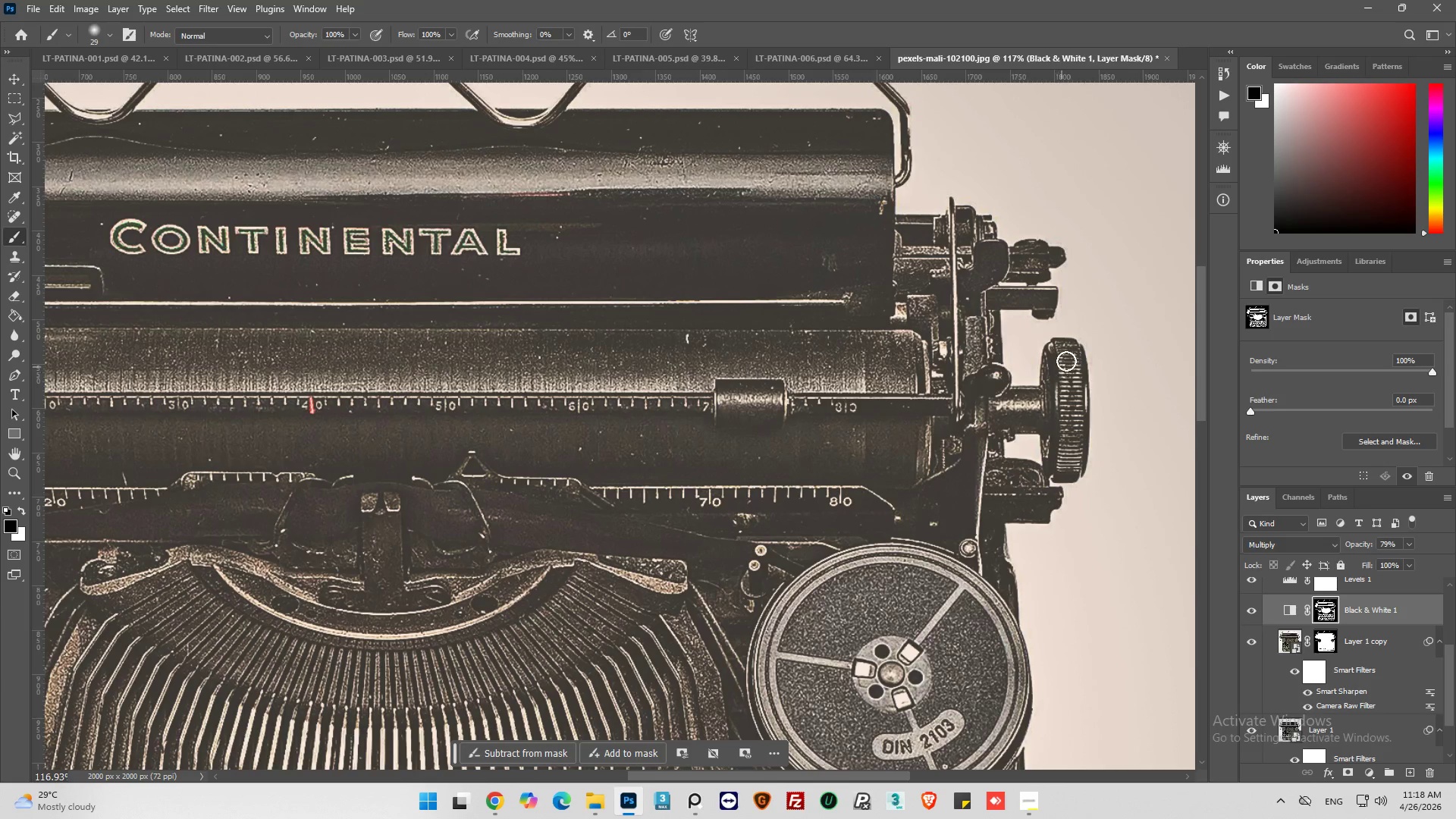 
left_click_drag(start_coordinate=[1068, 359], to_coordinate=[1072, 443])
 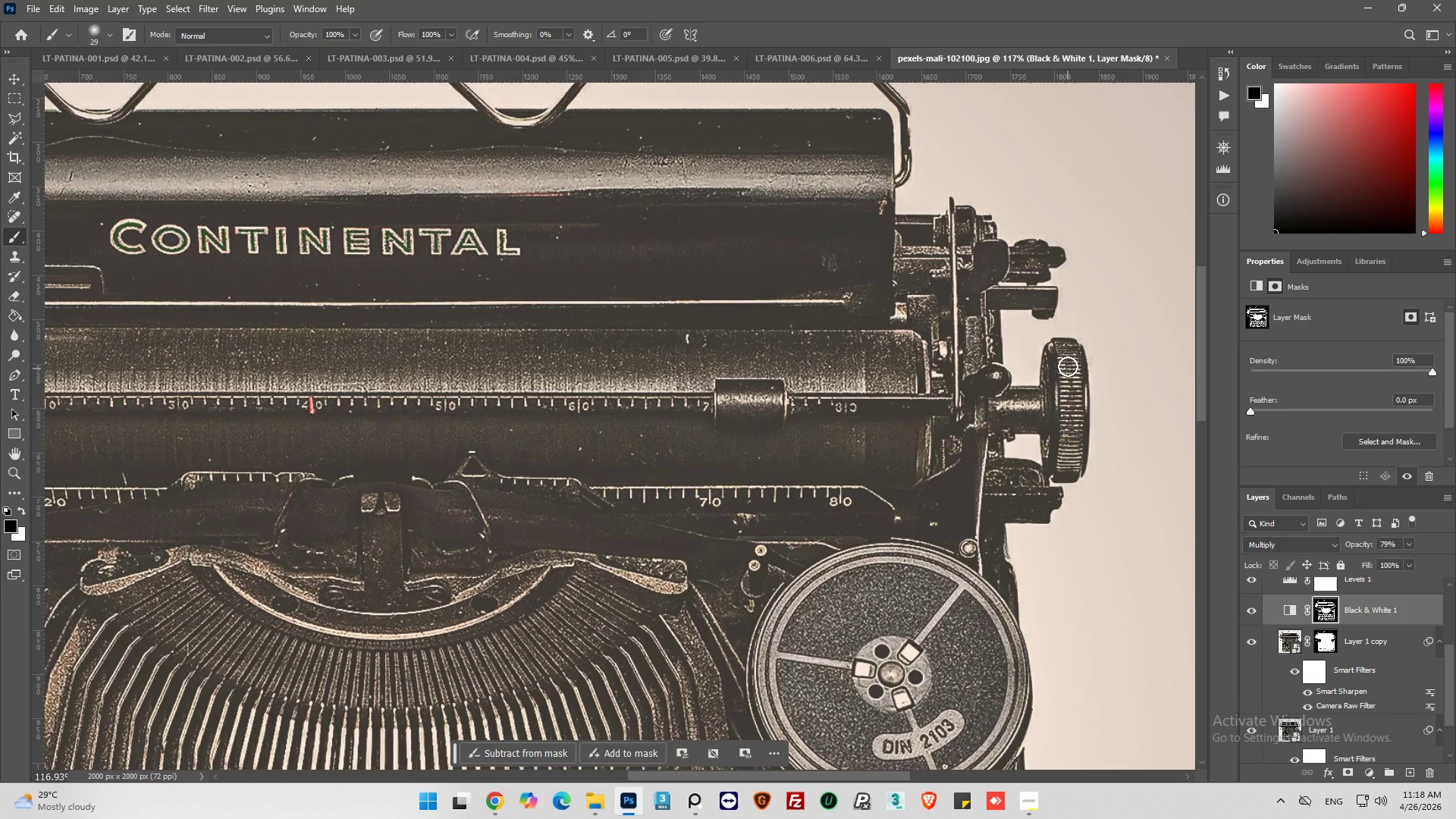 
left_click_drag(start_coordinate=[1069, 372], to_coordinate=[1061, 360])
 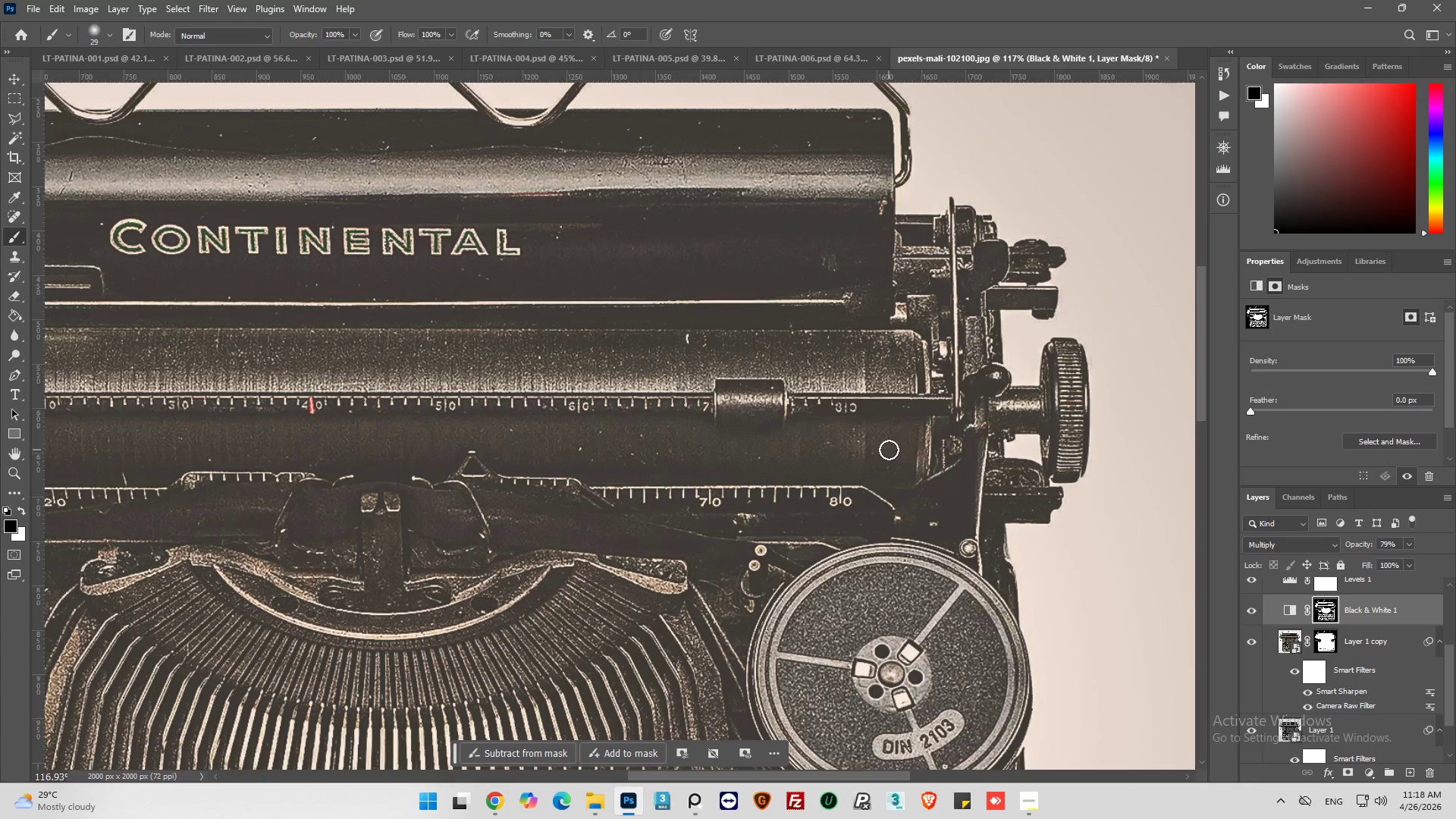 
left_click_drag(start_coordinate=[931, 417], to_coordinate=[642, 421])
 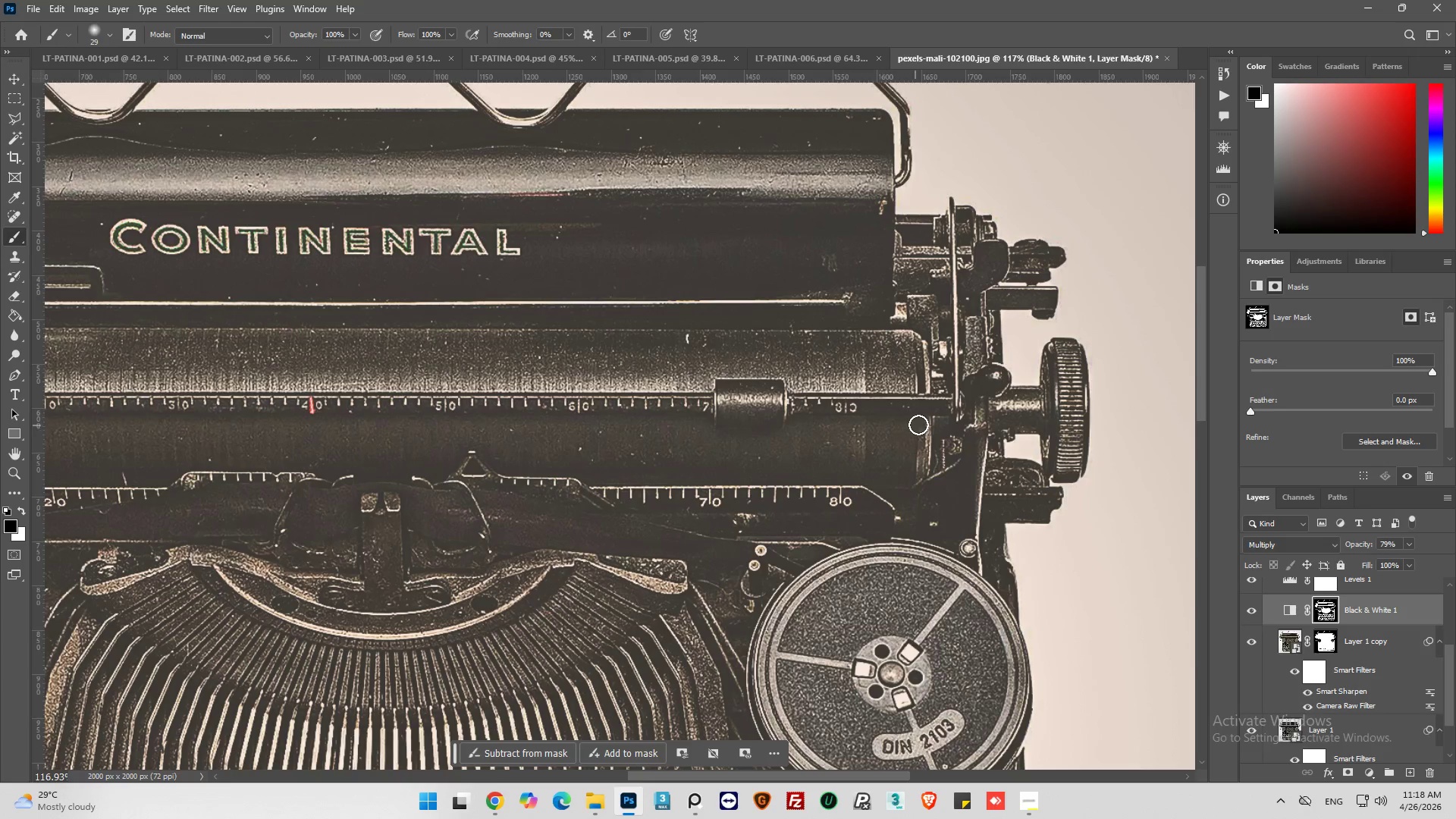 
left_click_drag(start_coordinate=[923, 421], to_coordinate=[538, 397])
 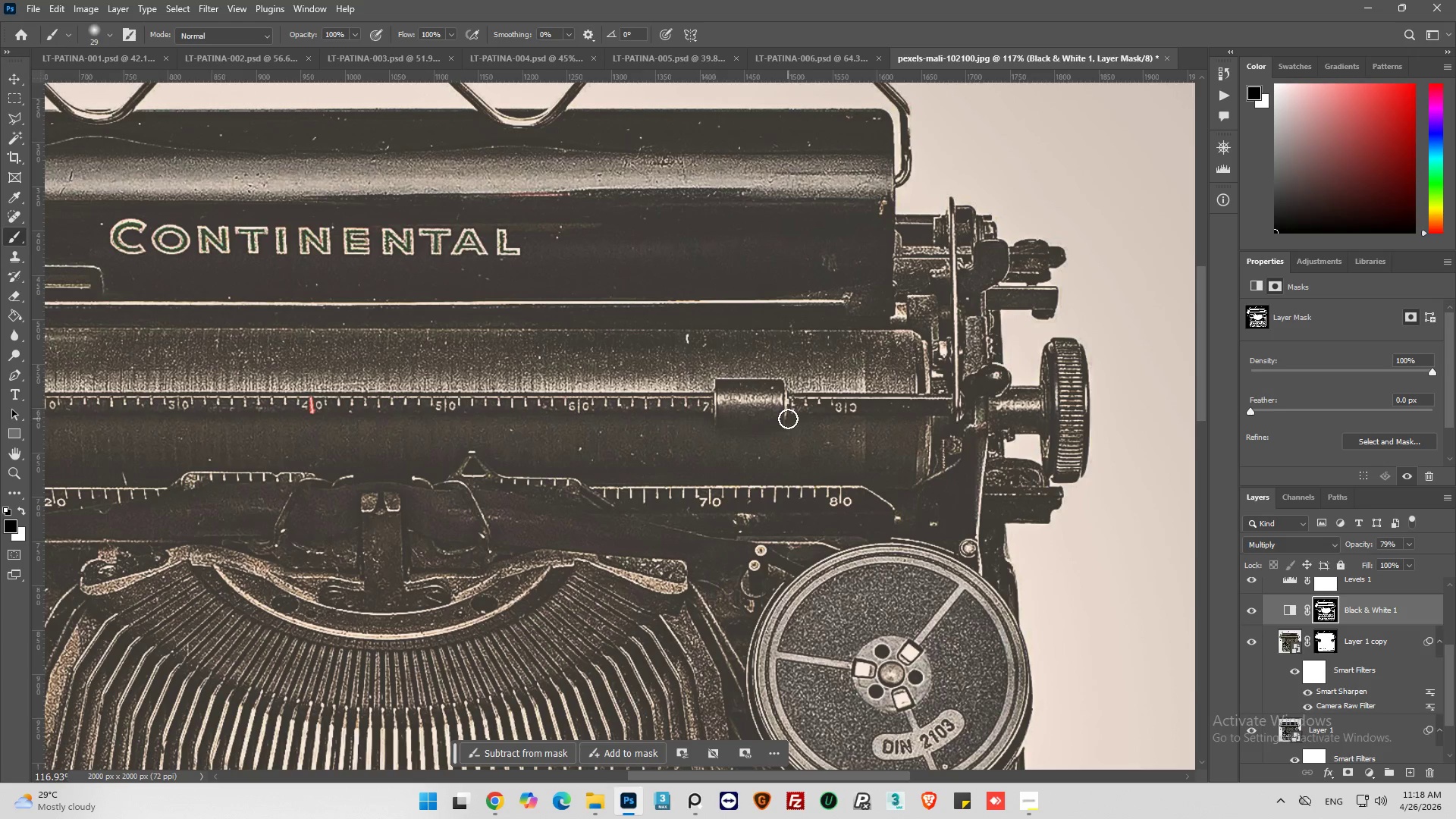 
left_click_drag(start_coordinate=[752, 422], to_coordinate=[611, 422])
 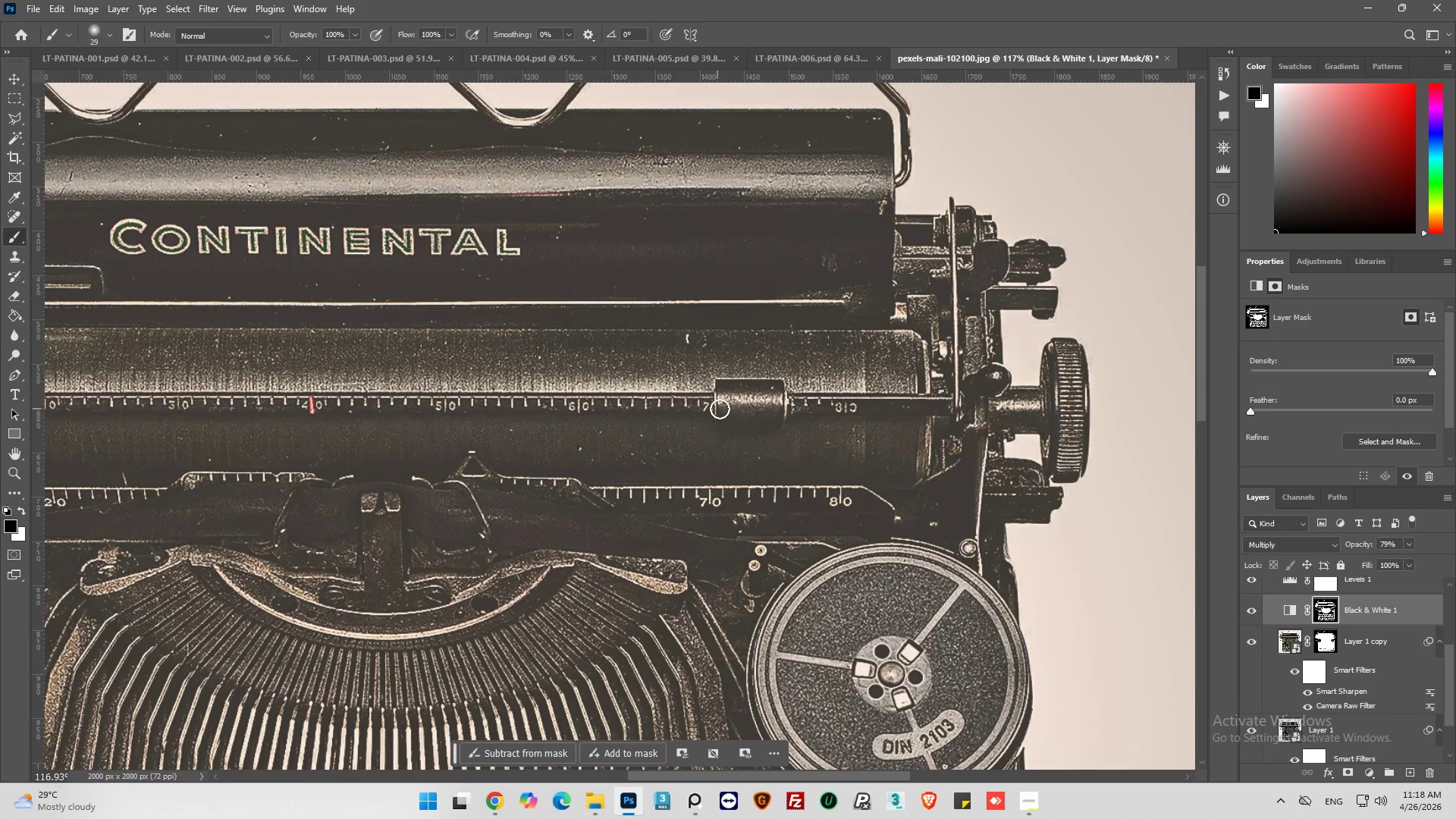 
left_click_drag(start_coordinate=[724, 410], to_coordinate=[824, 428])
 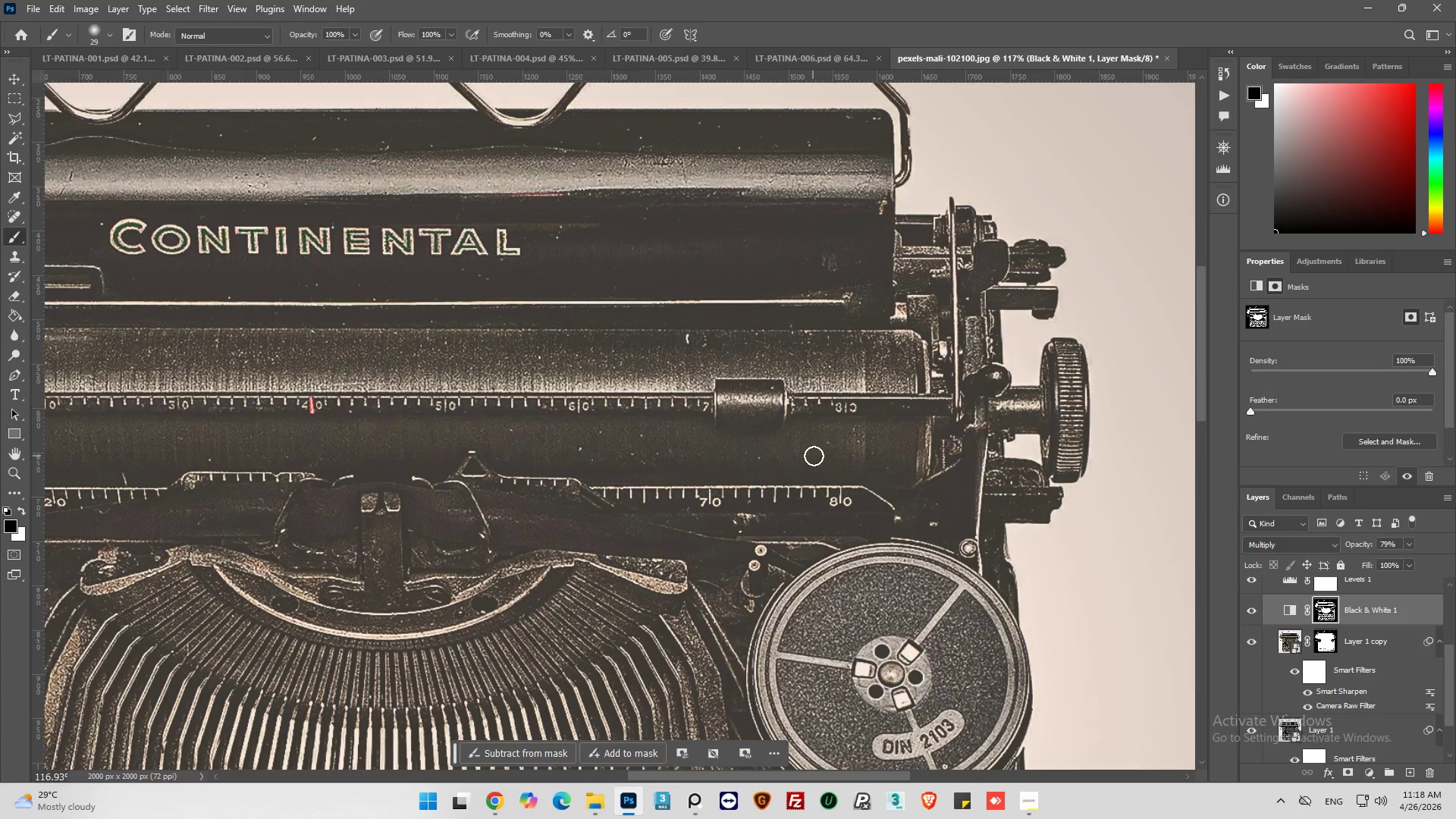 
hold_key(key=AltLeft, duration=0.45)
scroll: coordinate [817, 456], scroll_direction: down, amount: 6.0
 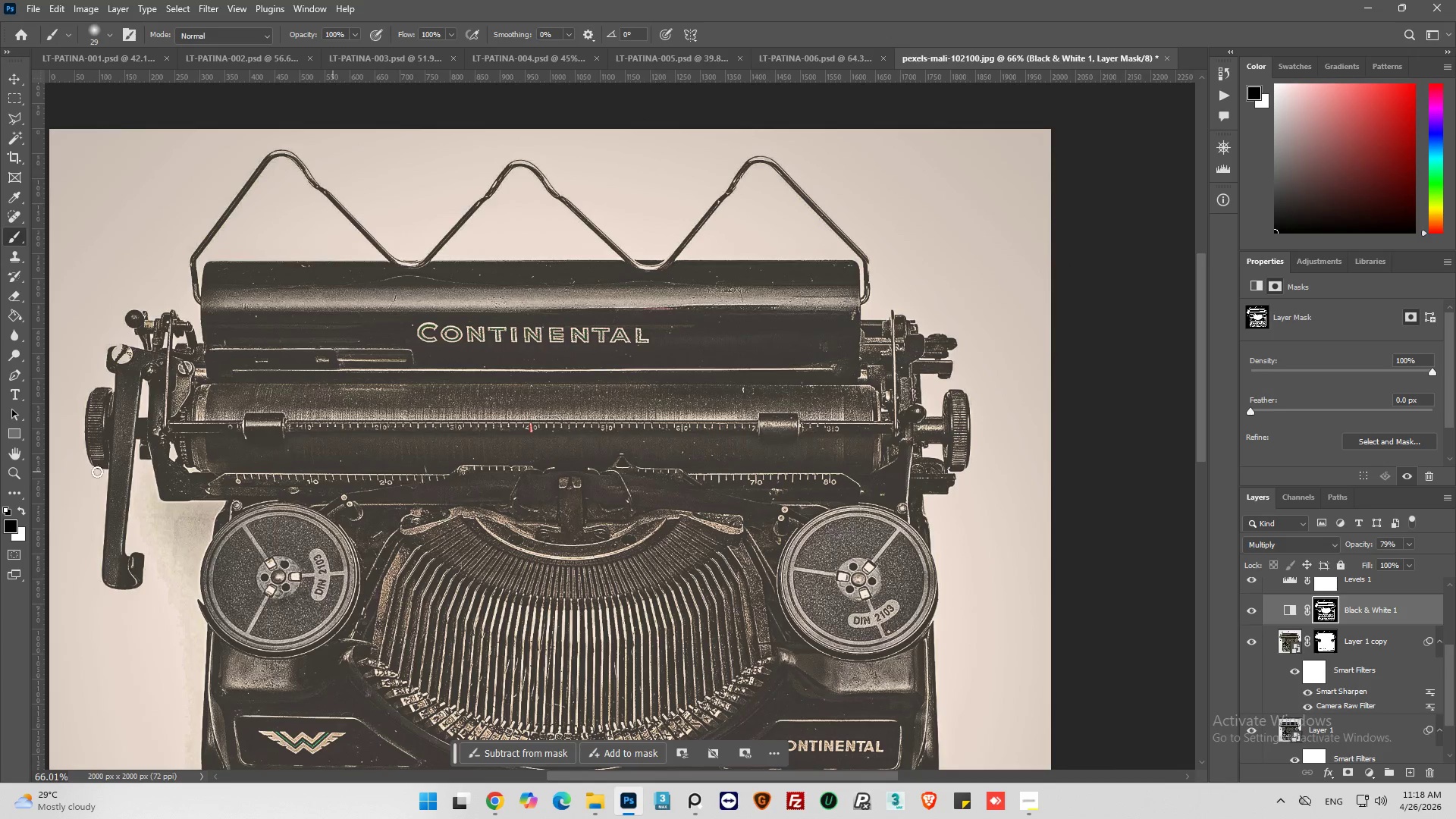 
hold_key(key=AltLeft, duration=0.64)
scroll: coordinate [95, 461], scroll_direction: up, amount: 5.0
 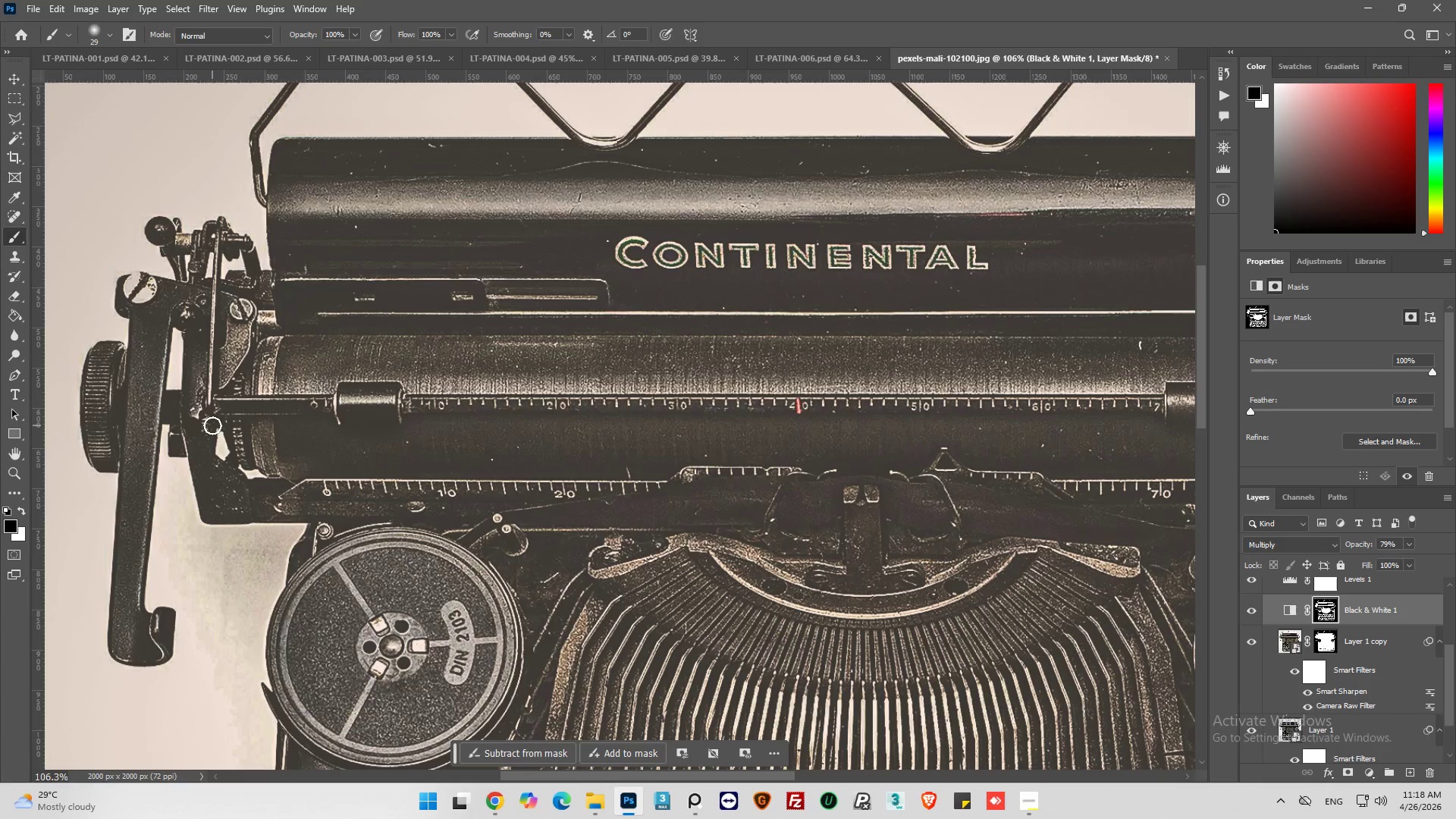 
left_click_drag(start_coordinate=[212, 421], to_coordinate=[371, 428])
 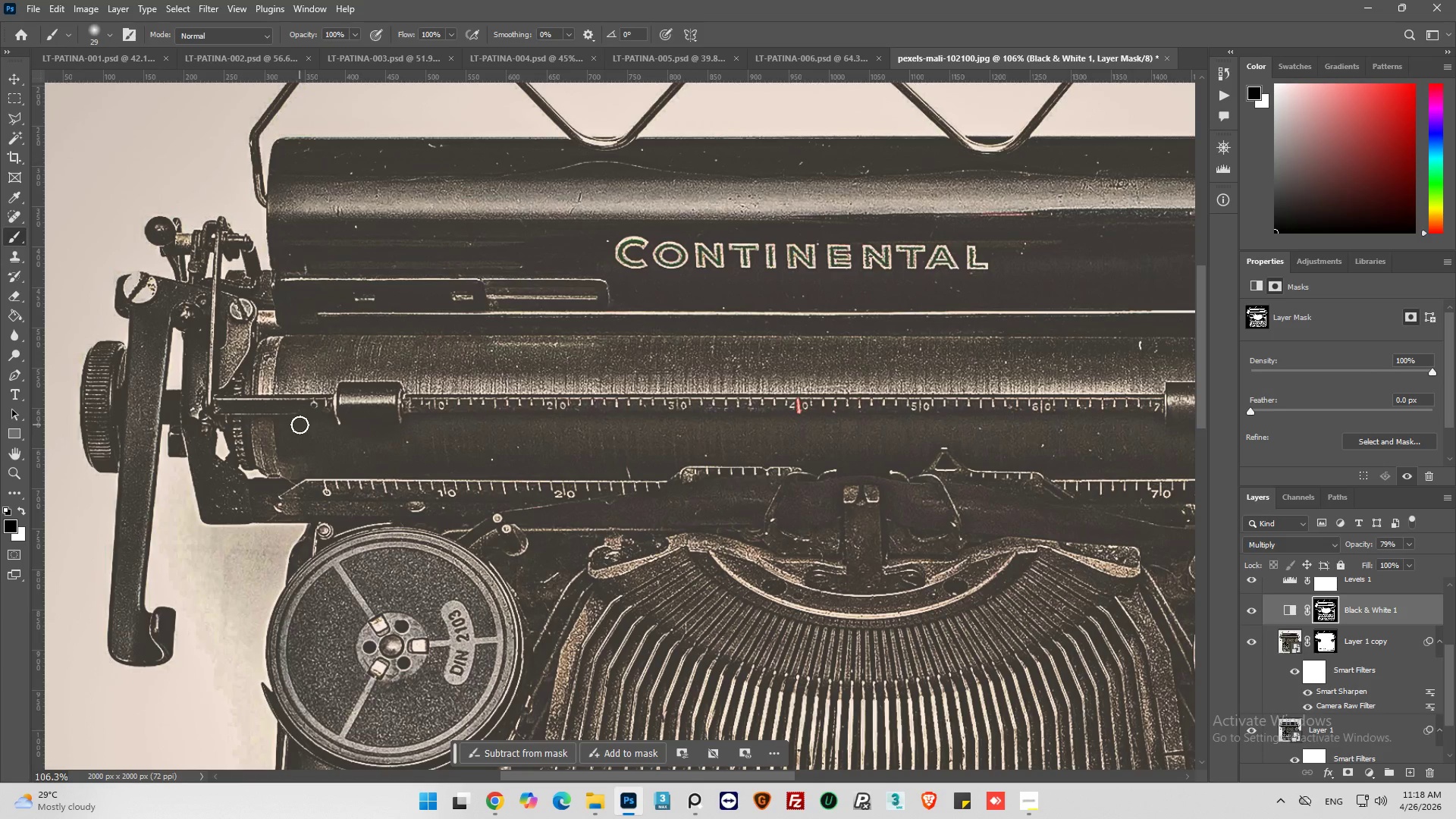 
left_click_drag(start_coordinate=[312, 422], to_coordinate=[280, 421])
 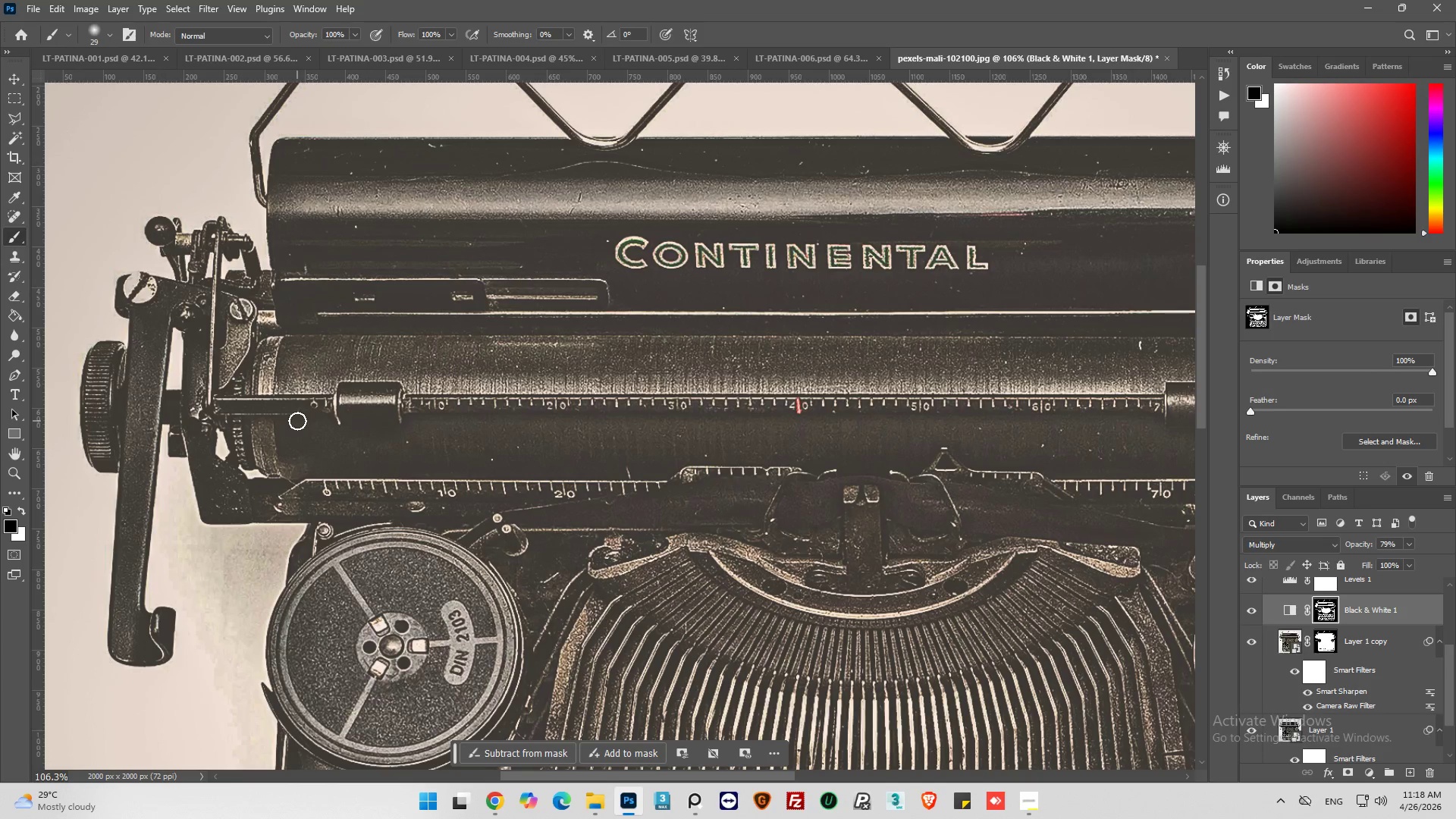 
left_click_drag(start_coordinate=[294, 423], to_coordinate=[389, 462])
 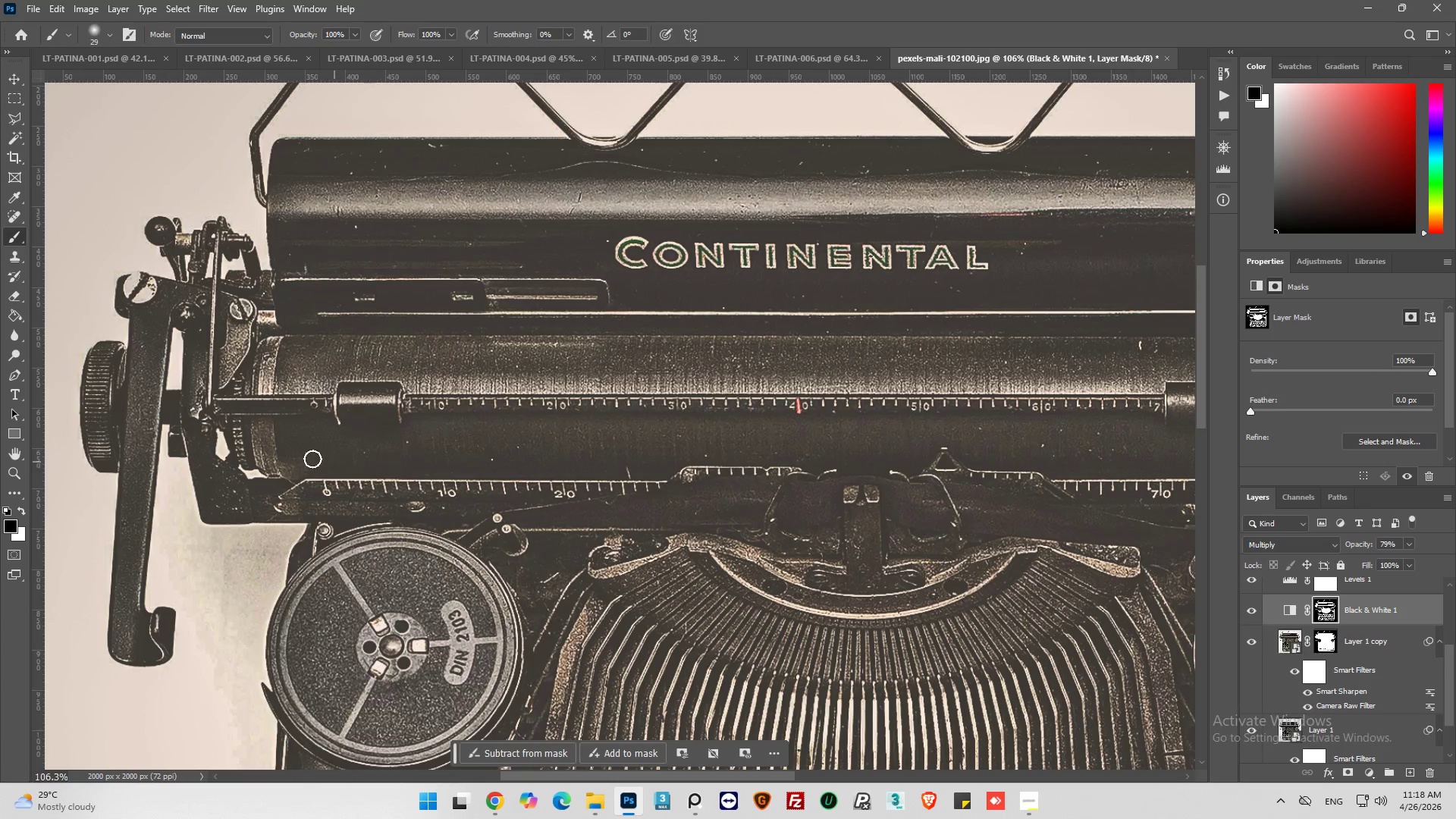 
left_click_drag(start_coordinate=[312, 459], to_coordinate=[524, 450])
 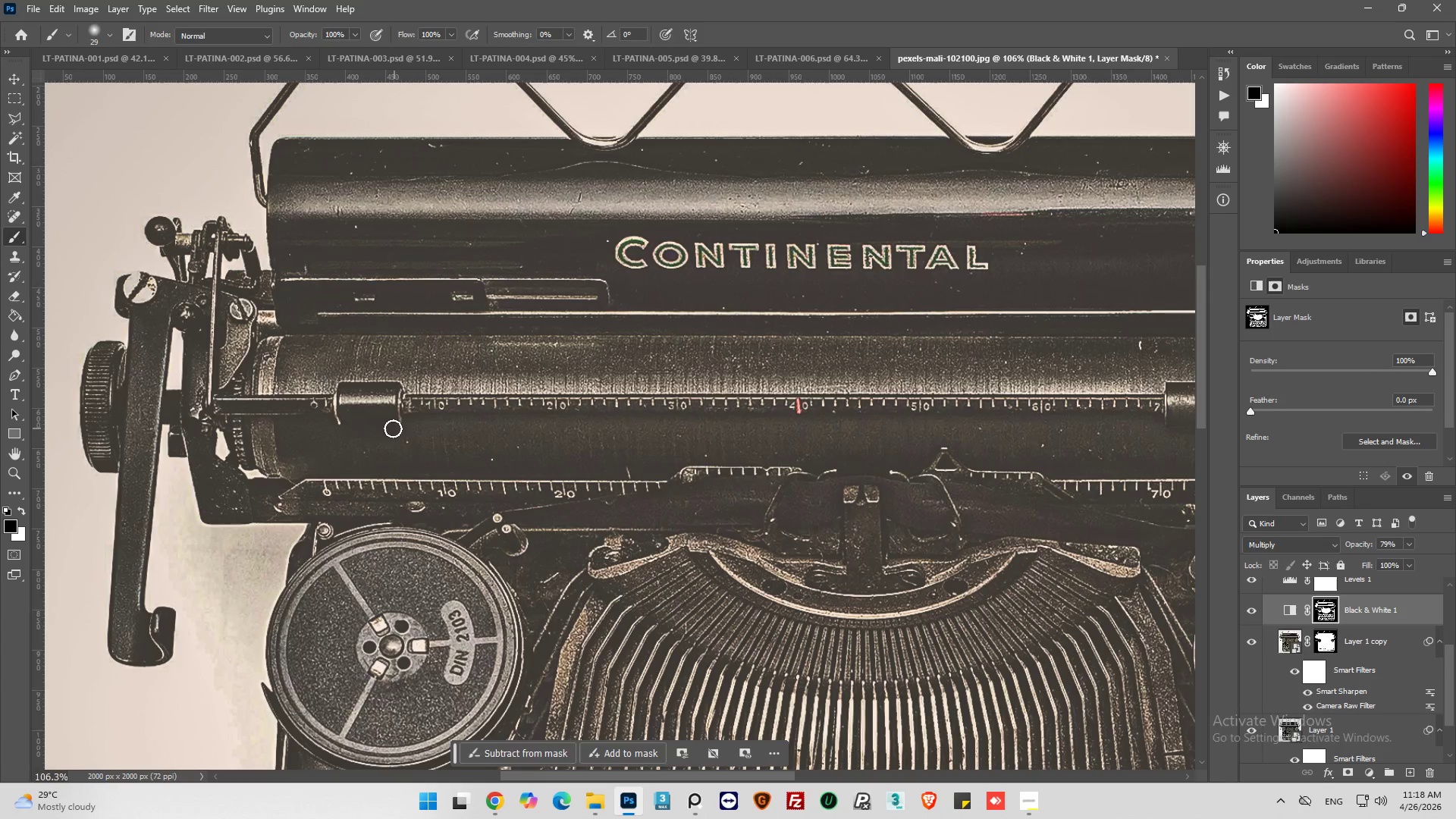 
left_click_drag(start_coordinate=[384, 428], to_coordinate=[366, 417])
 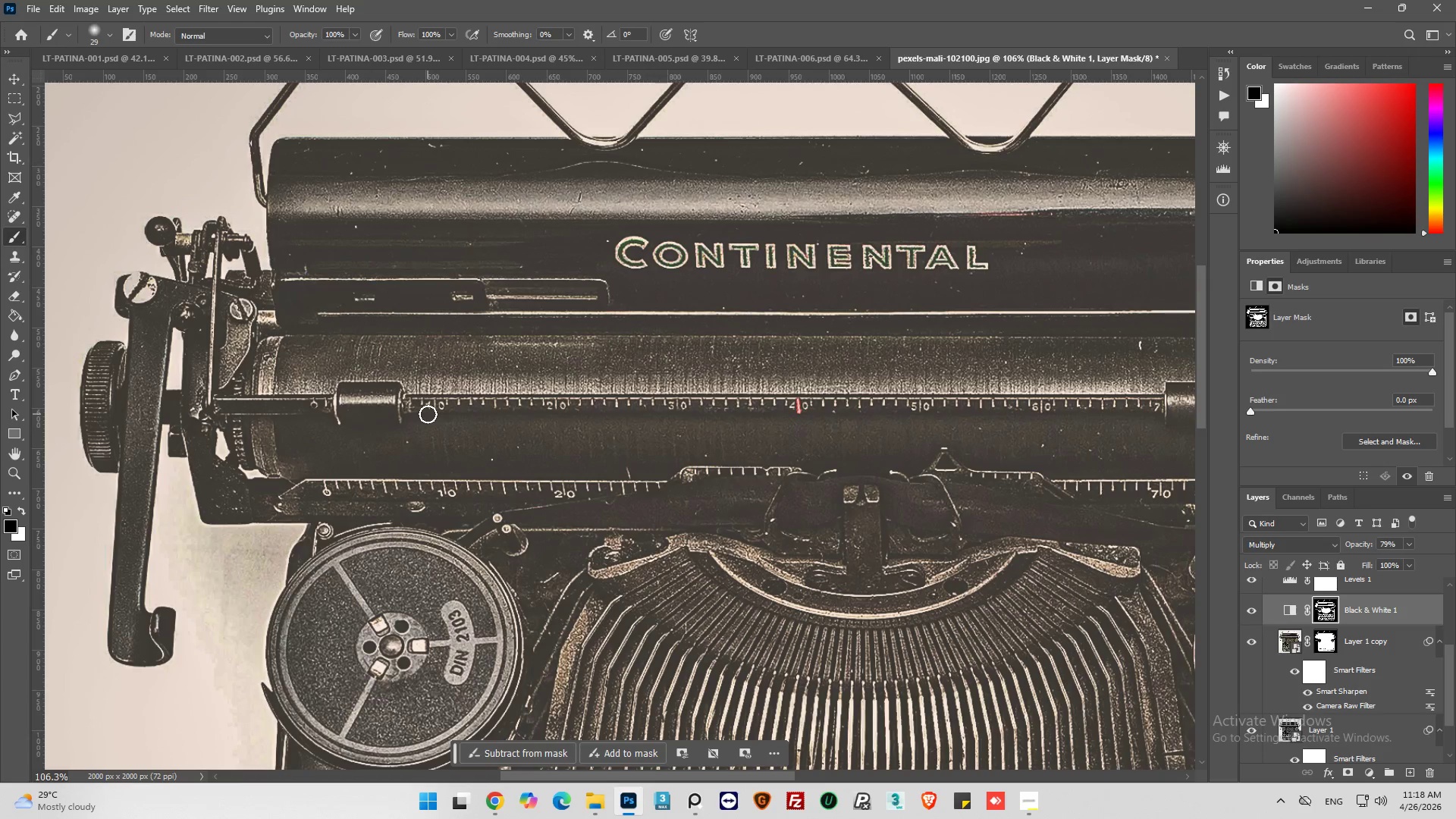 
left_click_drag(start_coordinate=[428, 414], to_coordinate=[682, 428])
 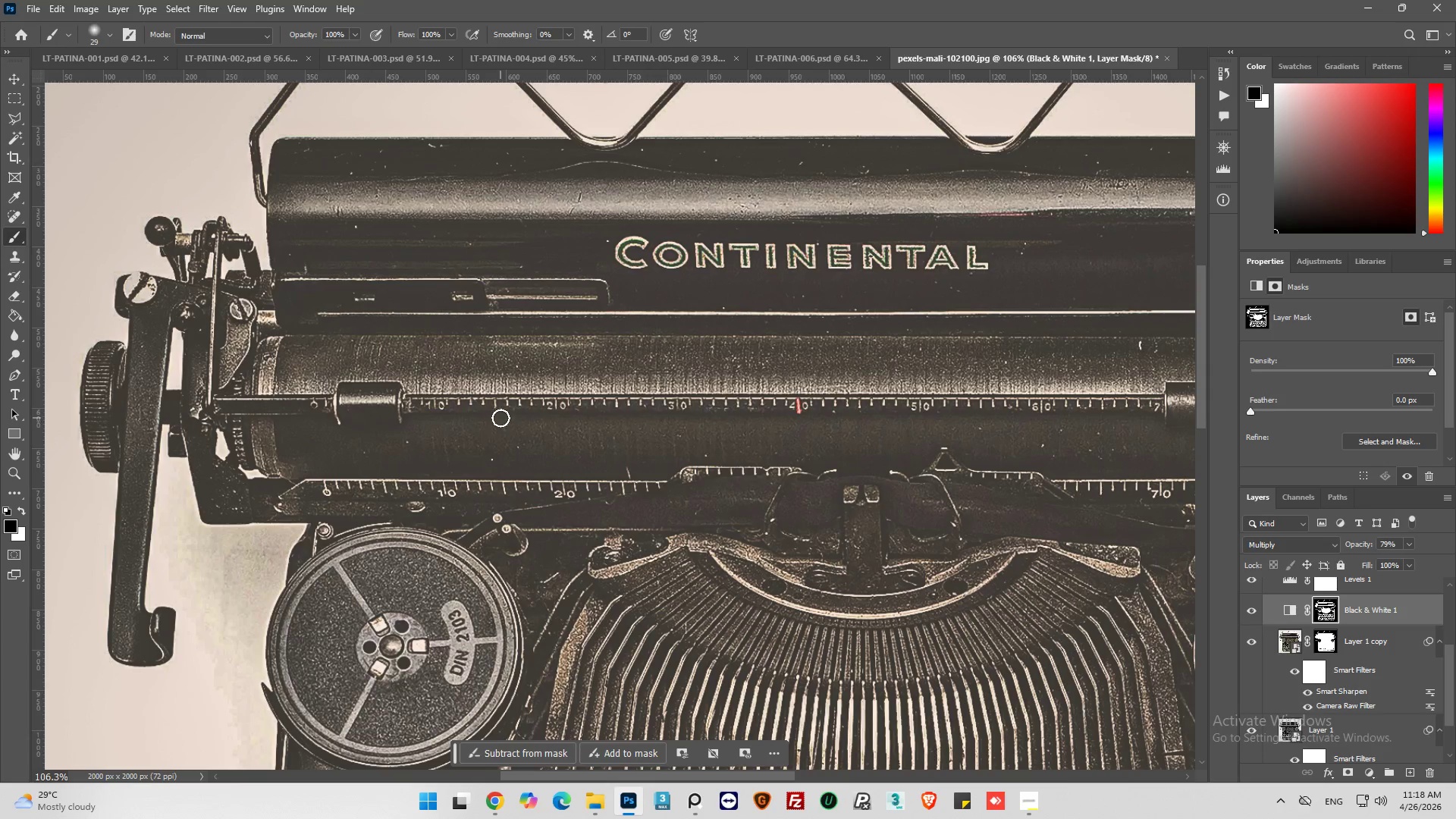 
left_click_drag(start_coordinate=[500, 418], to_coordinate=[618, 423])
 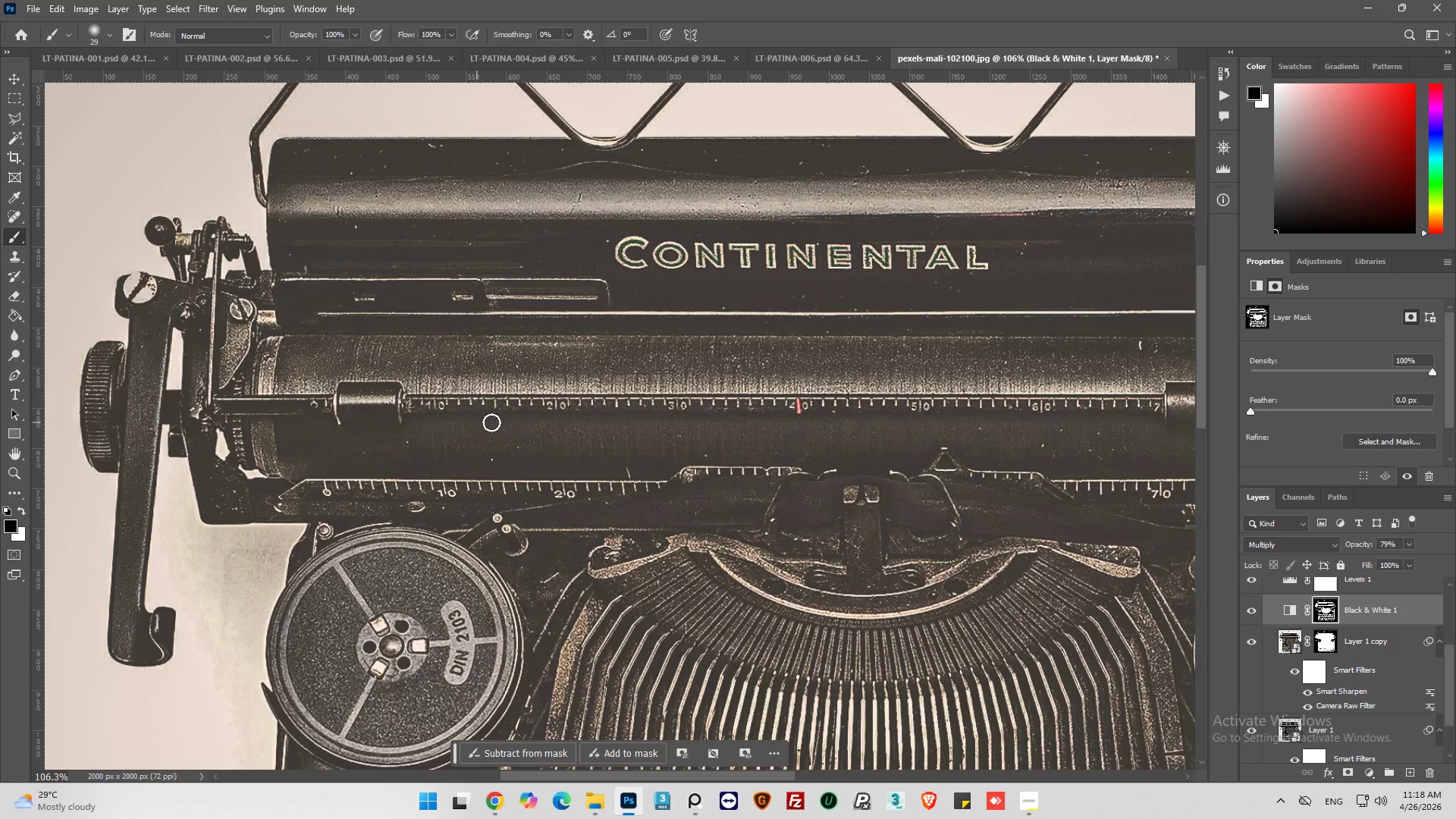 
left_click_drag(start_coordinate=[542, 422], to_coordinate=[833, 420])
 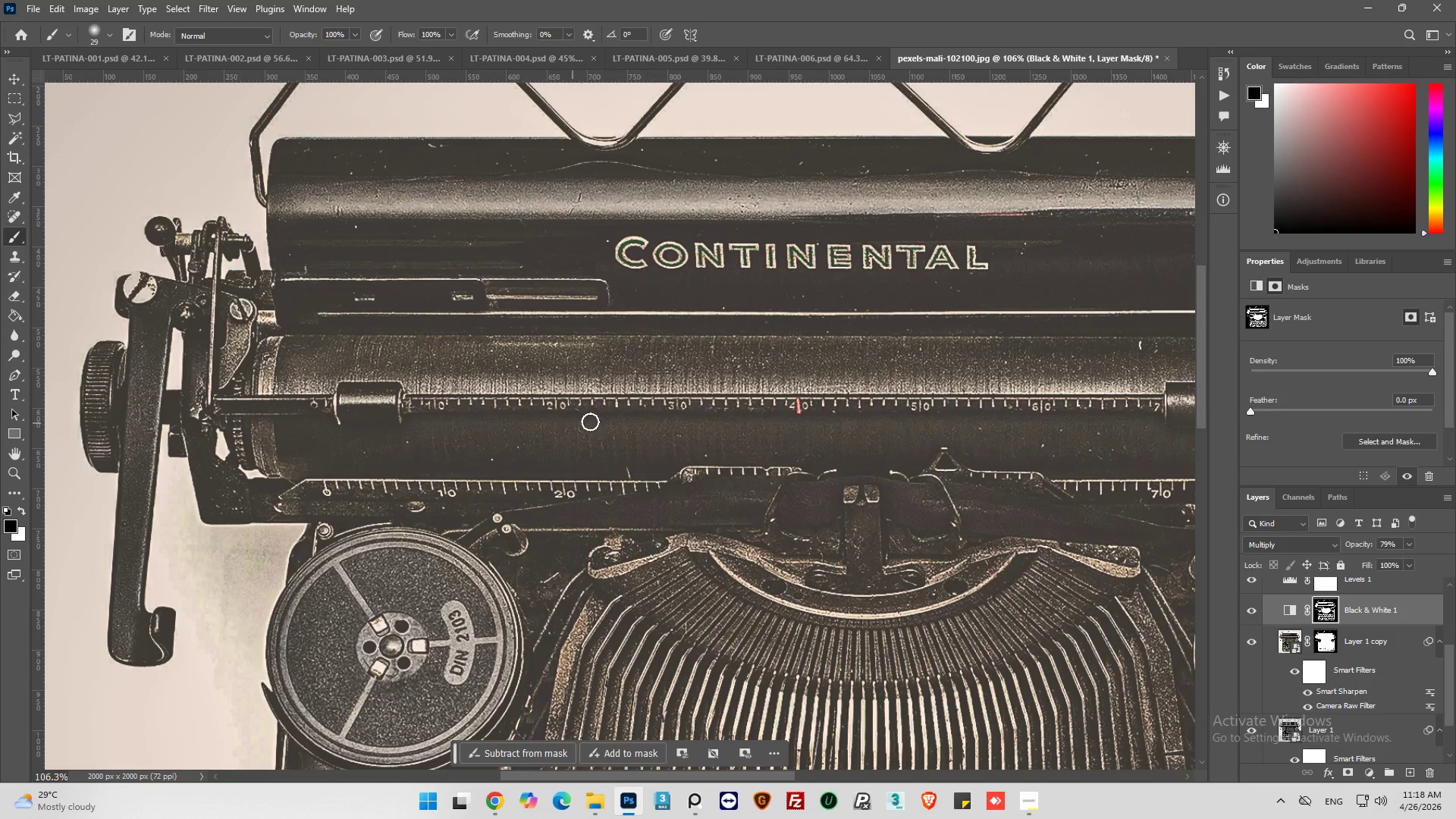 
left_click_drag(start_coordinate=[584, 422], to_coordinate=[817, 419])
 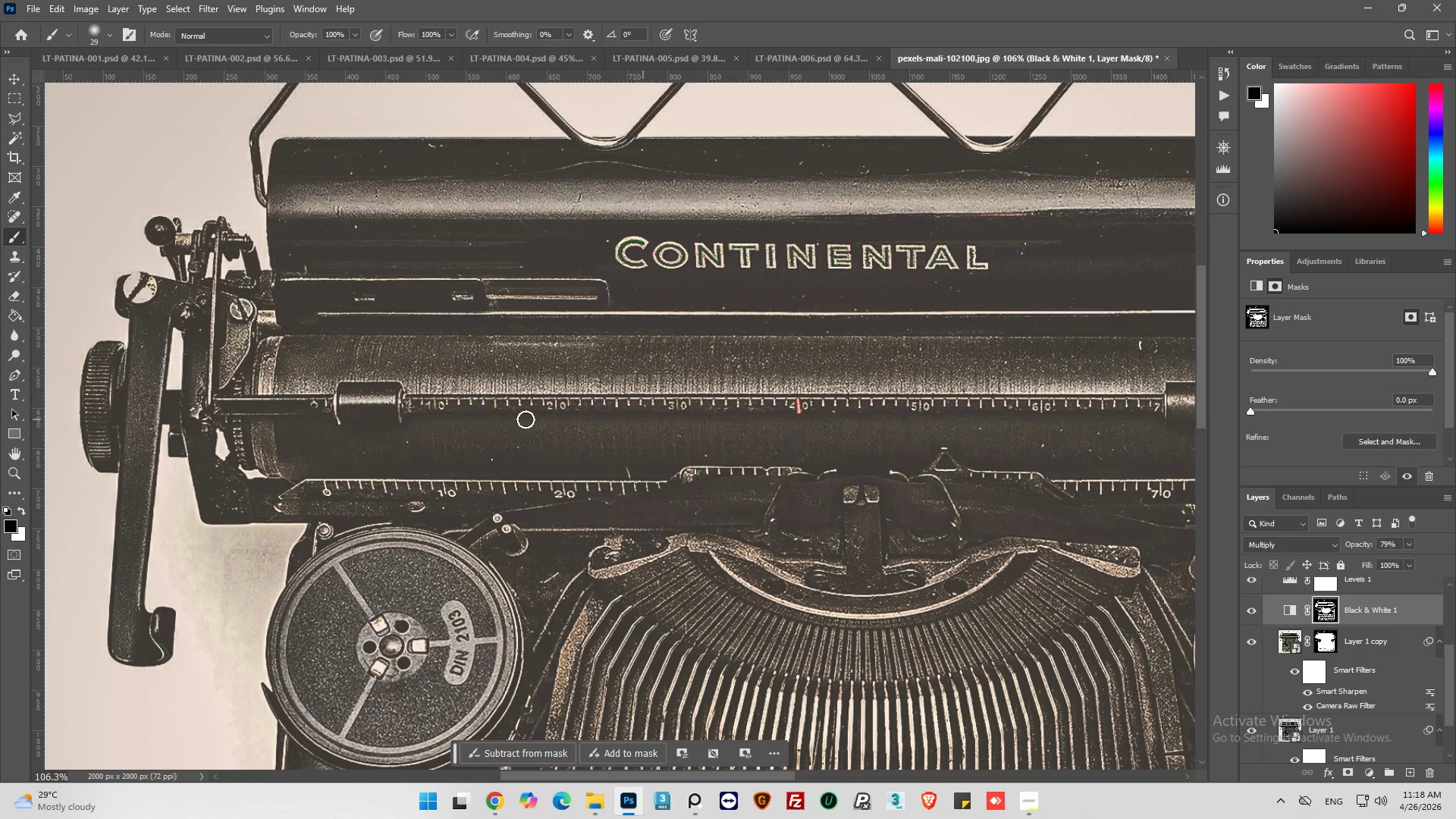 
left_click_drag(start_coordinate=[555, 419], to_coordinate=[885, 423])
 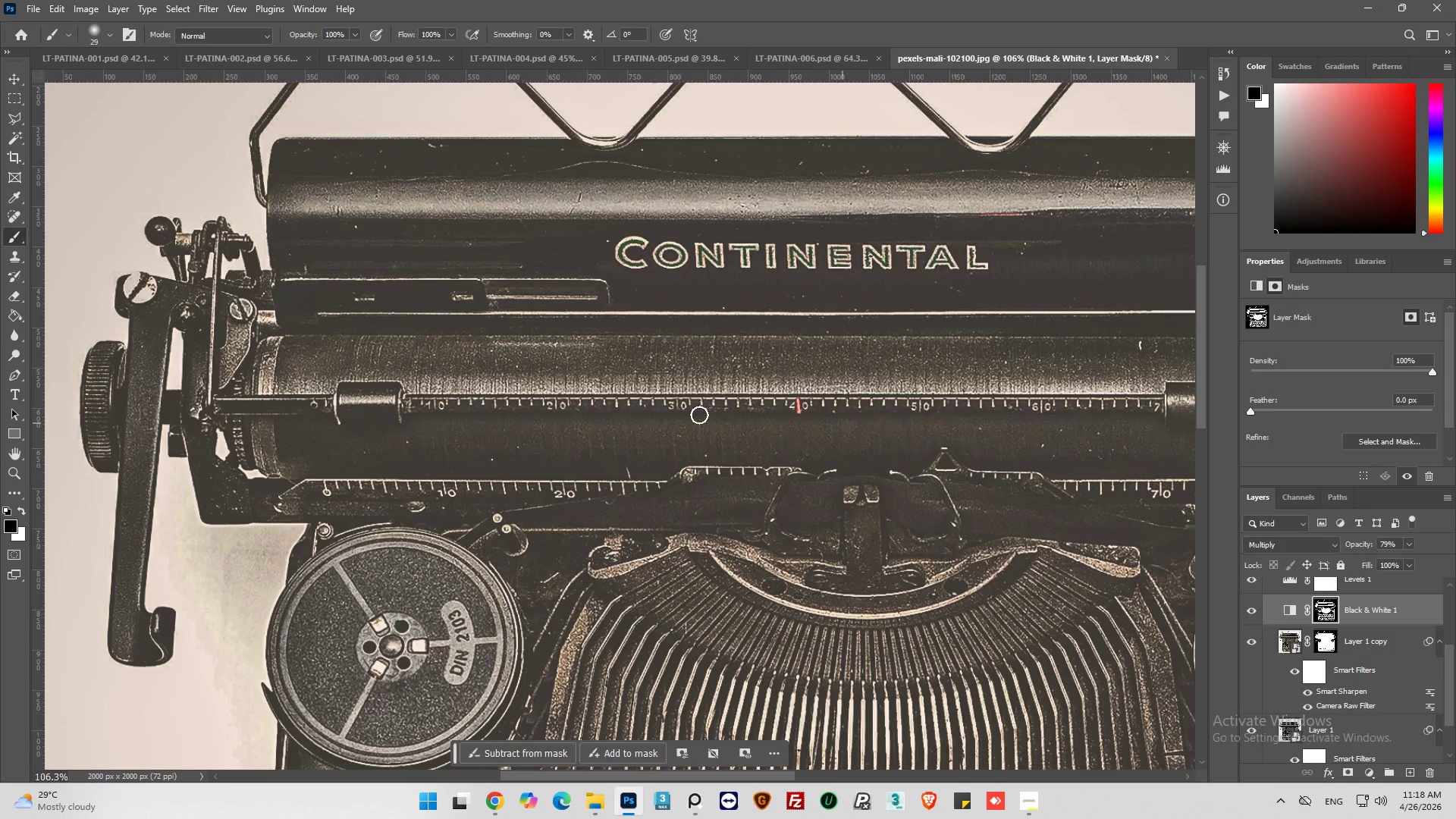 
left_click_drag(start_coordinate=[689, 413], to_coordinate=[1006, 412])
 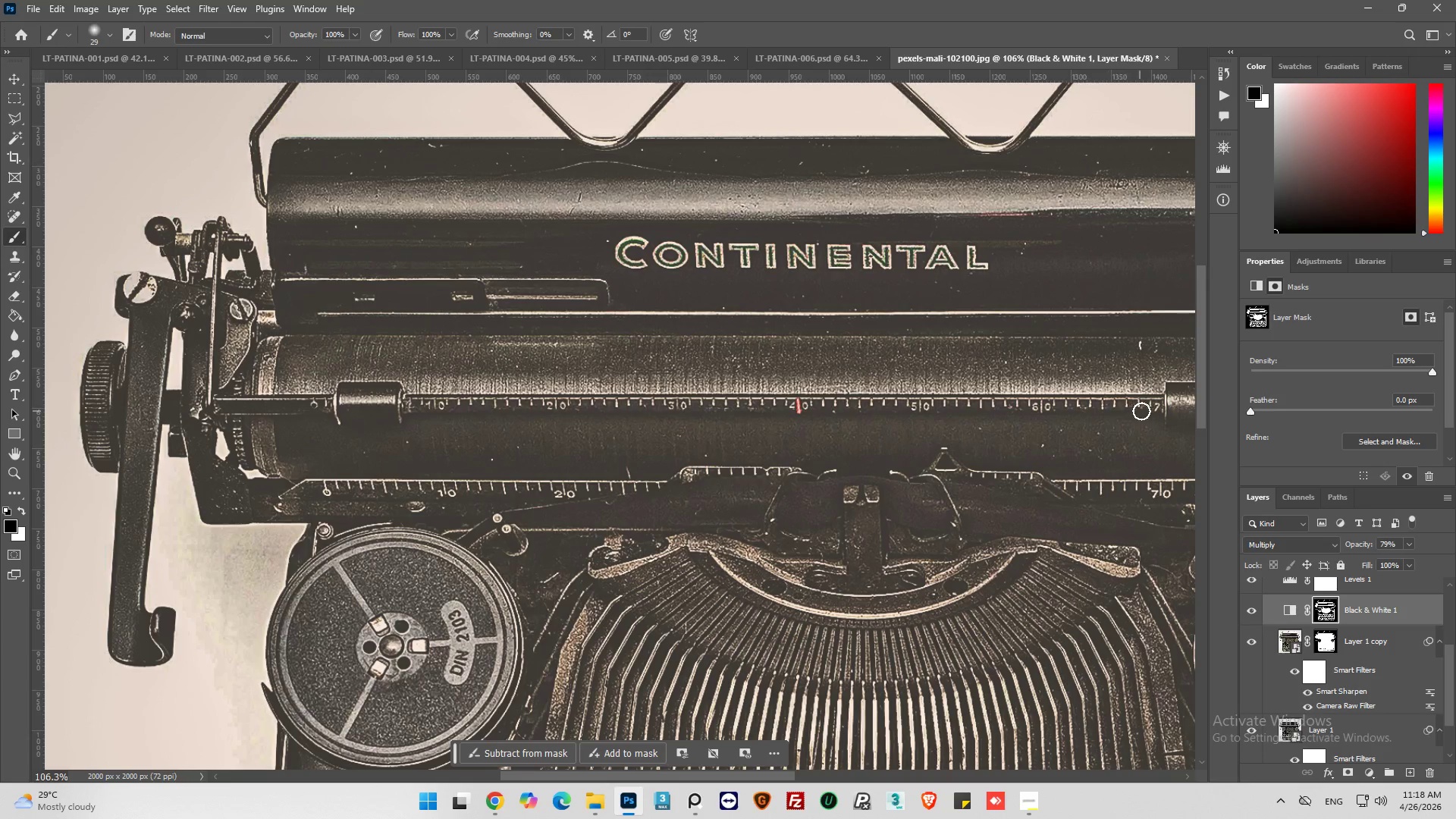 
left_click_drag(start_coordinate=[1141, 411], to_coordinate=[579, 406])
 